 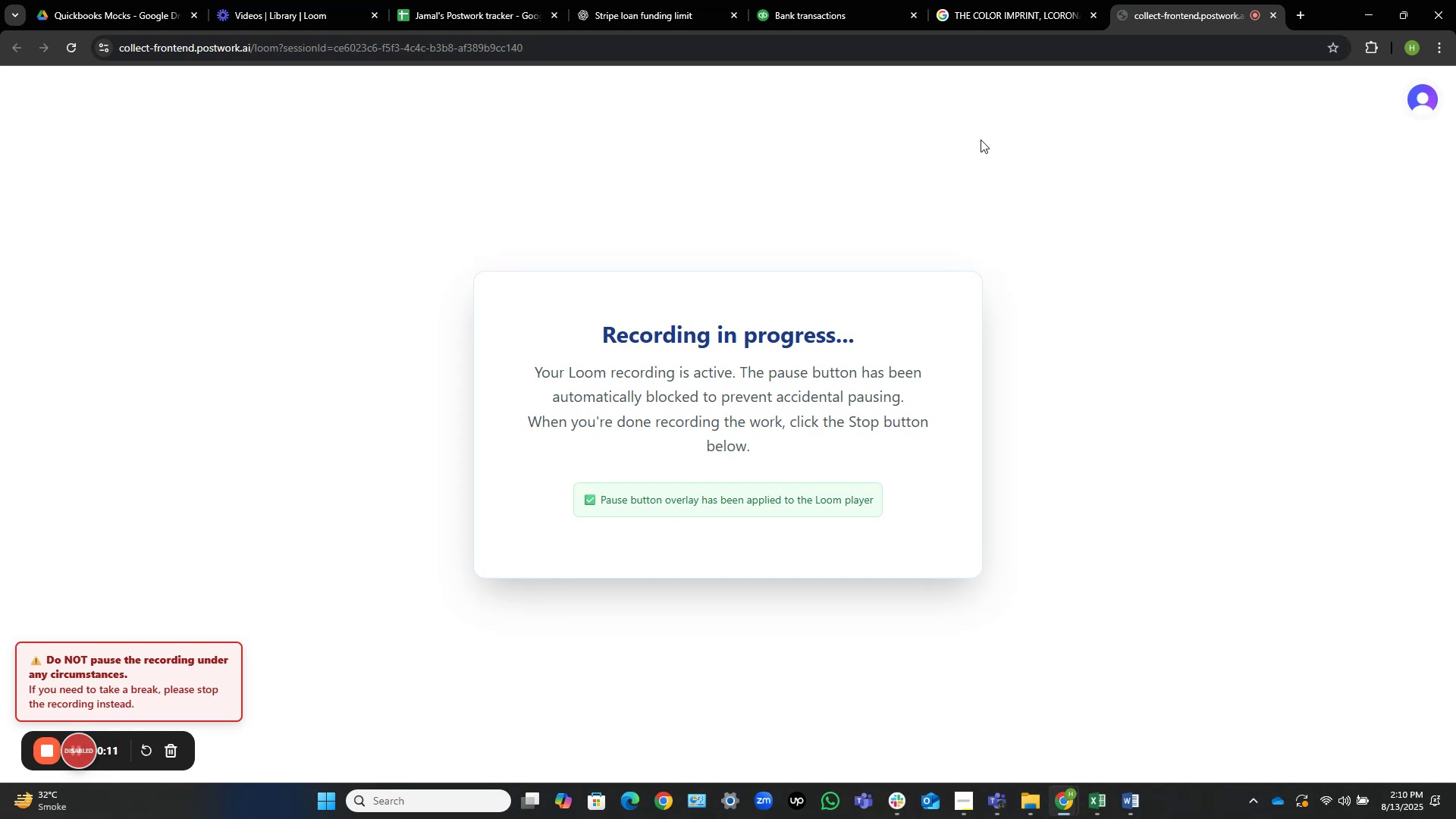 
left_click([803, 0])
 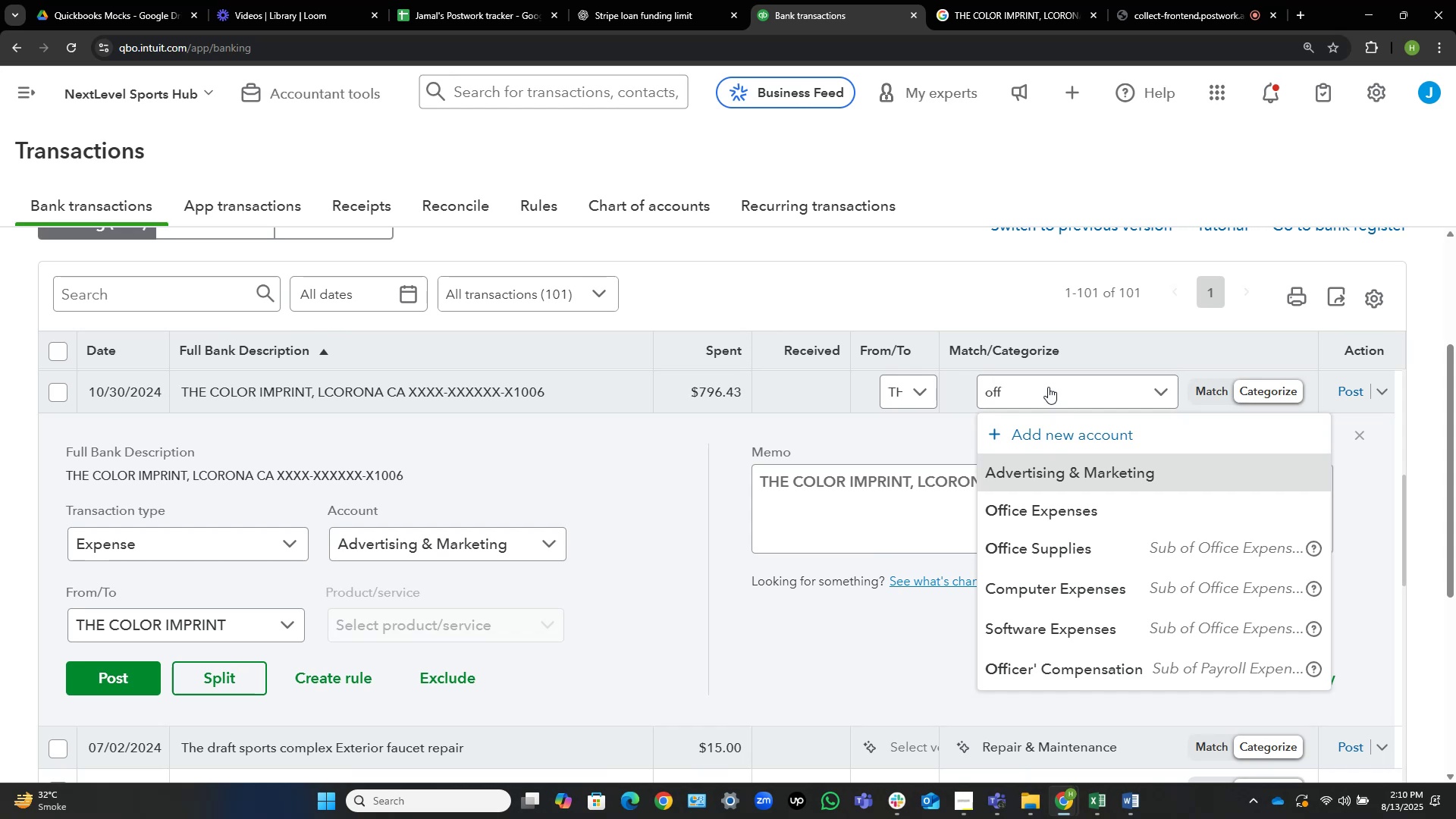 
wait(5.03)
 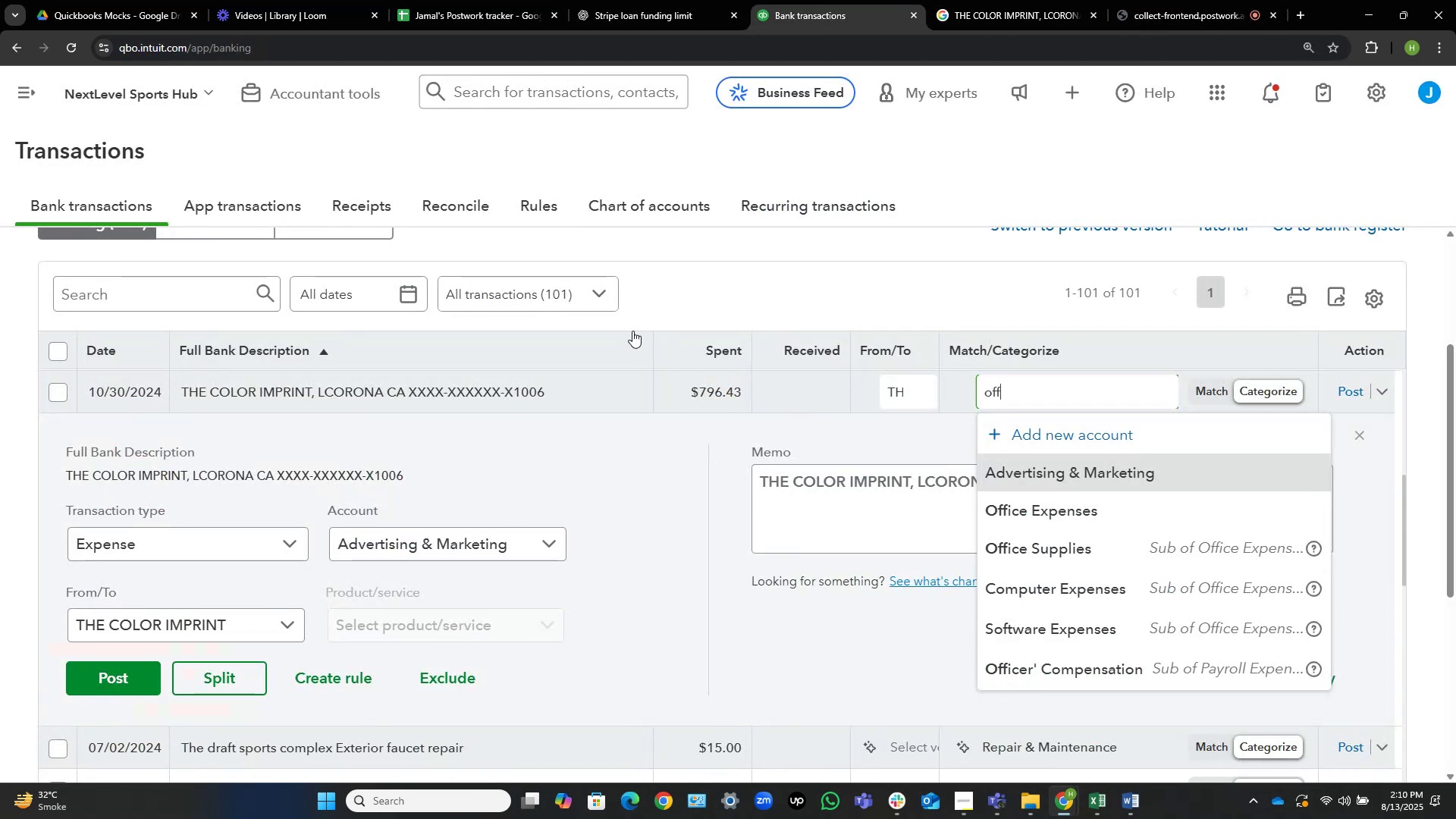 
left_click([1099, 557])
 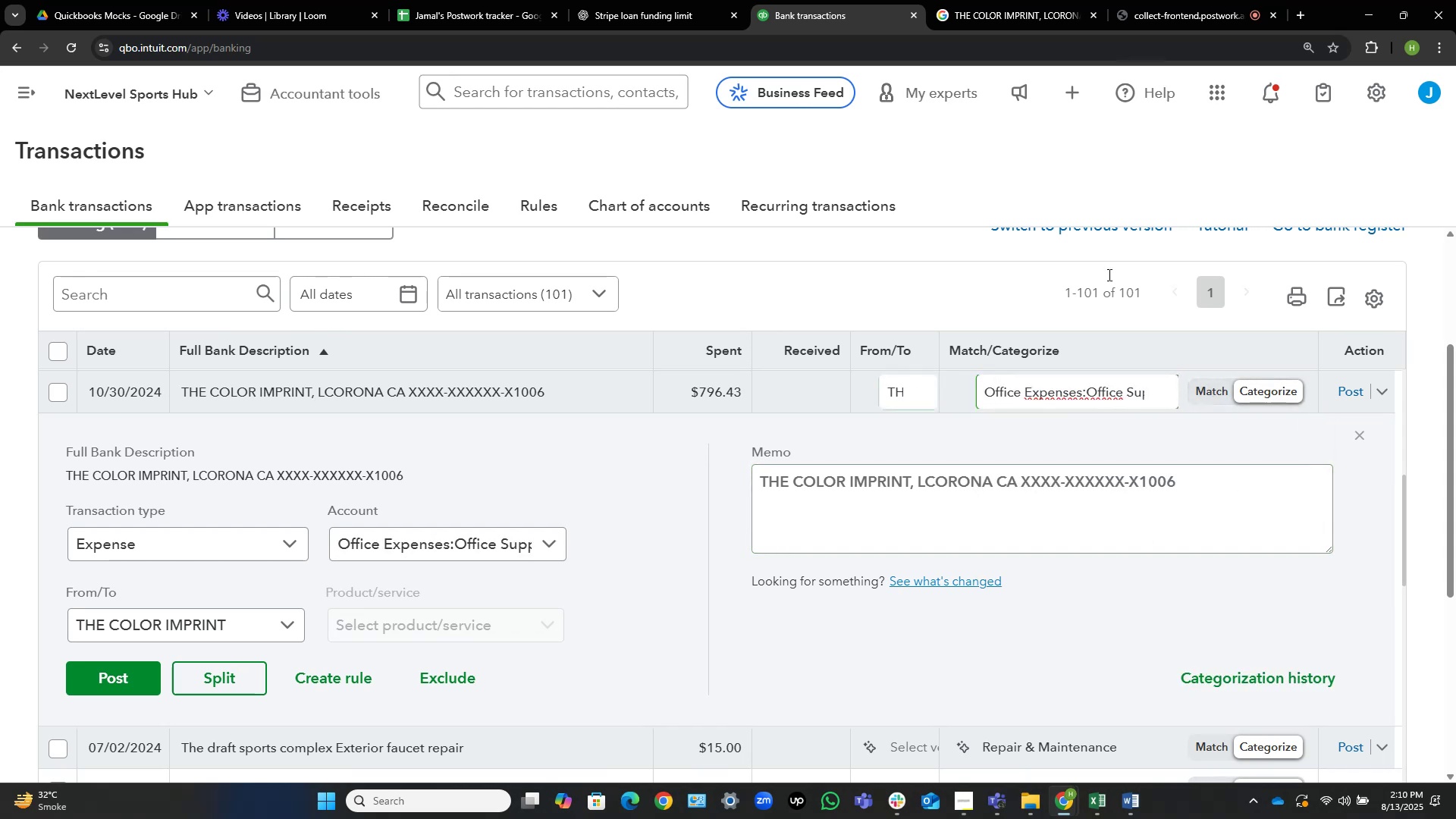 
left_click([469, 0])
 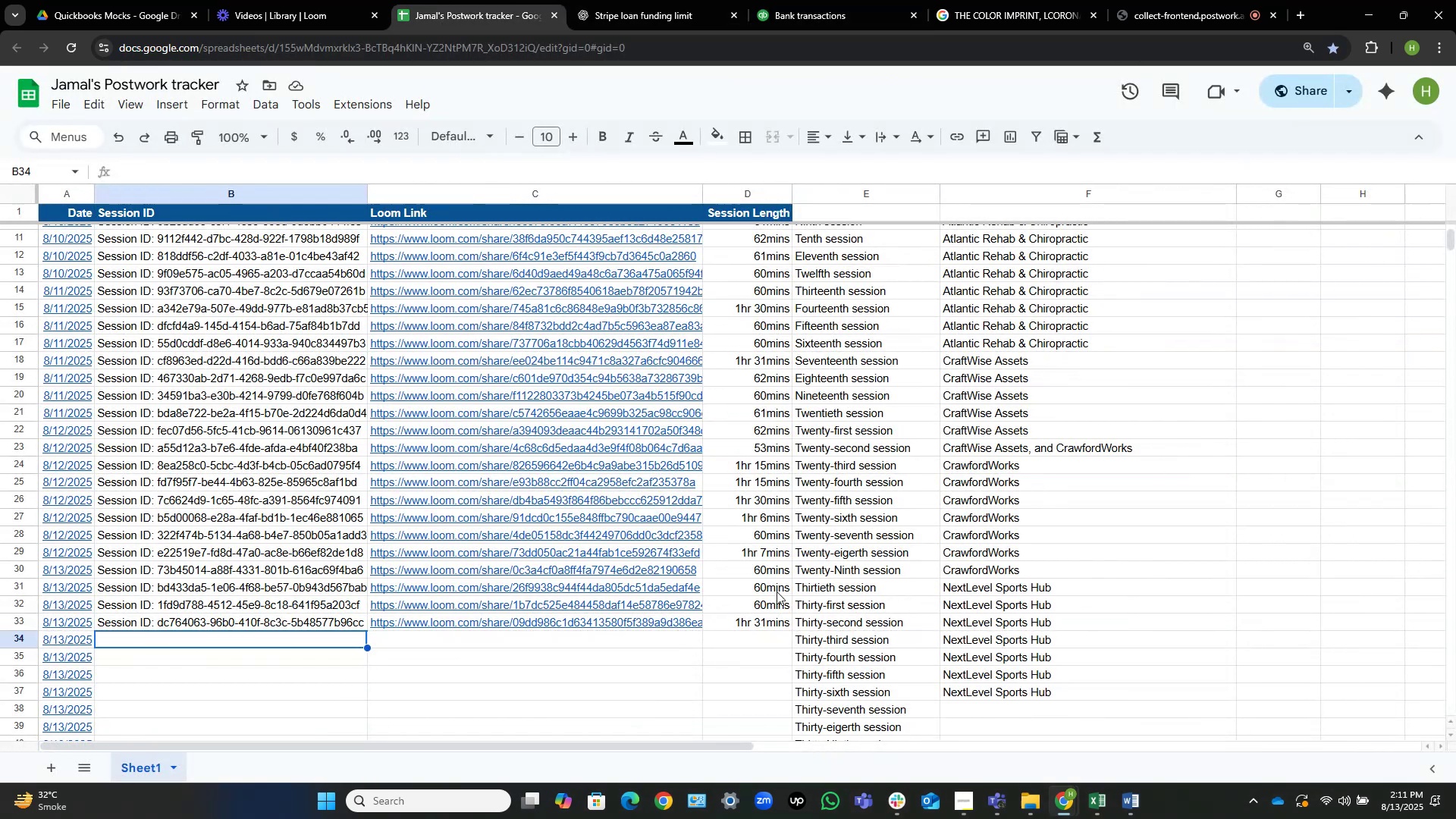 
wait(10.33)
 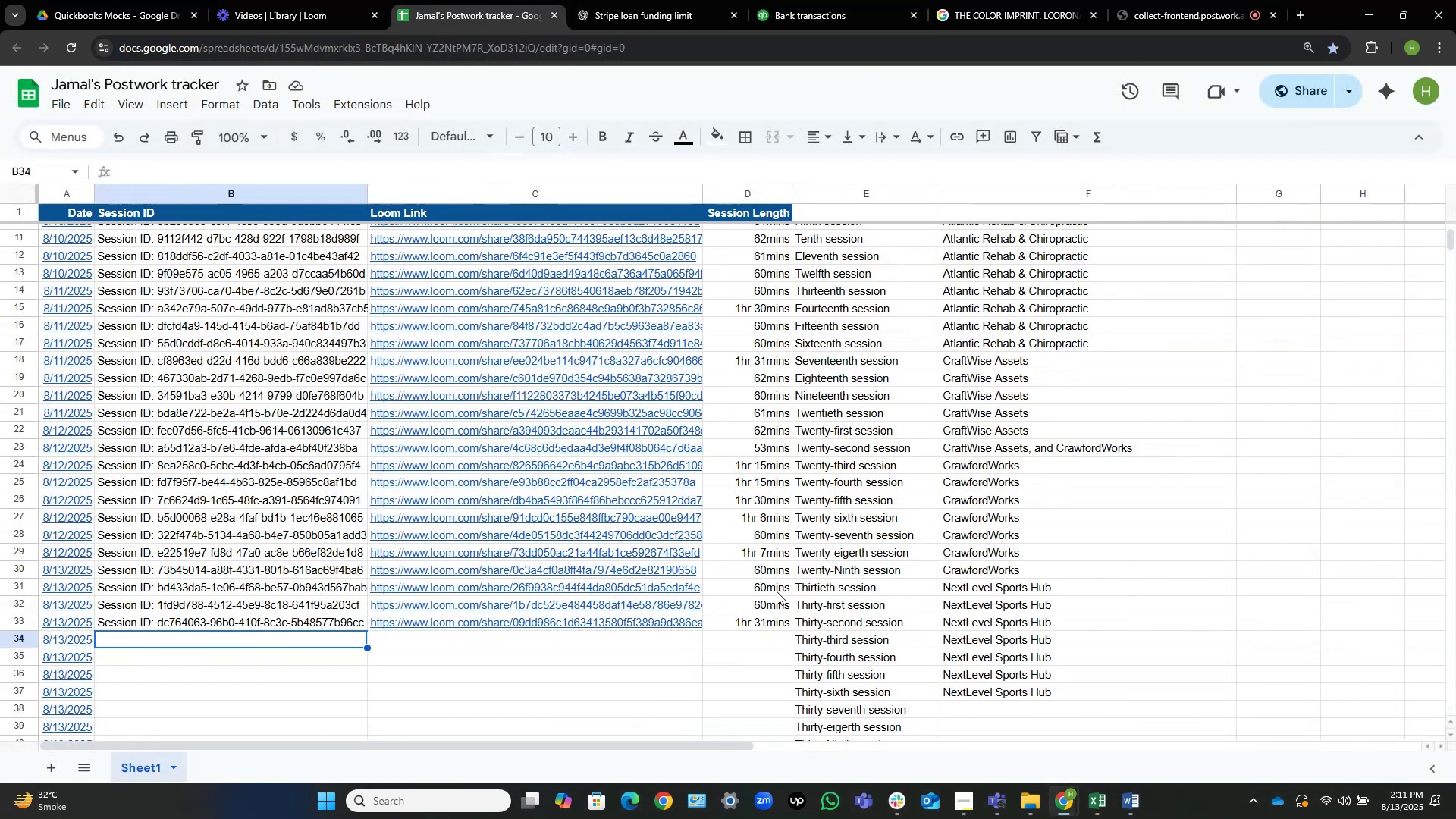 
mouse_move([983, 11])
 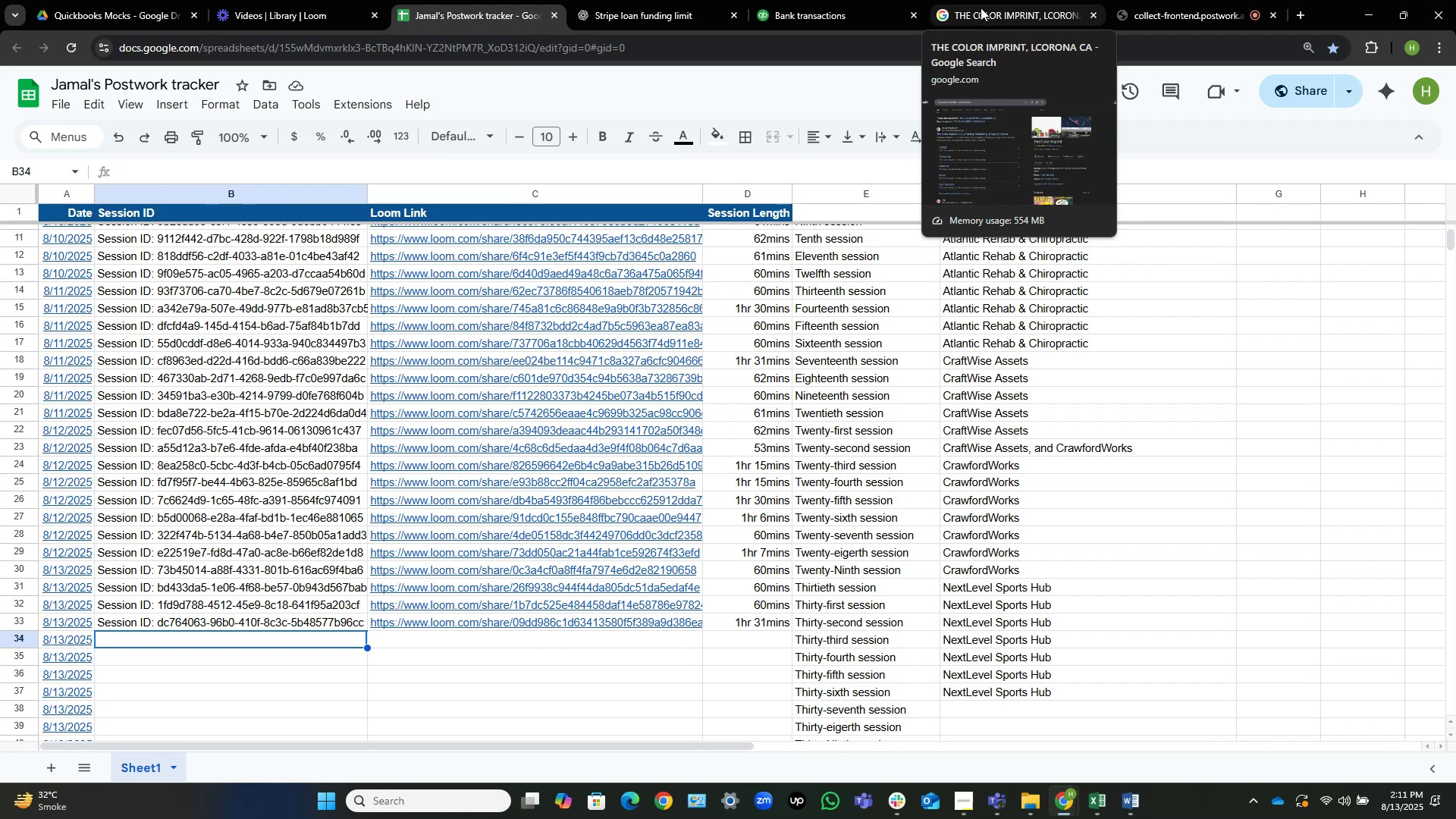 
left_click([822, 0])
 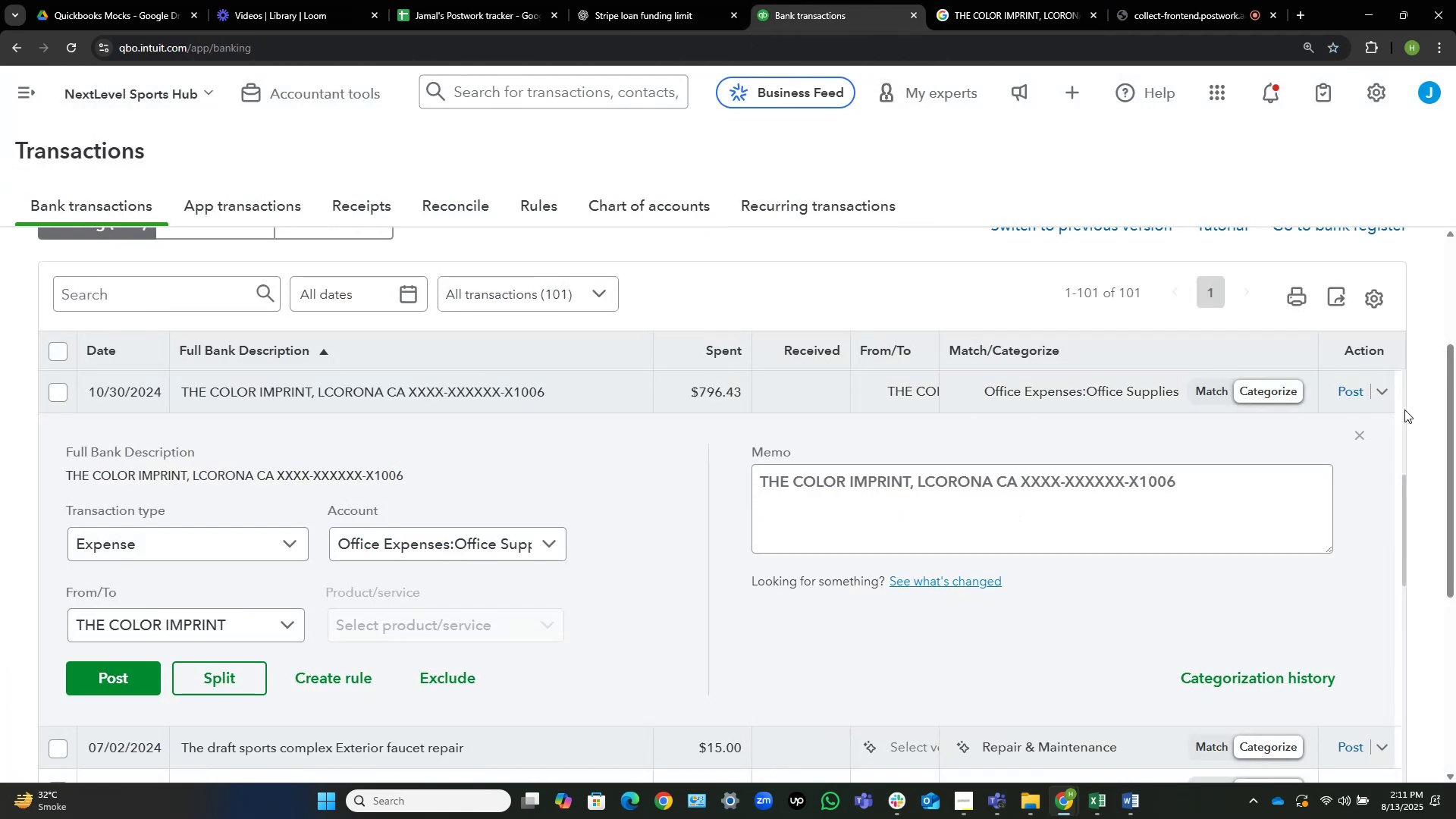 
left_click([1345, 387])
 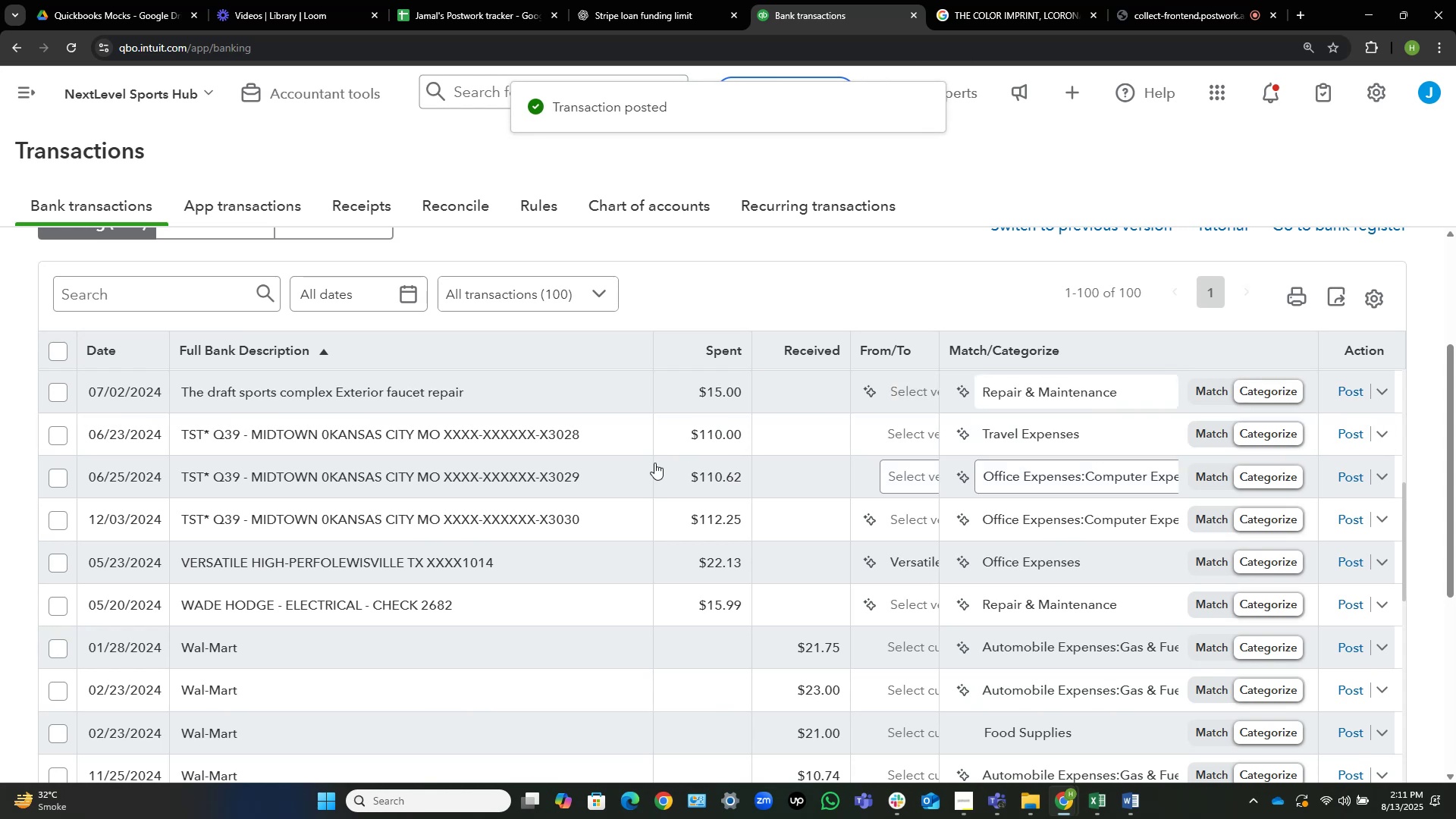 
wait(11.99)
 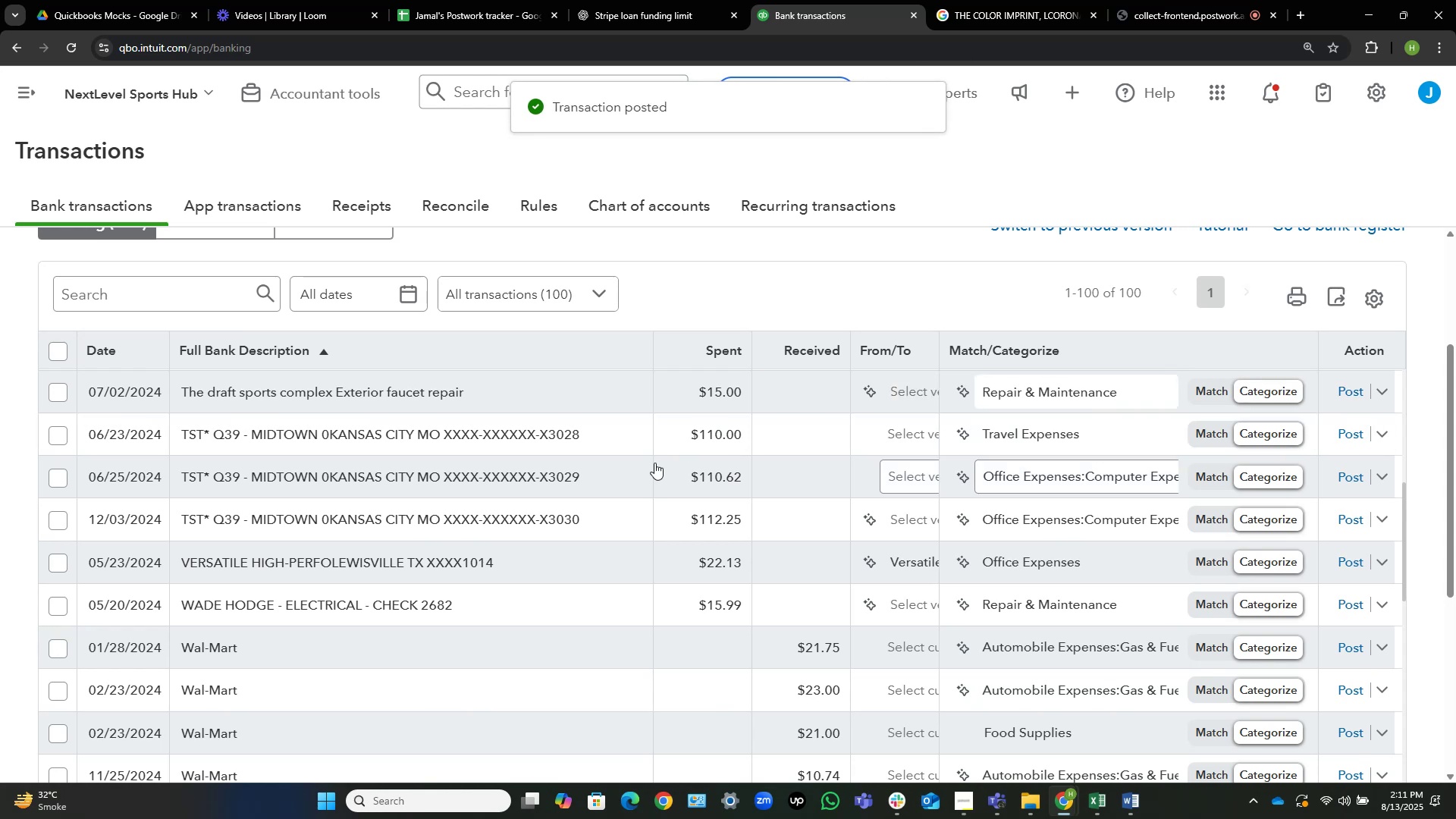 
mouse_move([868, 372])
 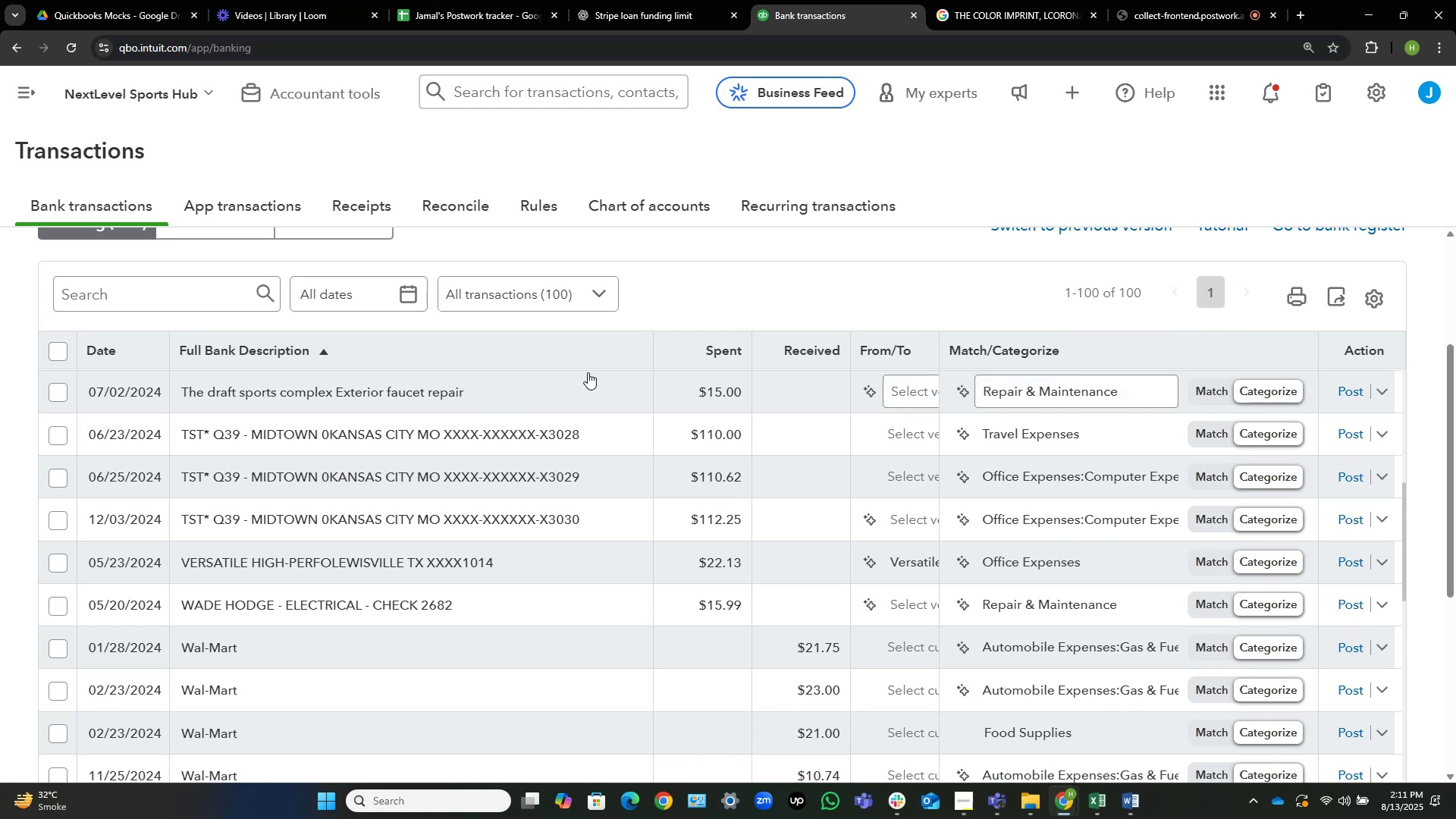 
left_click([457, 396])
 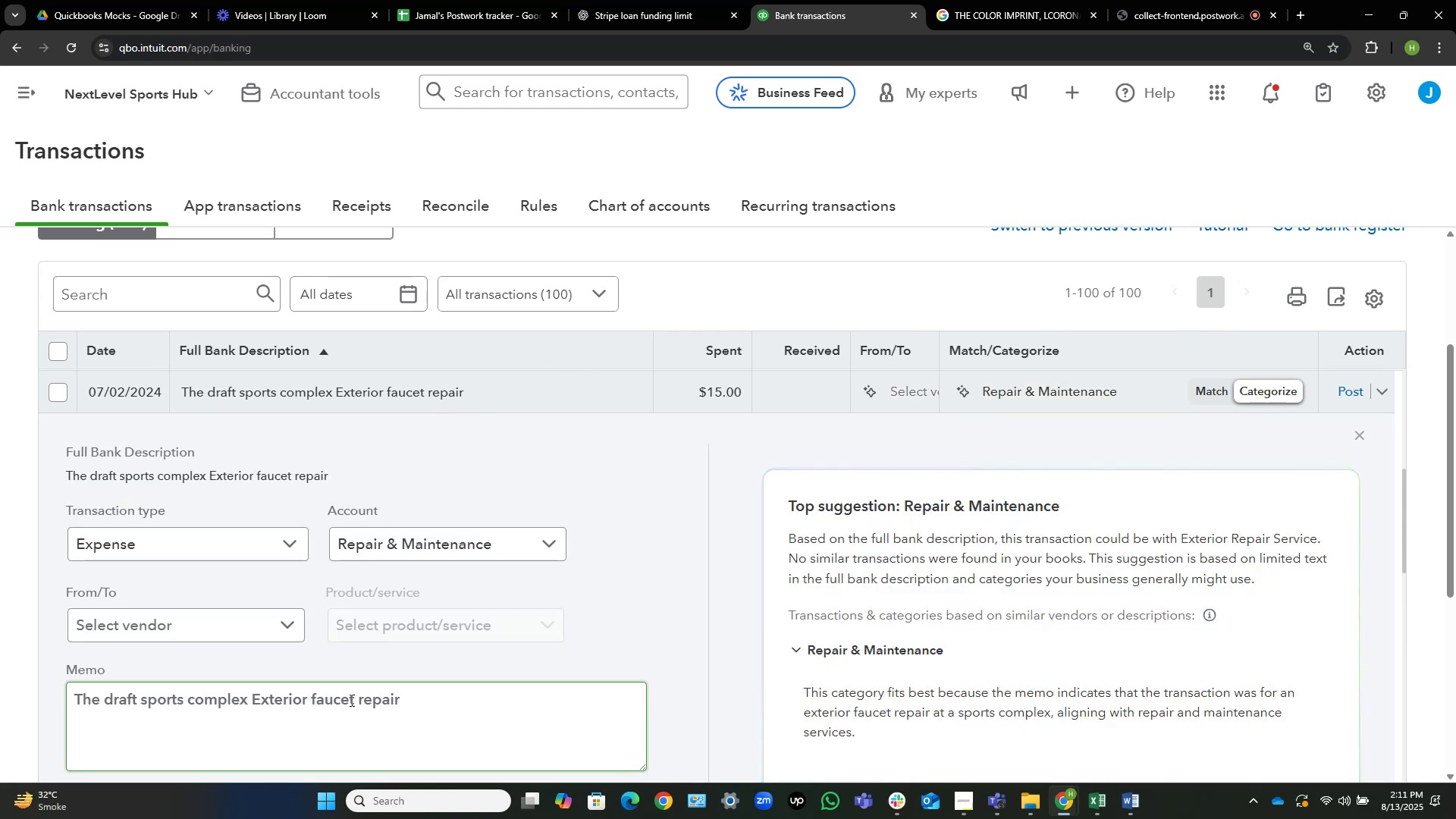 
left_click_drag(start_coordinate=[413, 697], to_coordinate=[313, 686])
 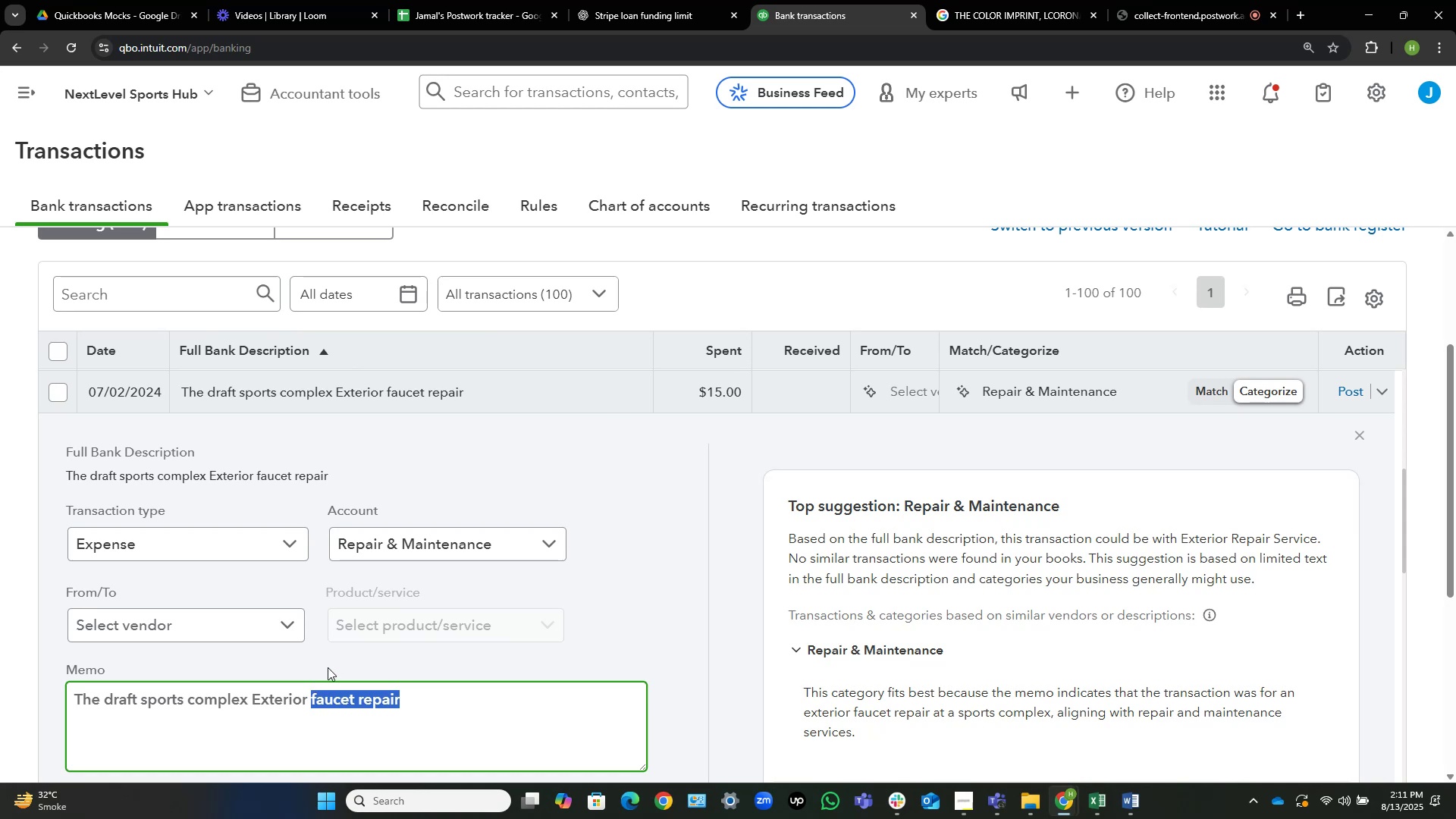 
key(Control+C)
 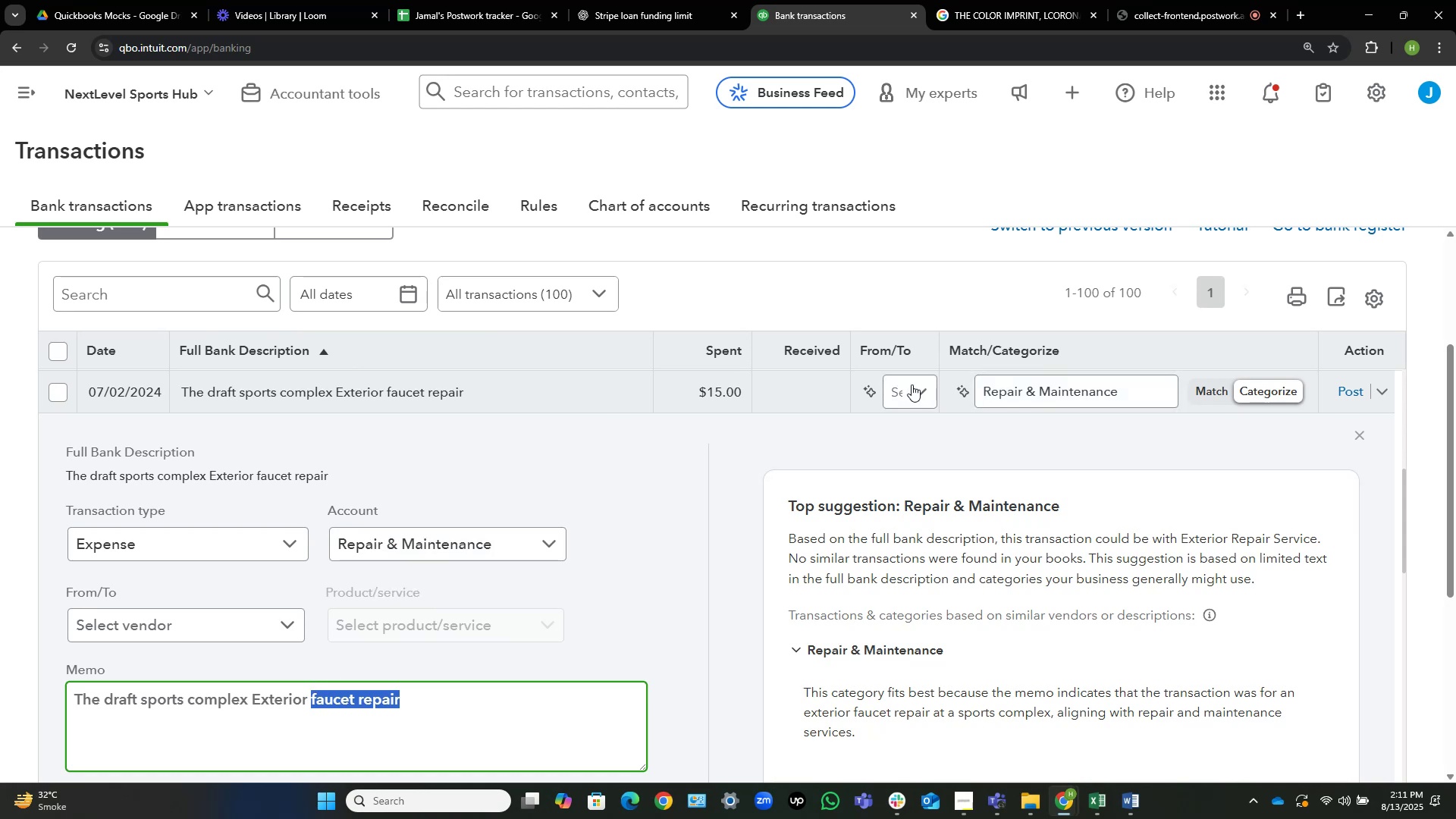 
left_click([912, 384])
 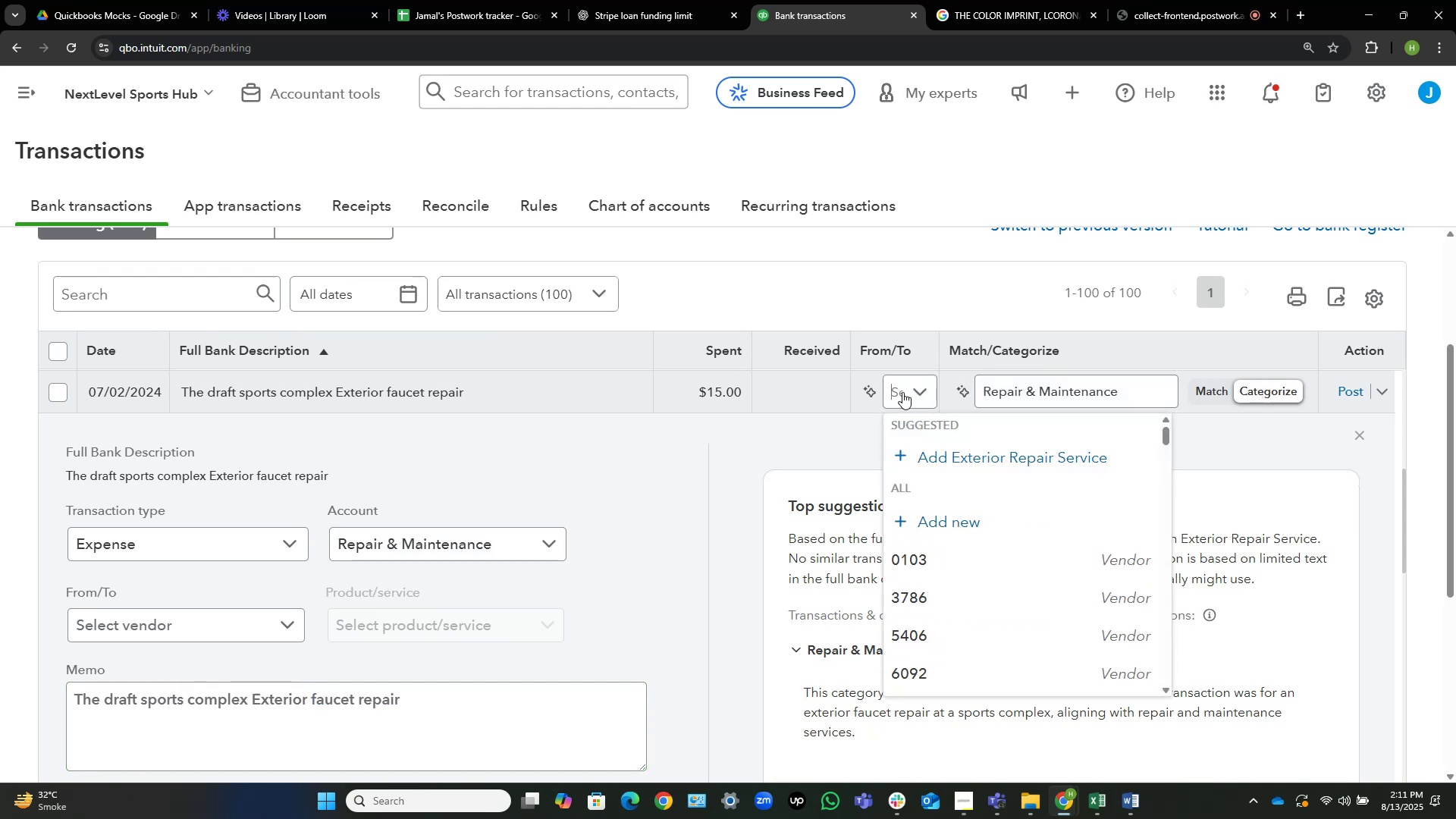 
wait(7.15)
 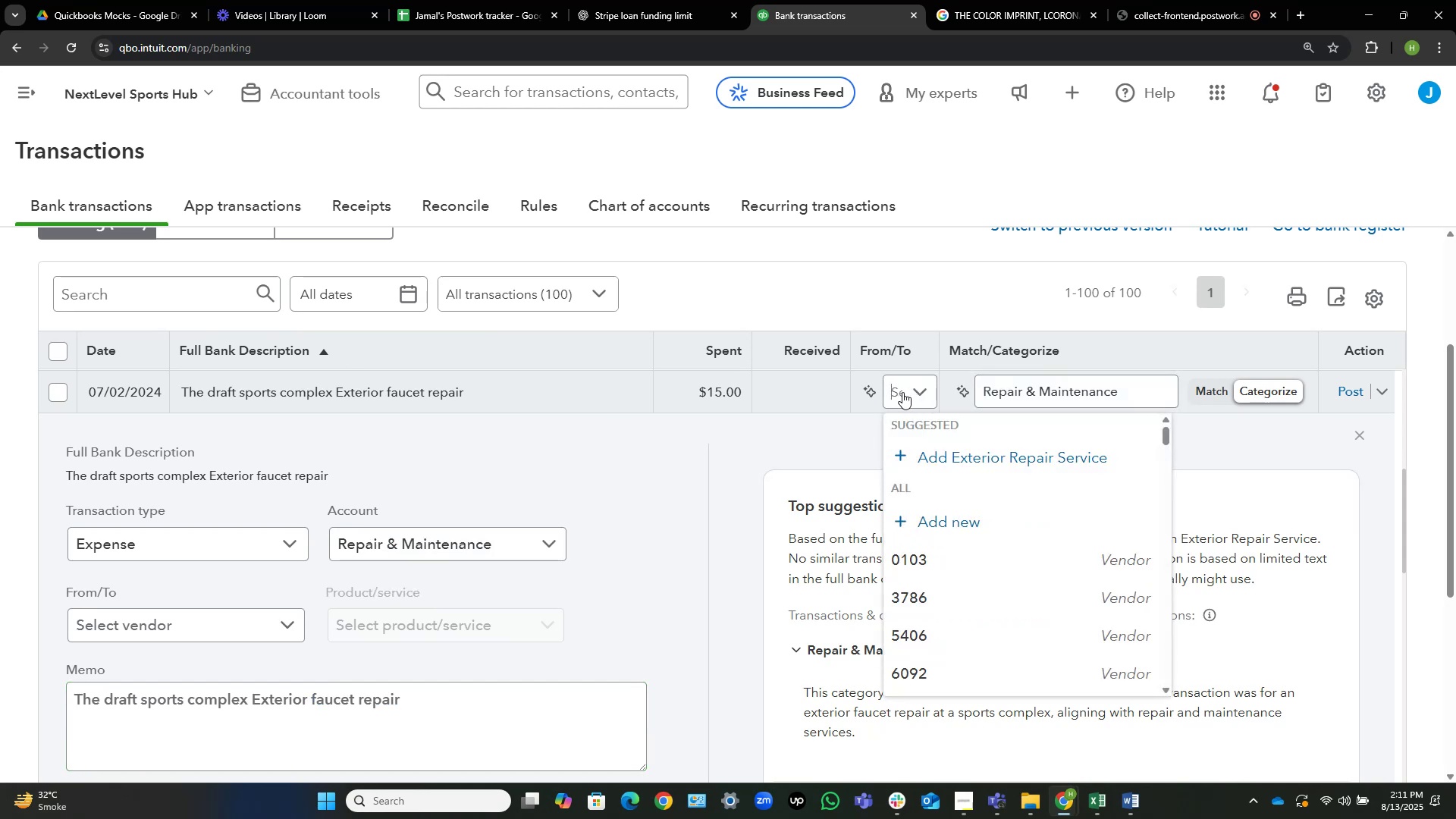 
left_click_drag(start_coordinate=[1035, 469], to_coordinate=[1039, 470])
 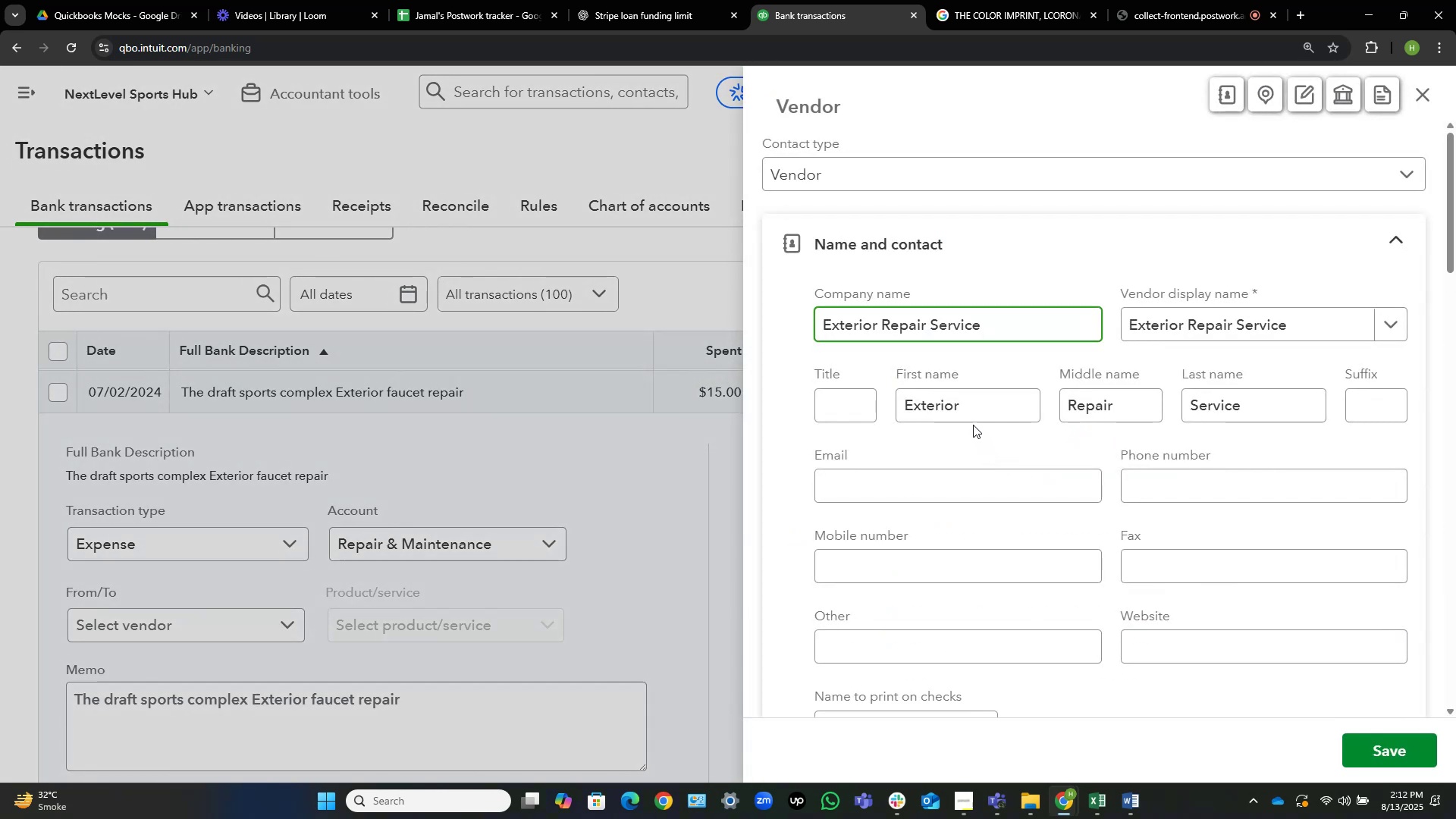 
wait(12.75)
 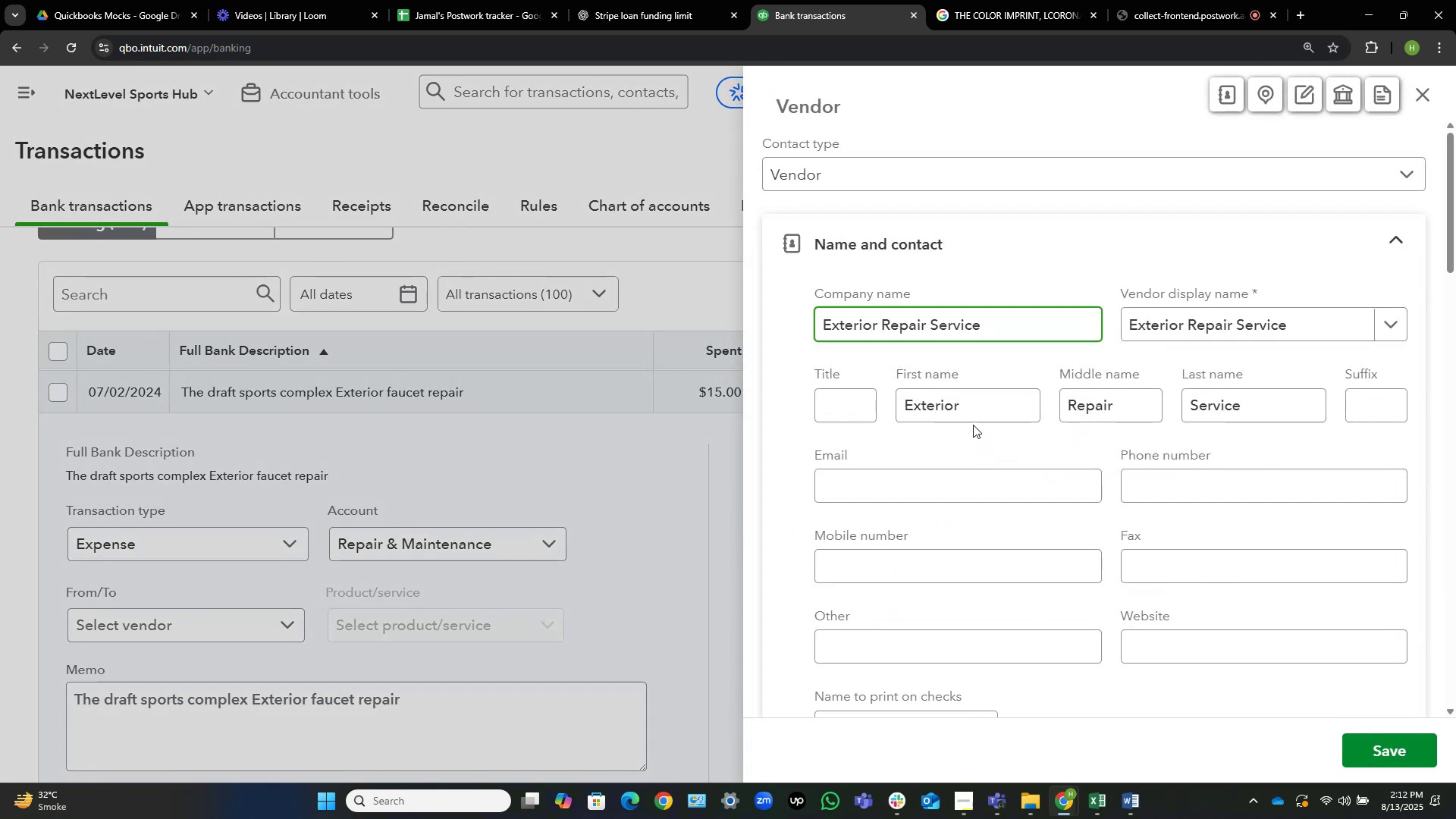 
left_click([1382, 752])
 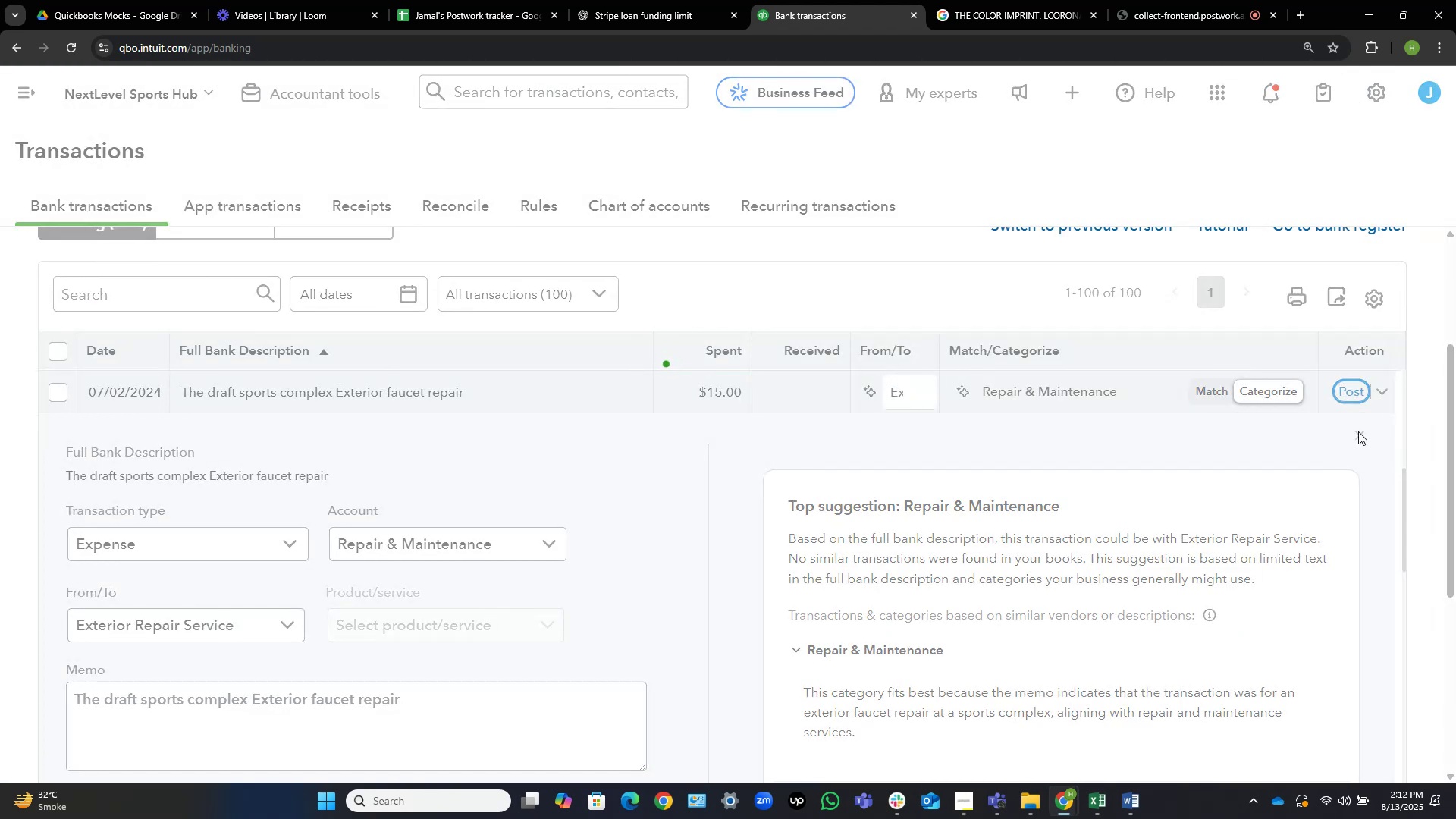 
wait(10.23)
 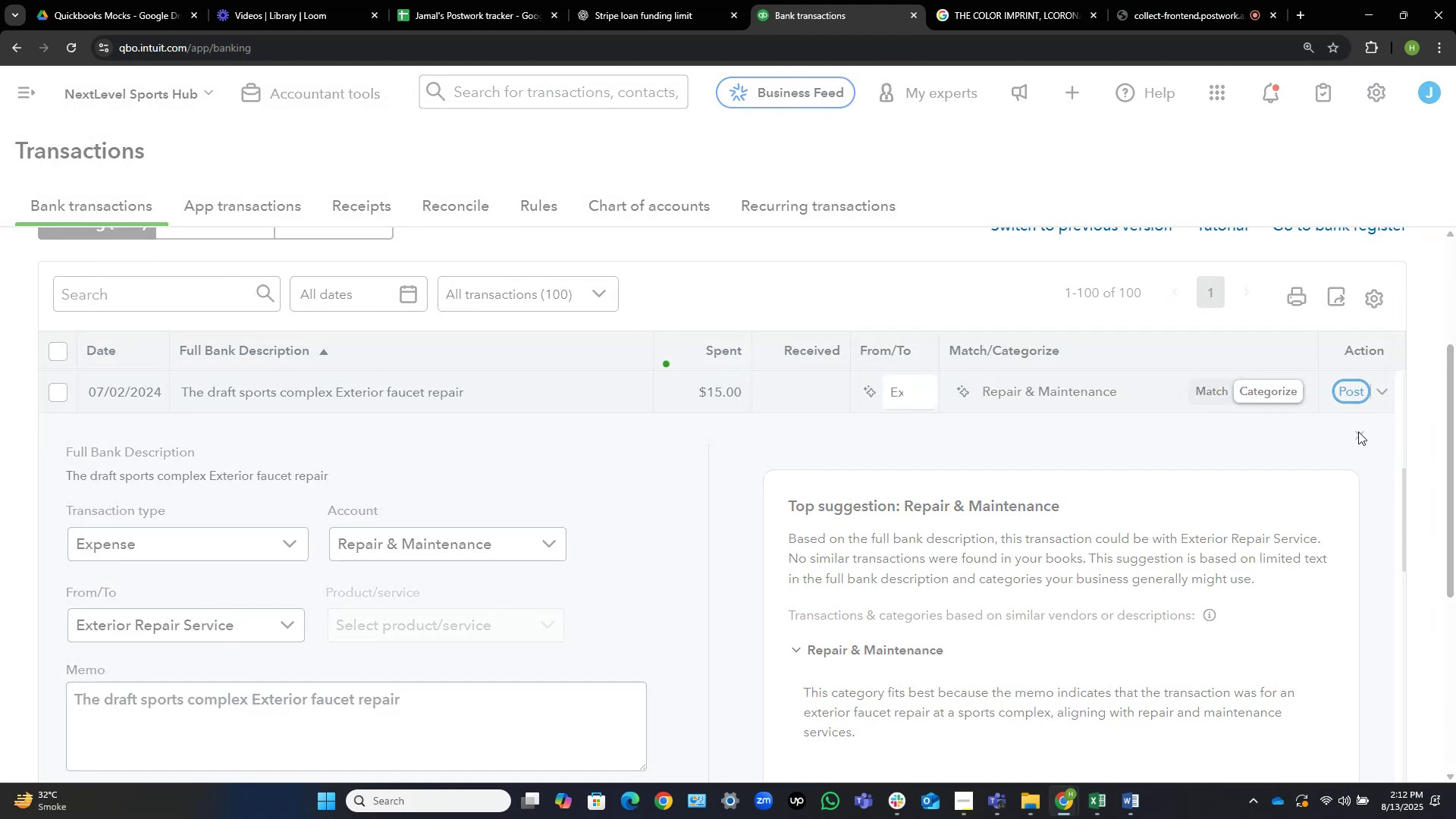 
left_click([59, 471])
 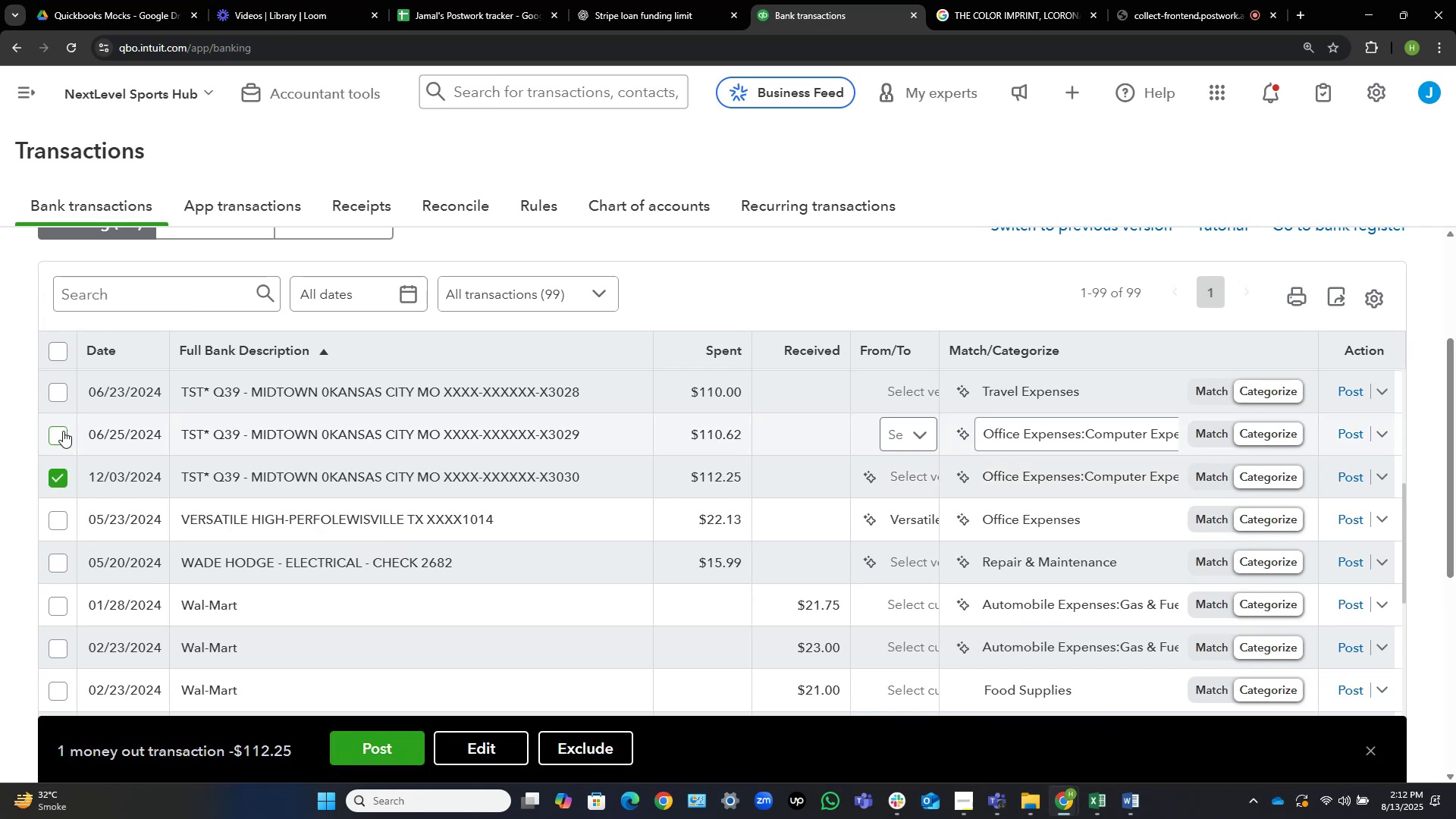 
left_click([55, 435])
 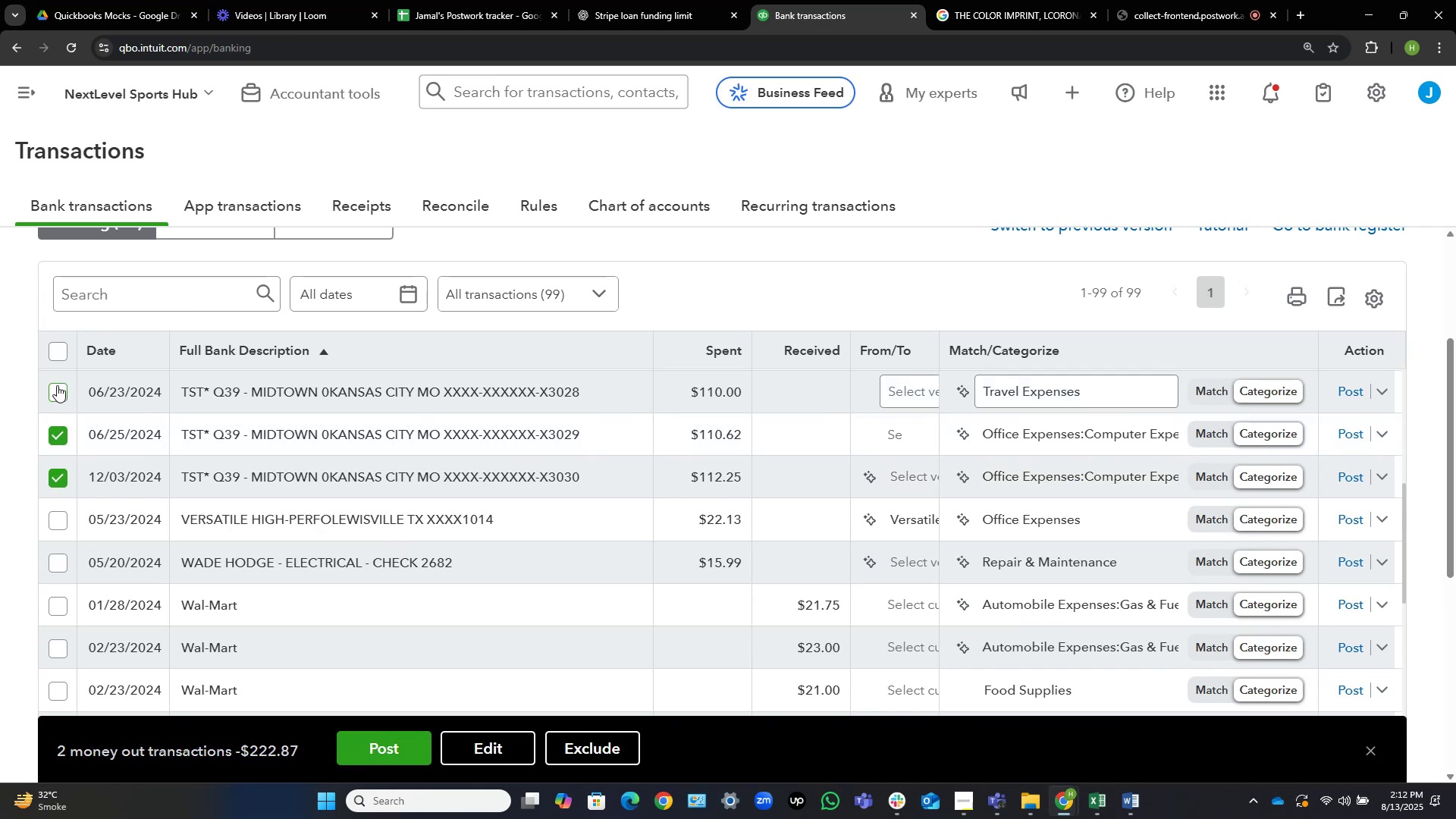 
left_click([57, 385])
 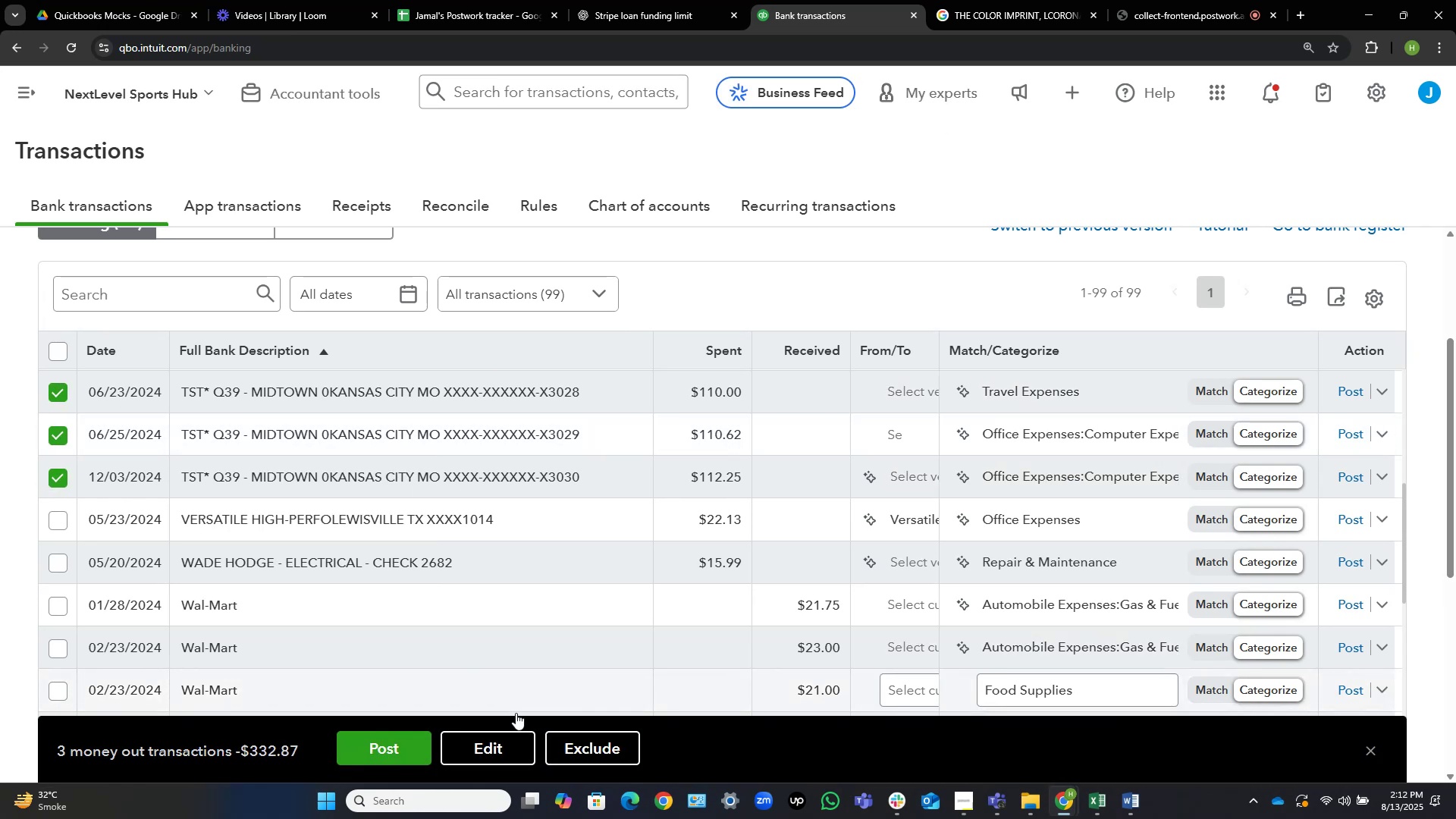 
left_click([515, 748])
 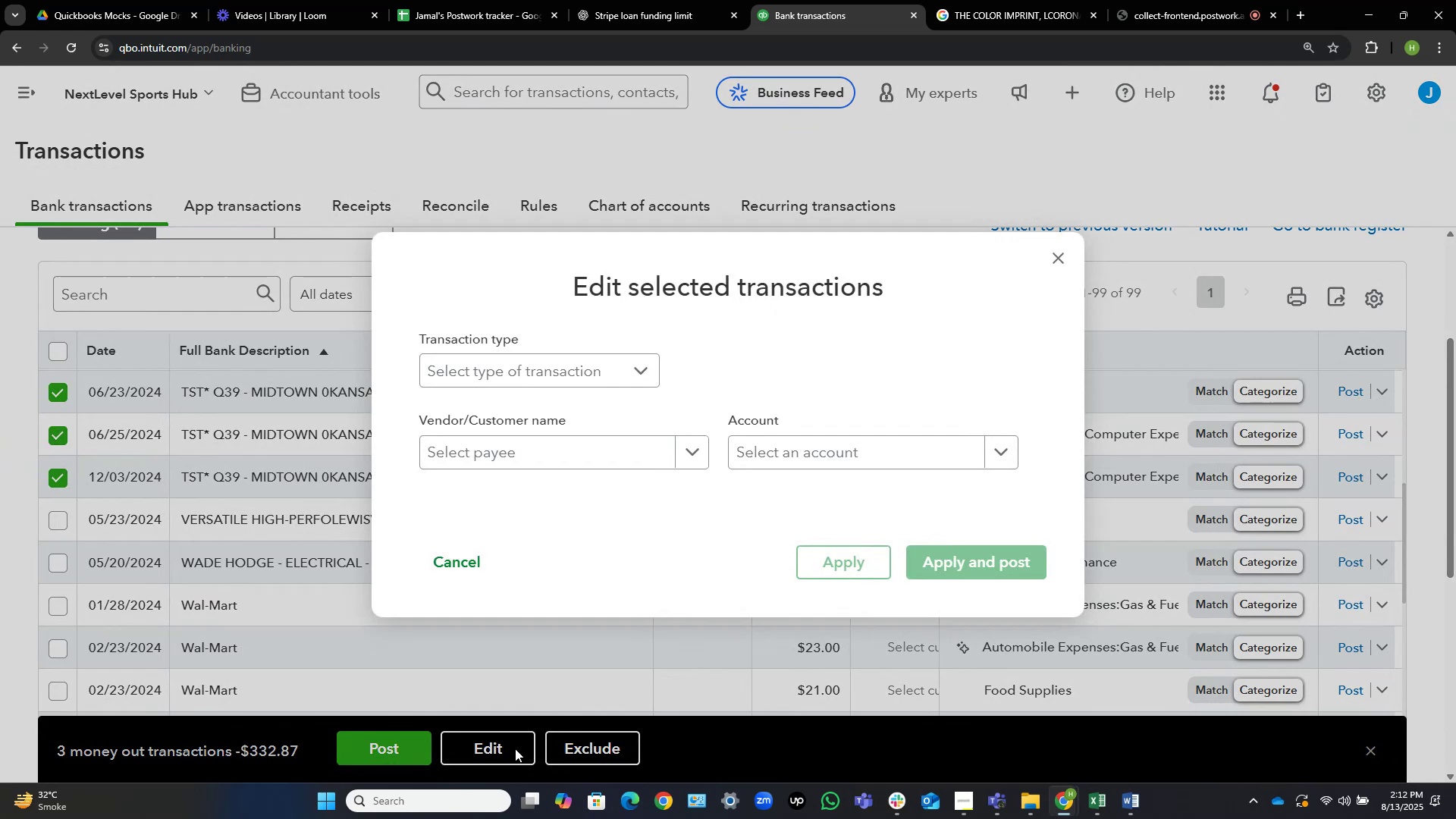 
left_click([515, 748])
 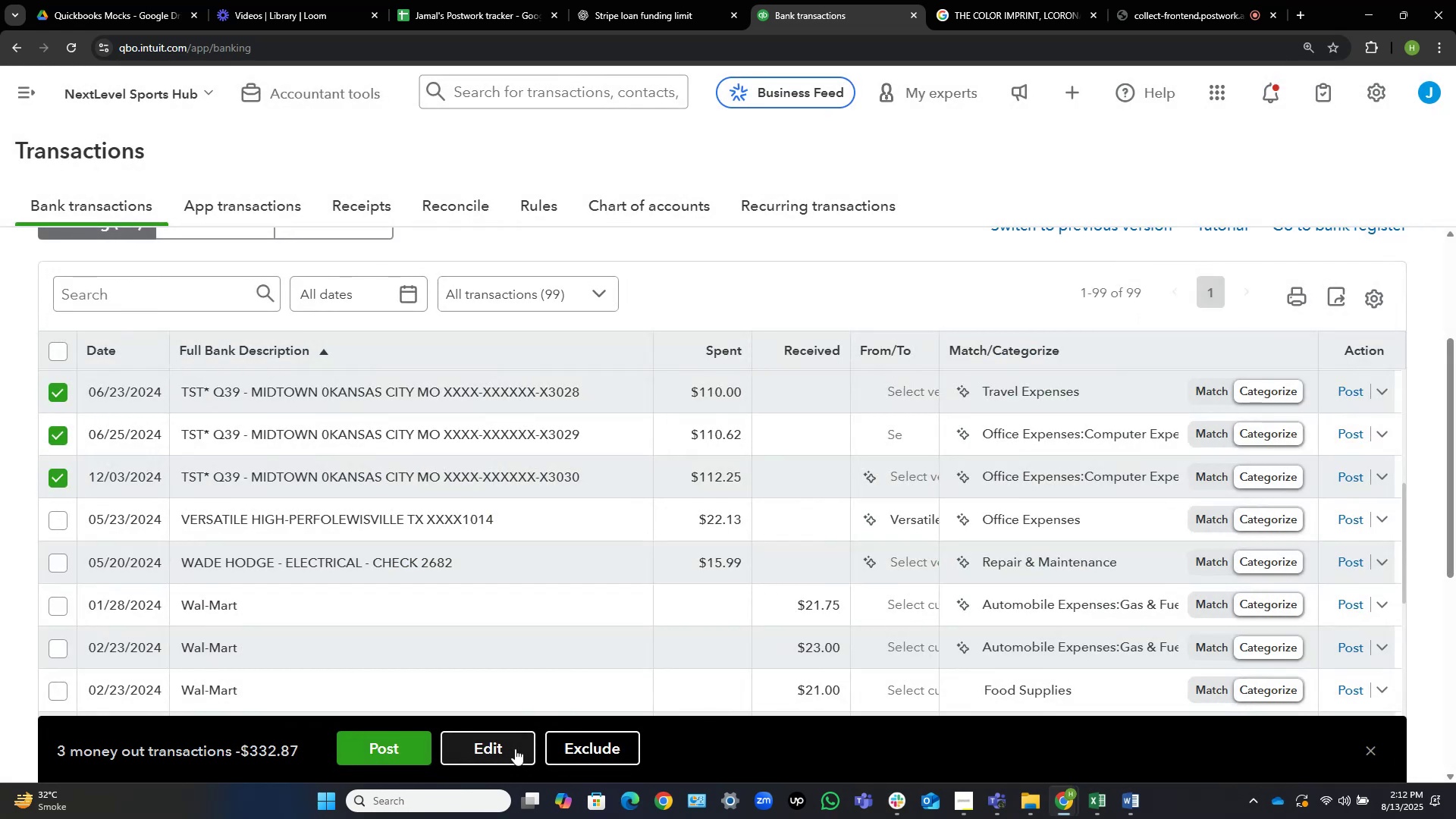 
wait(5.36)
 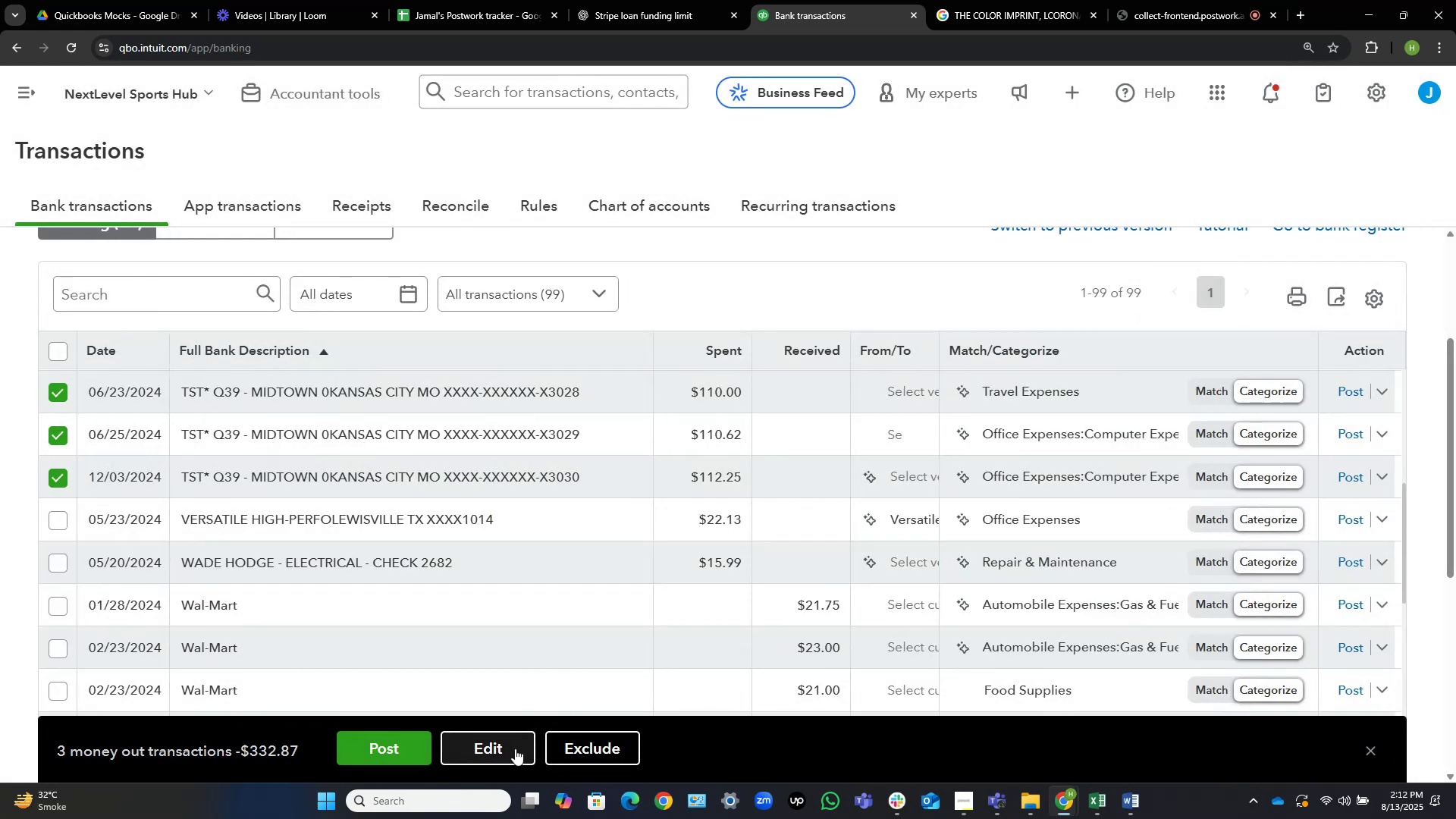 
left_click([447, 394])
 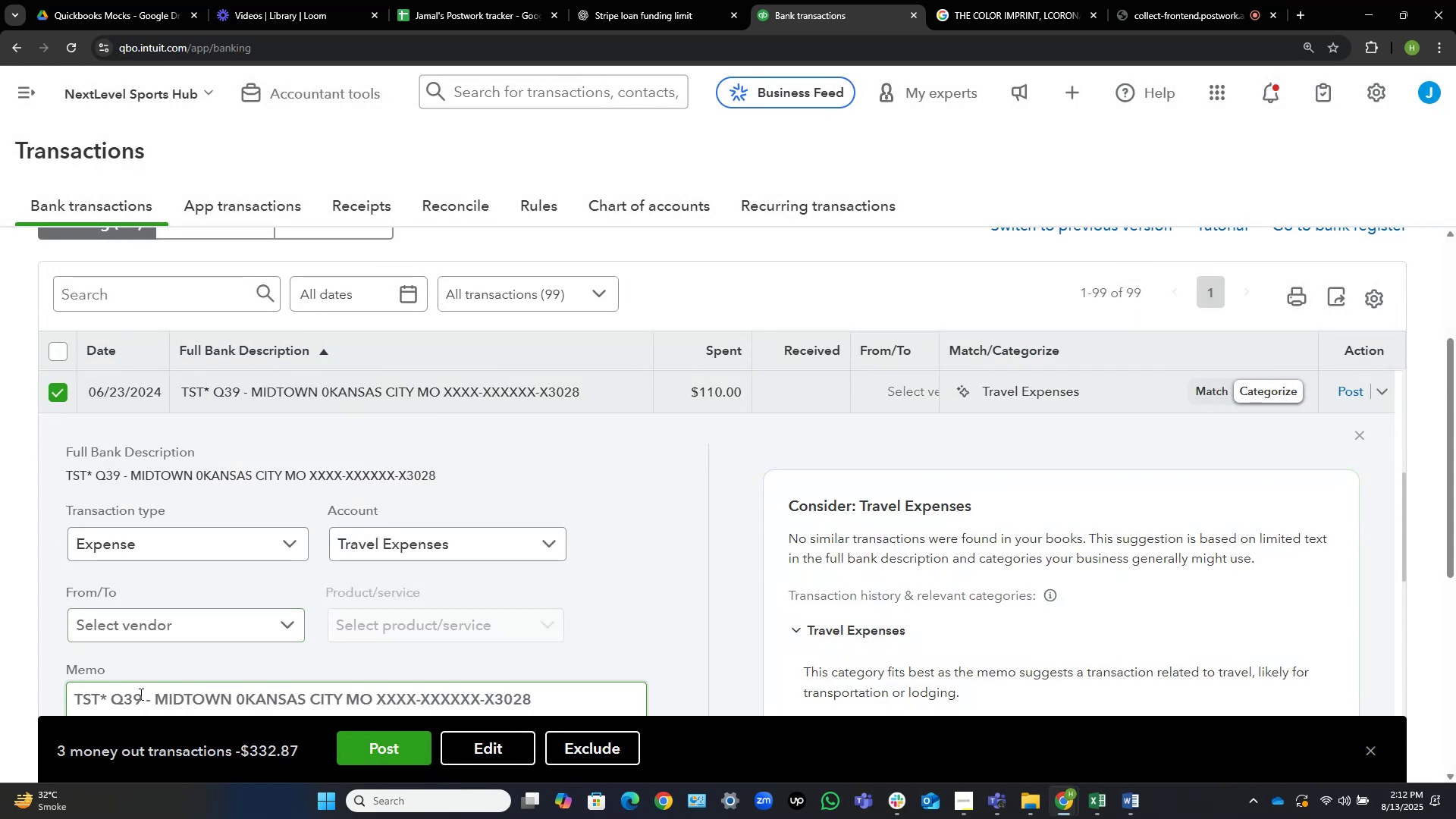 
wait(5.22)
 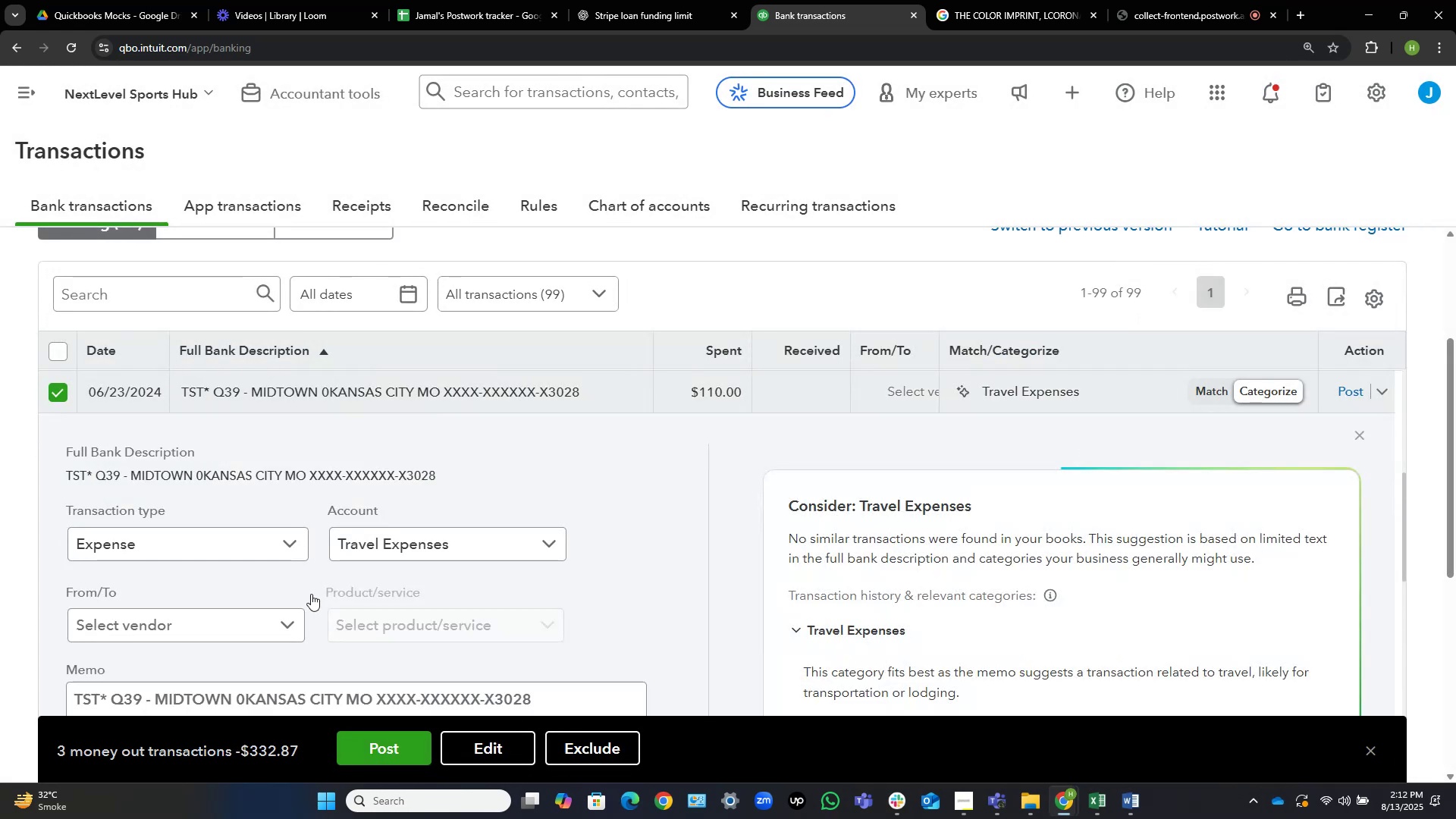 
left_click_drag(start_coordinate=[158, 695], to_coordinate=[305, 701])
 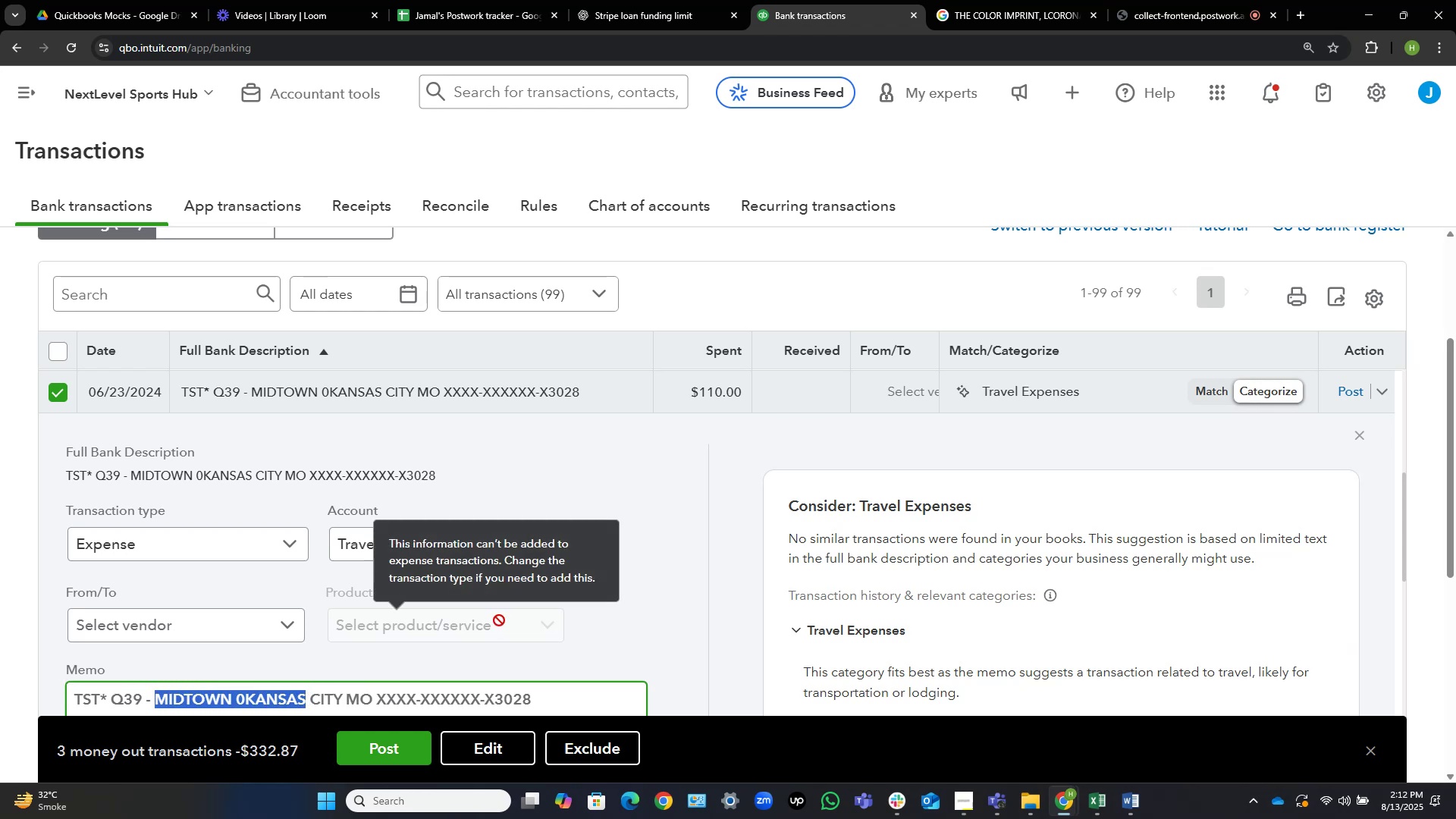 
key(Control+C)
 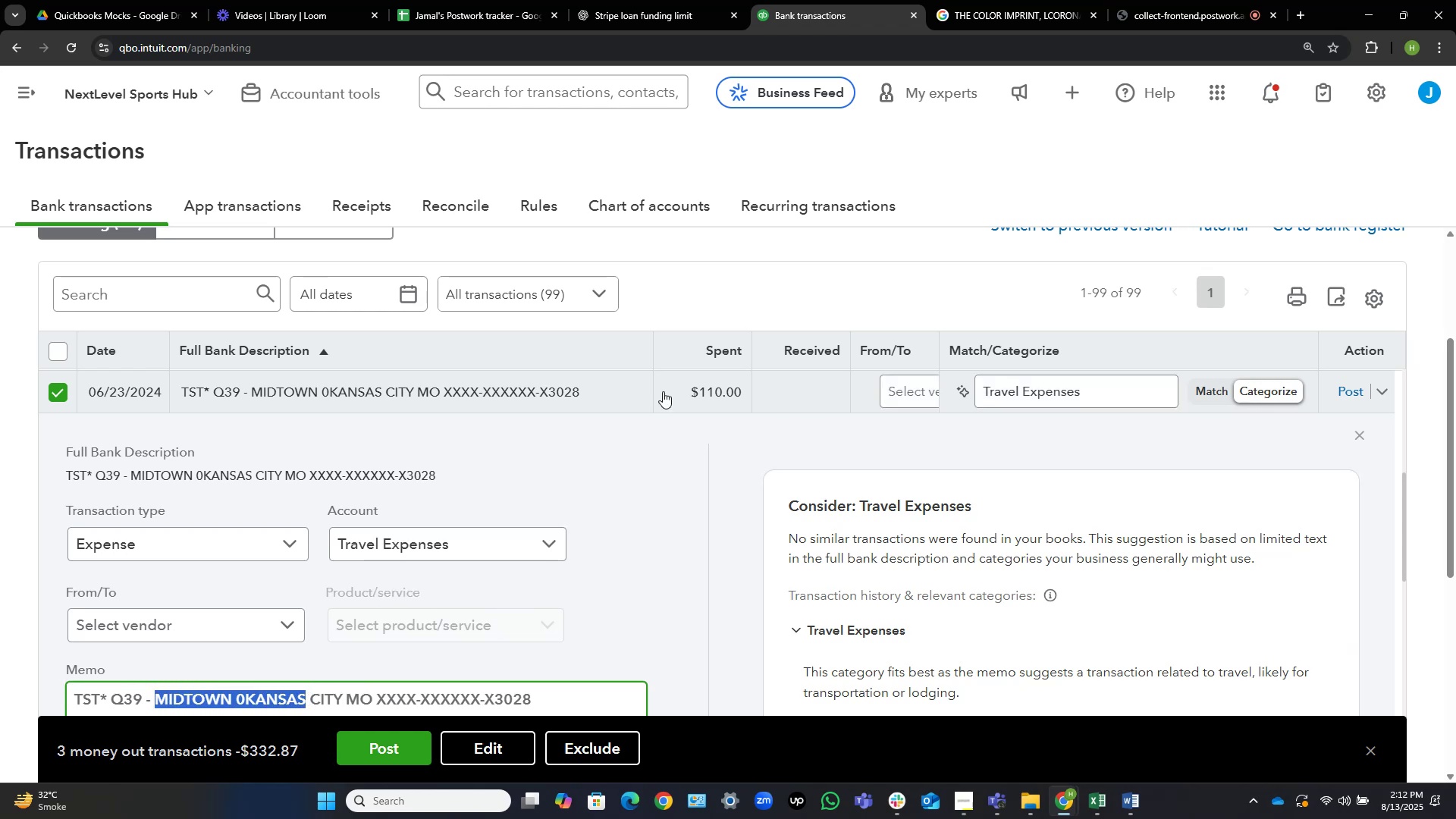 
left_click([660, 390])
 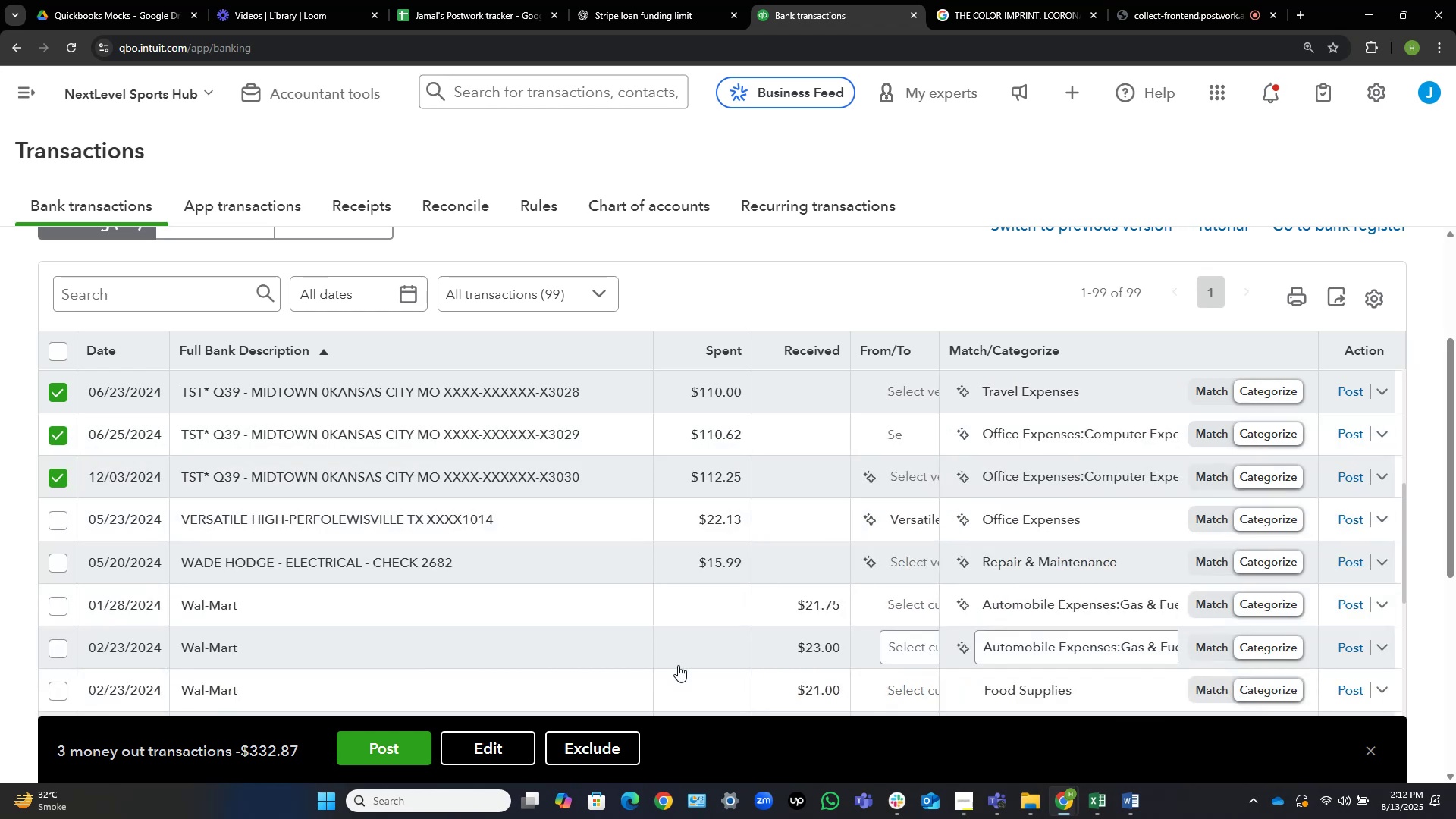 
left_click([479, 741])
 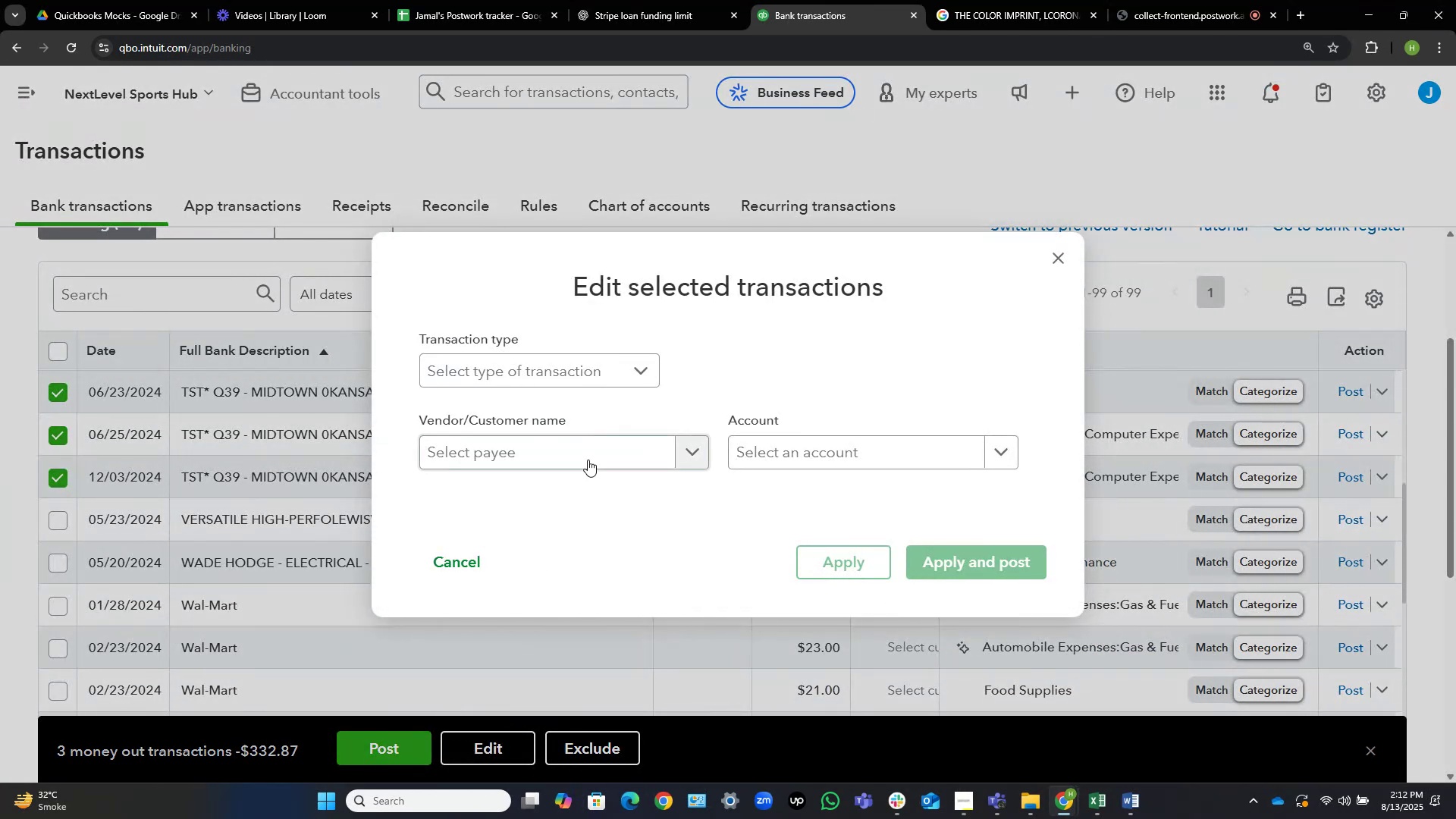 
left_click([588, 456])
 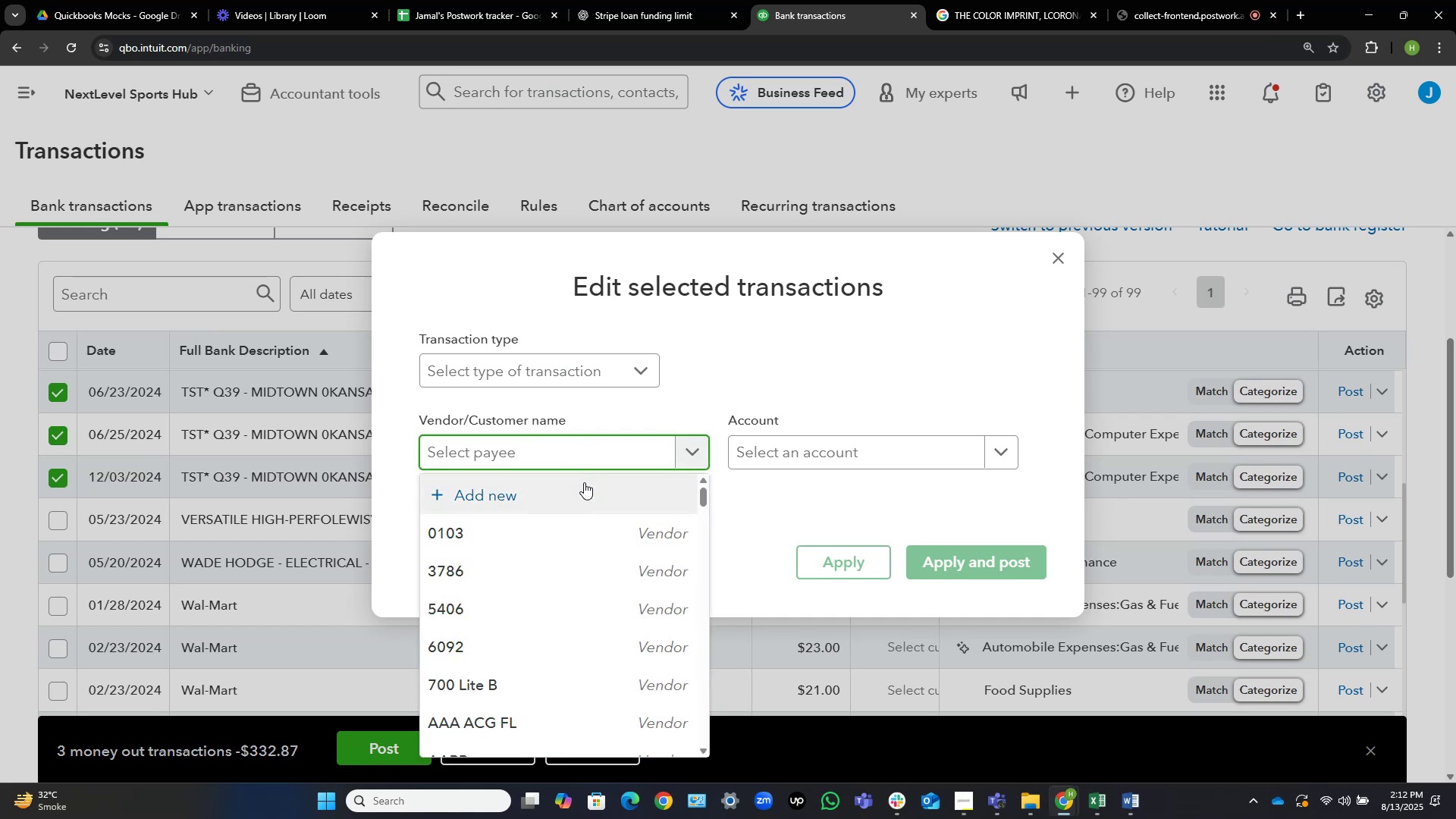 
left_click([584, 483])
 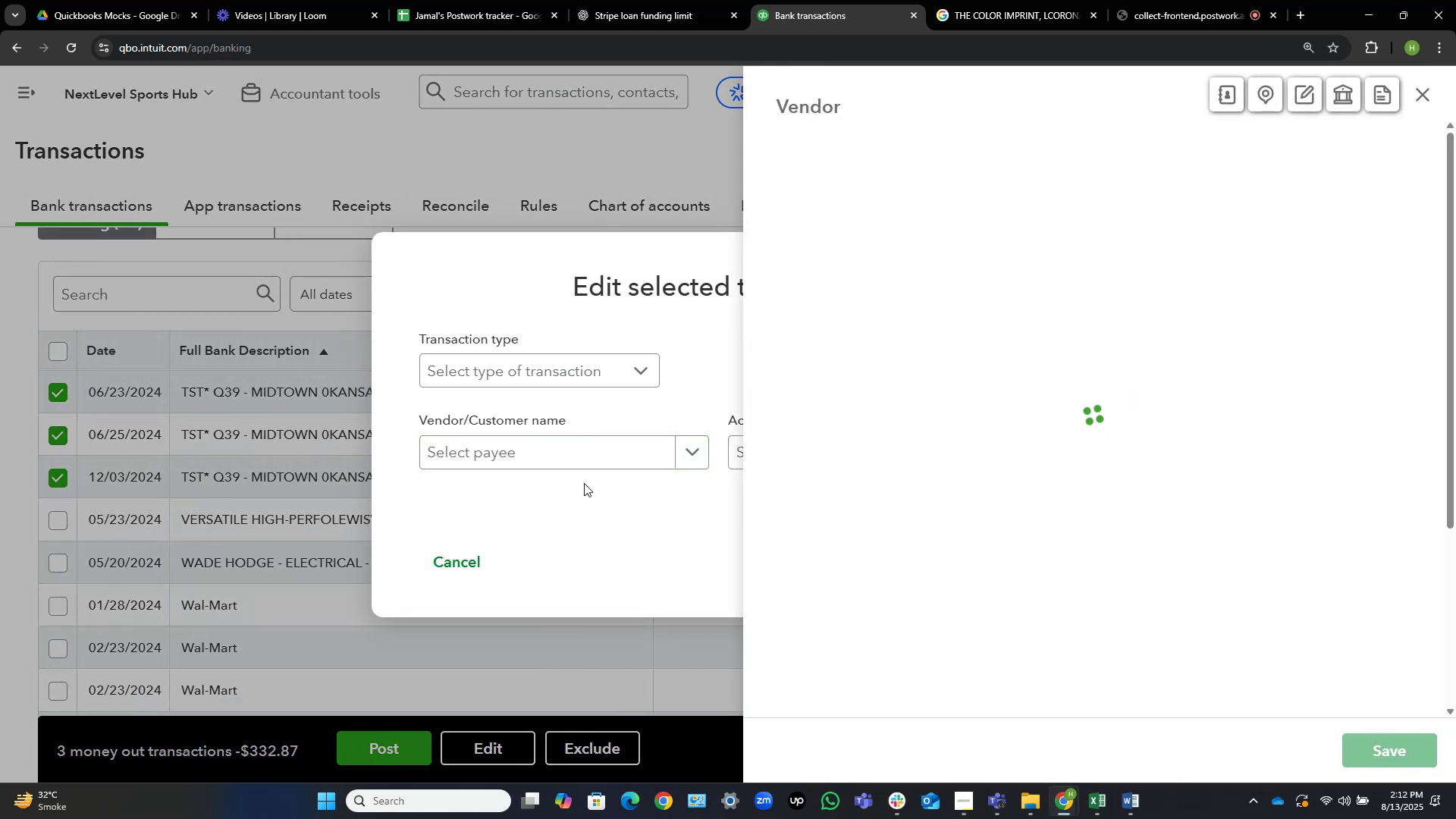 
key(Control+V)
 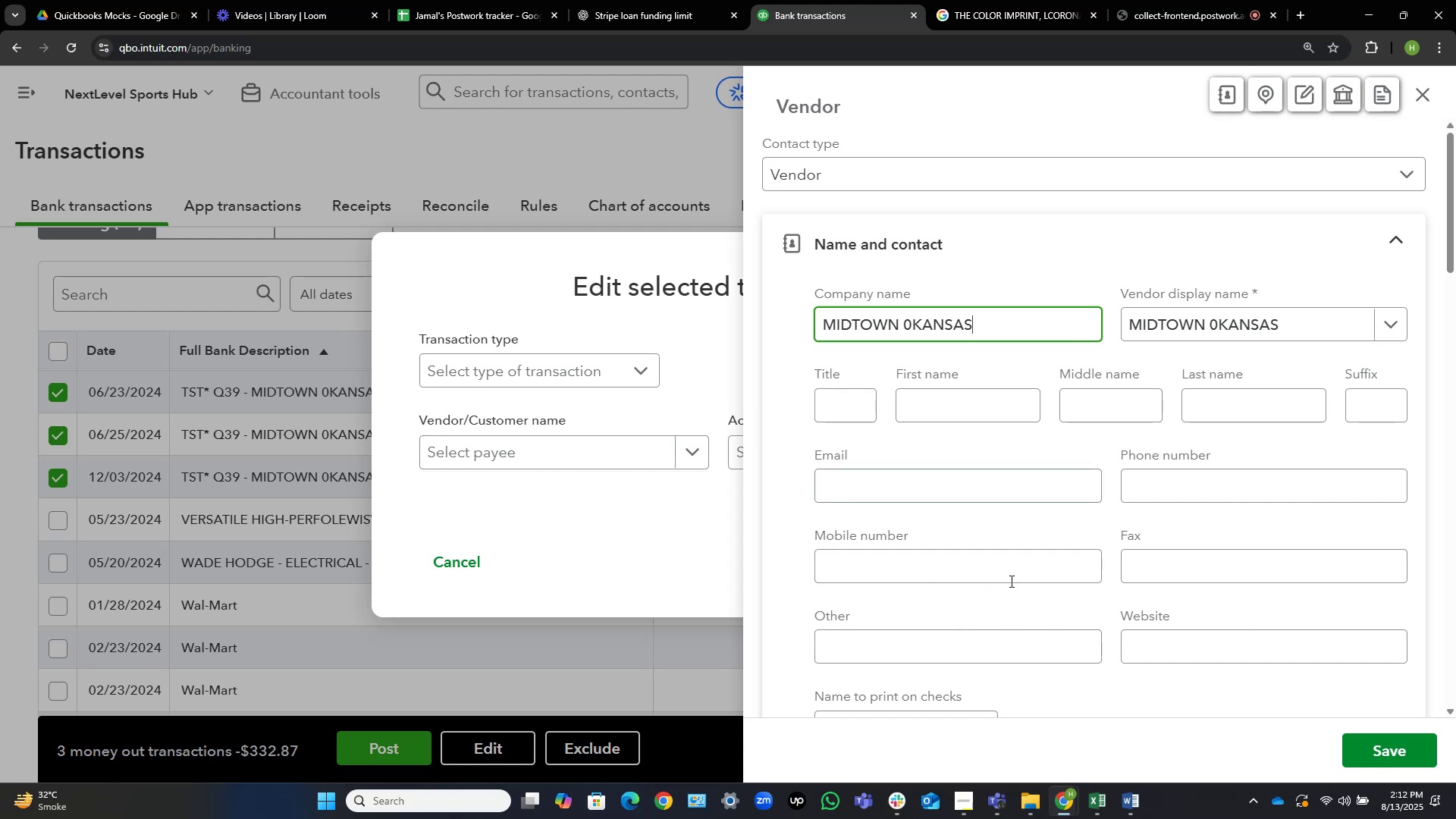 
left_click([1389, 752])
 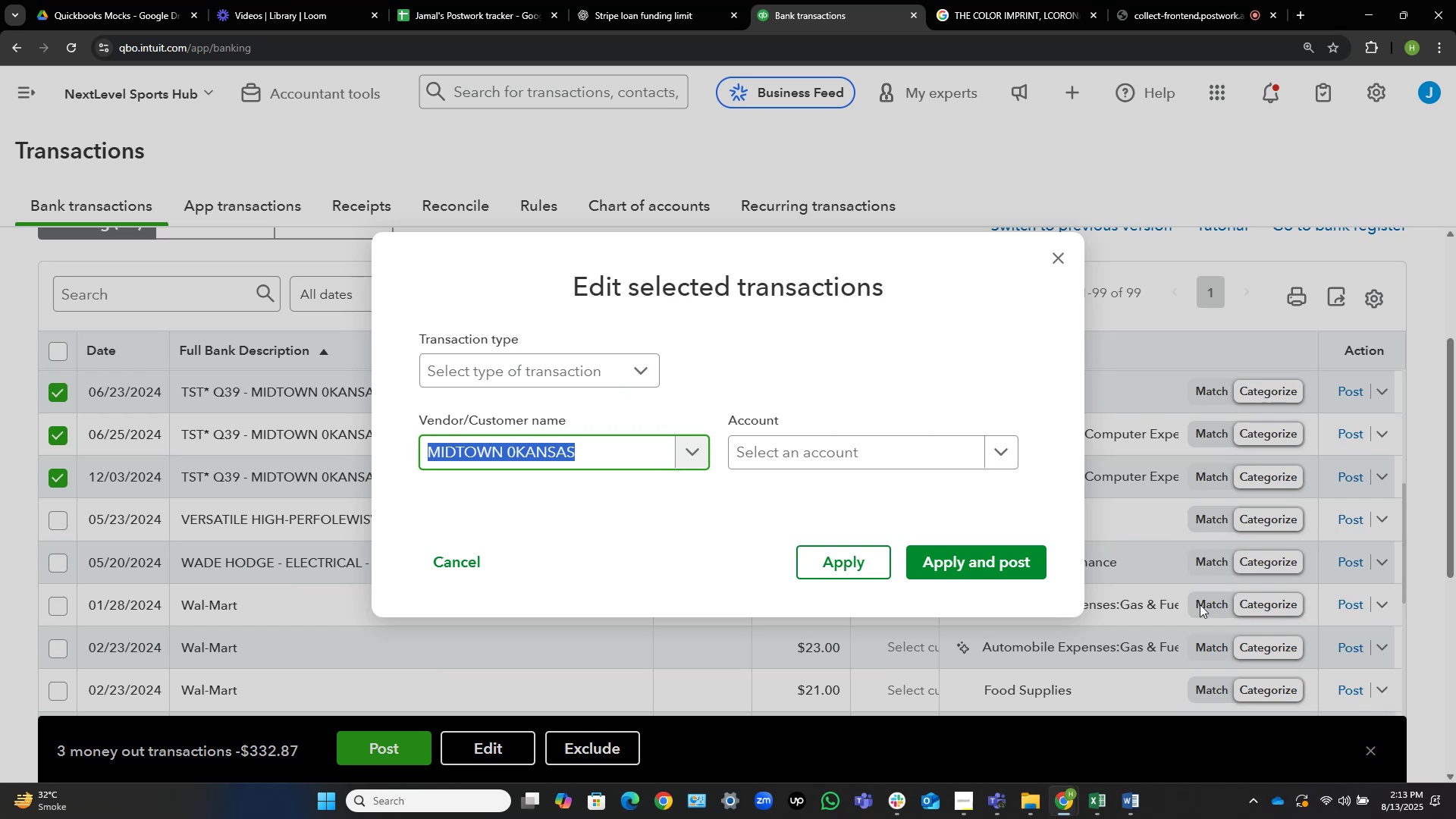 
wait(29.5)
 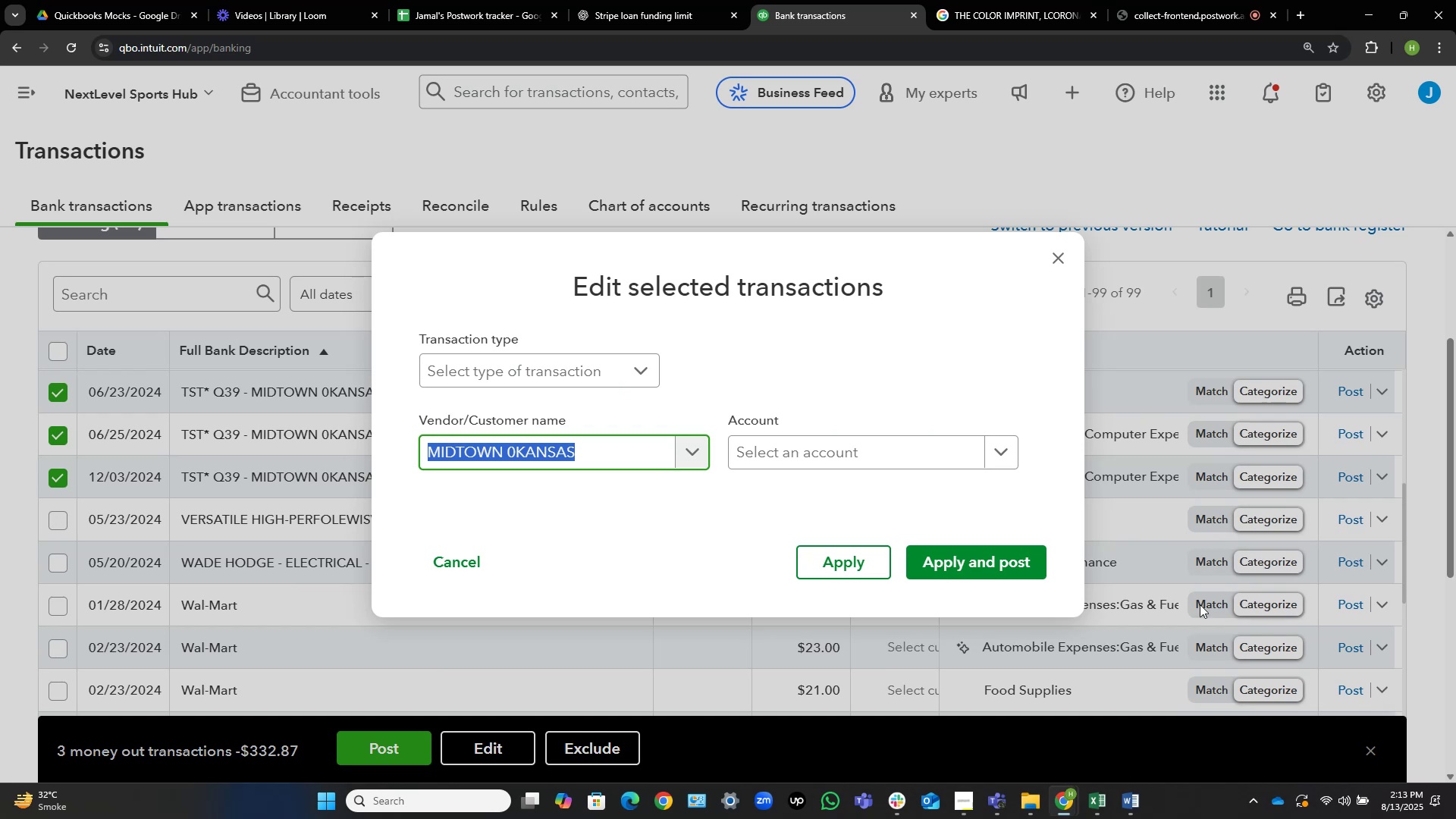 
left_click([898, 457])
 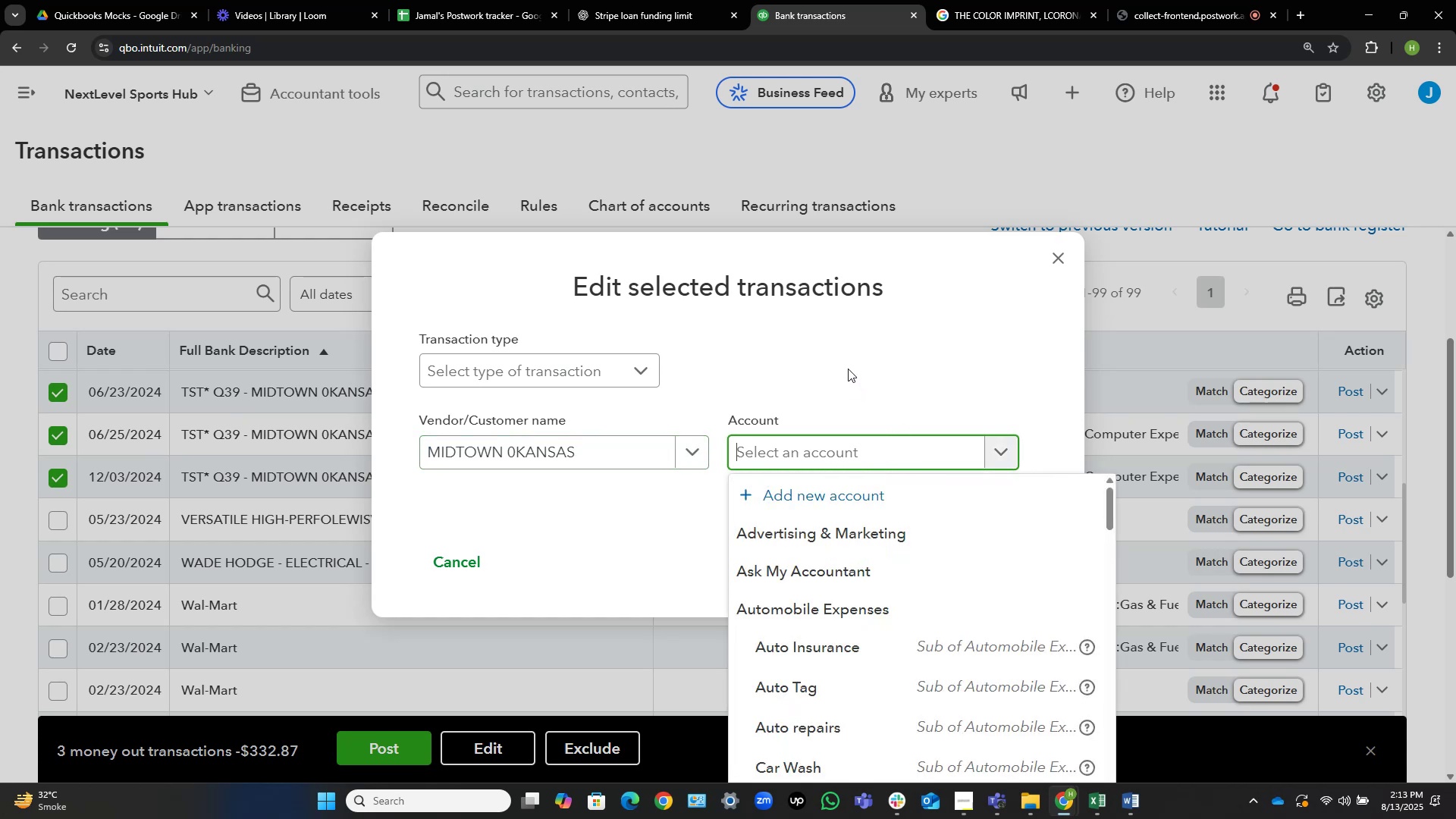 
wait(7.23)
 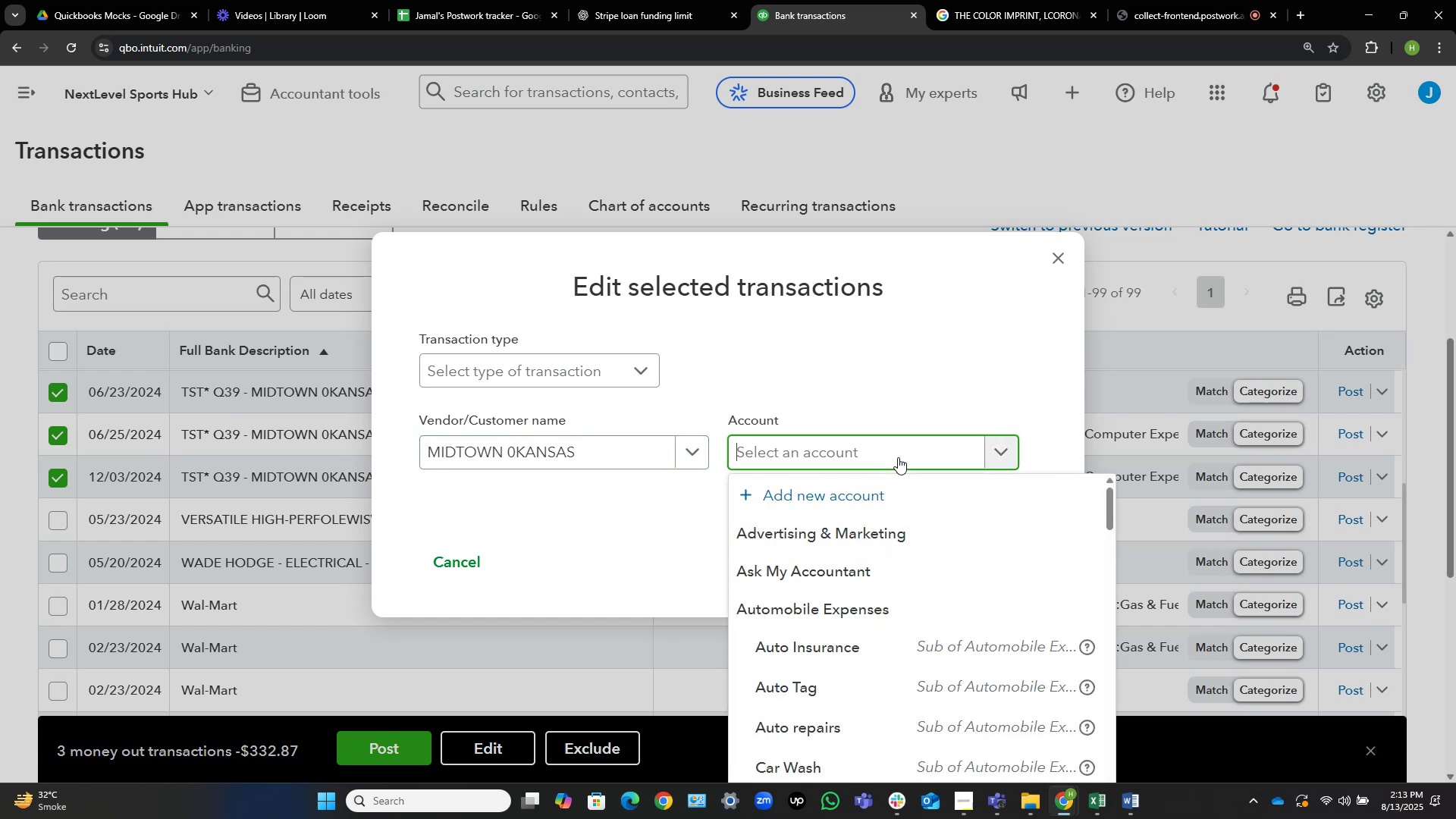 
type(meal)
 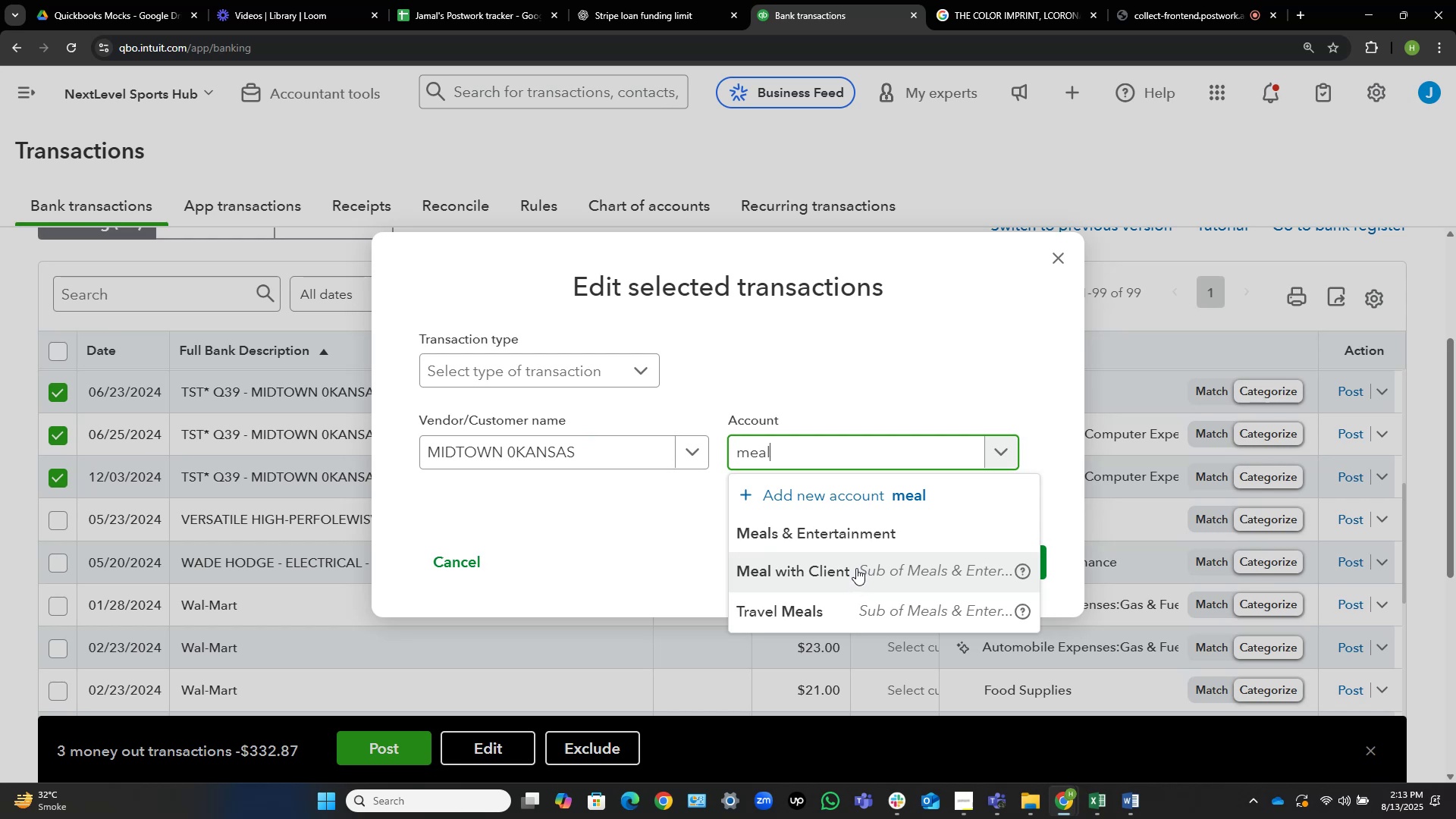 
wait(20.25)
 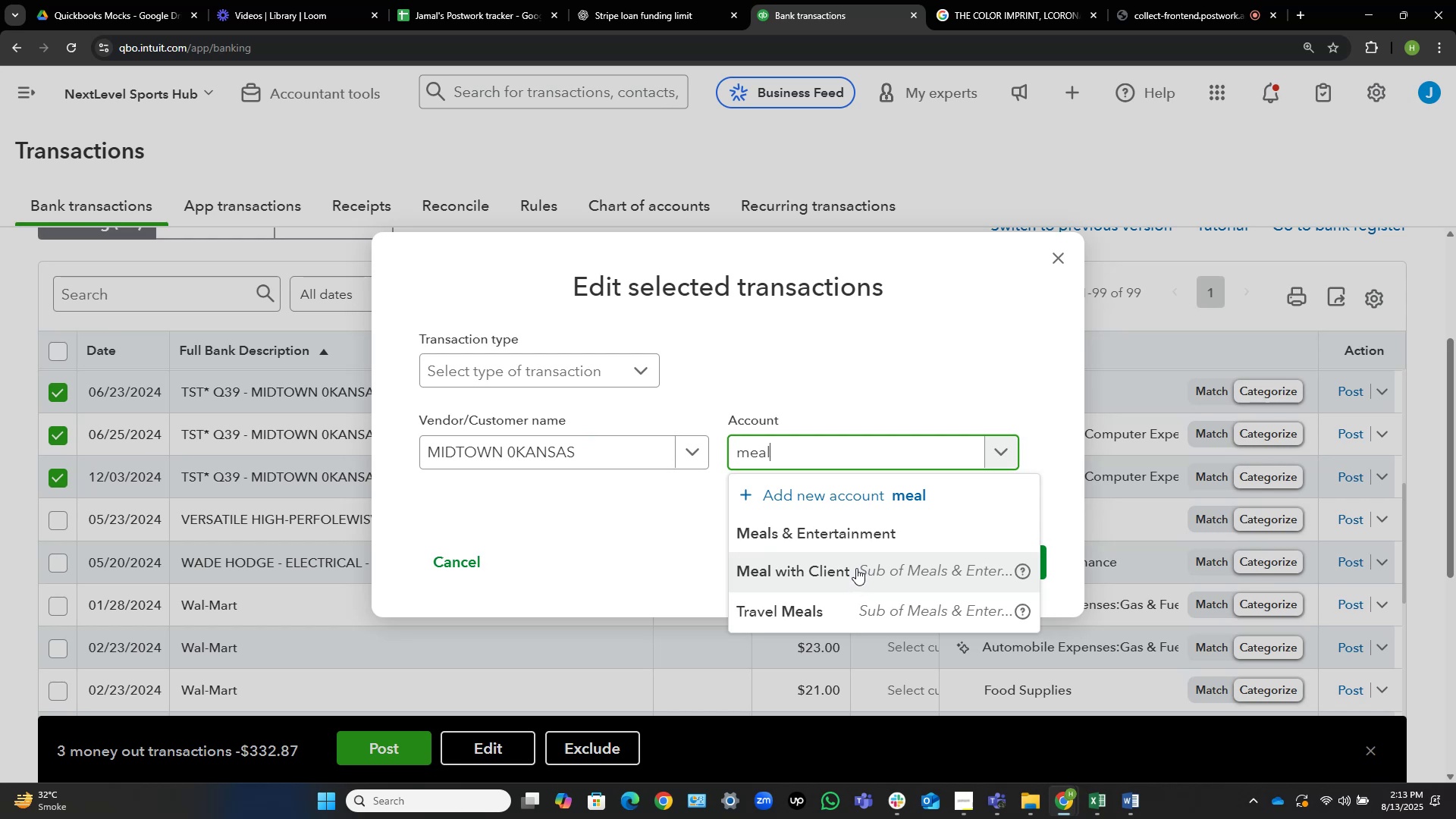 
left_click([849, 607])
 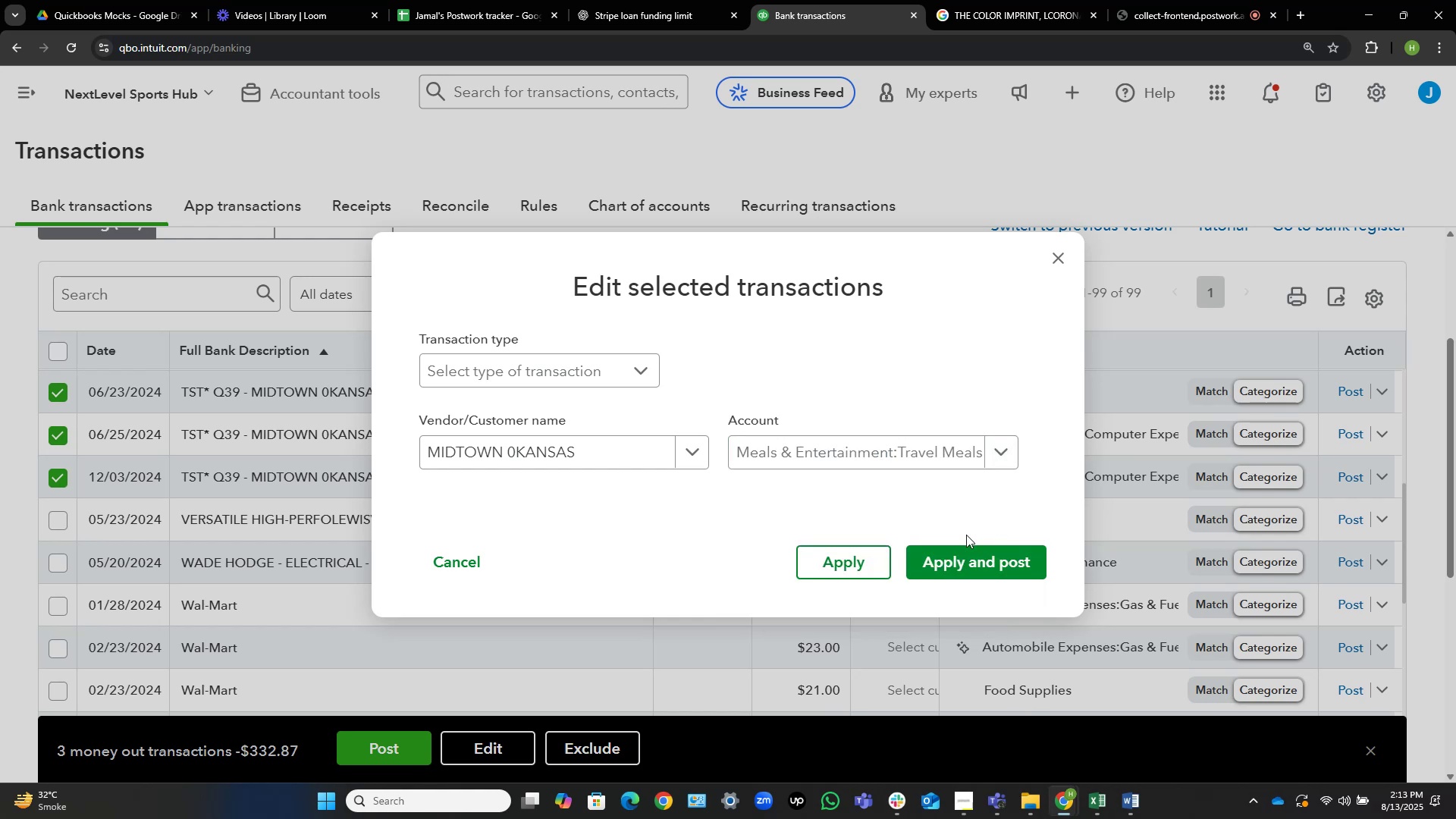 
left_click([954, 554])
 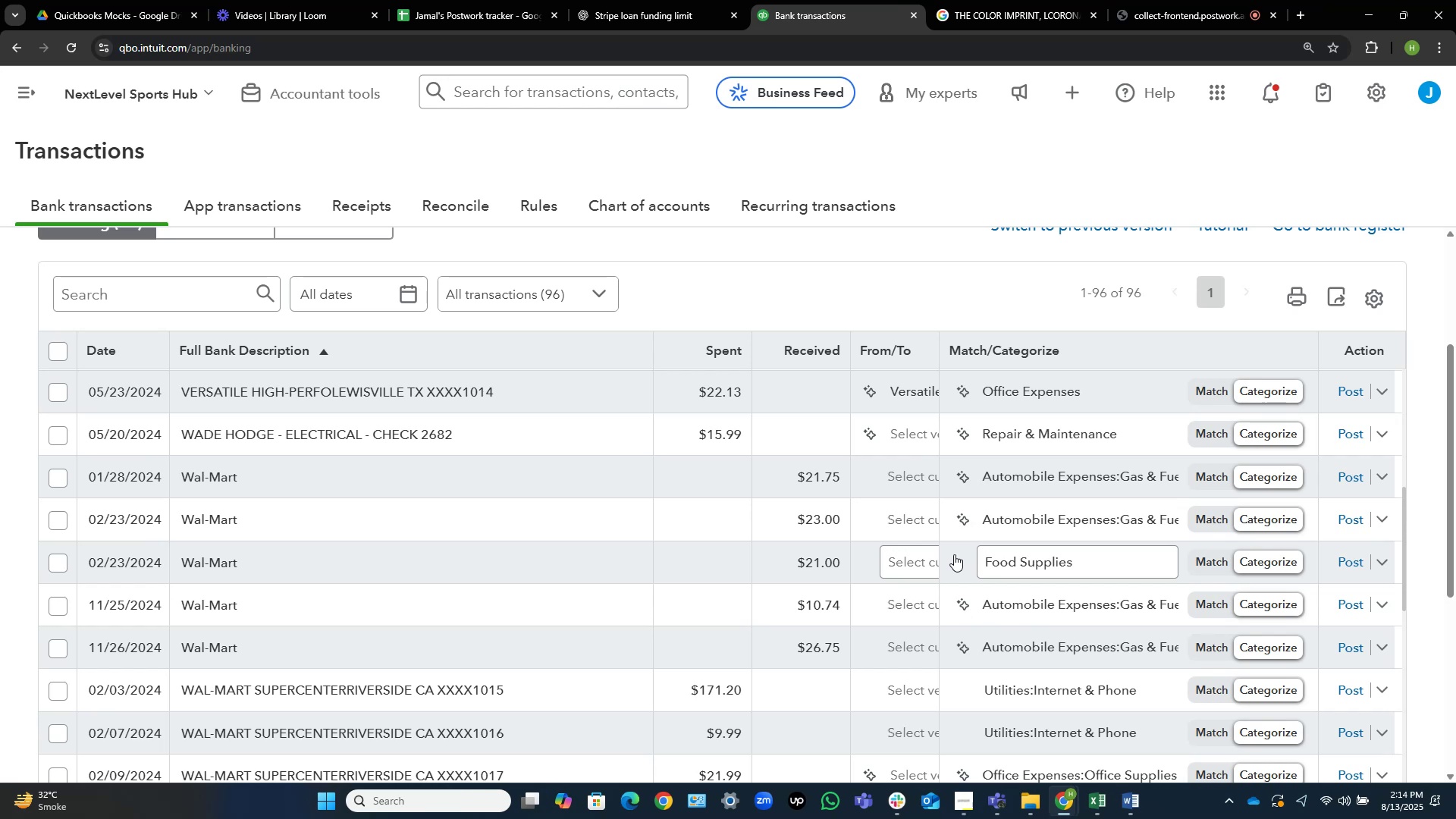 
wait(17.13)
 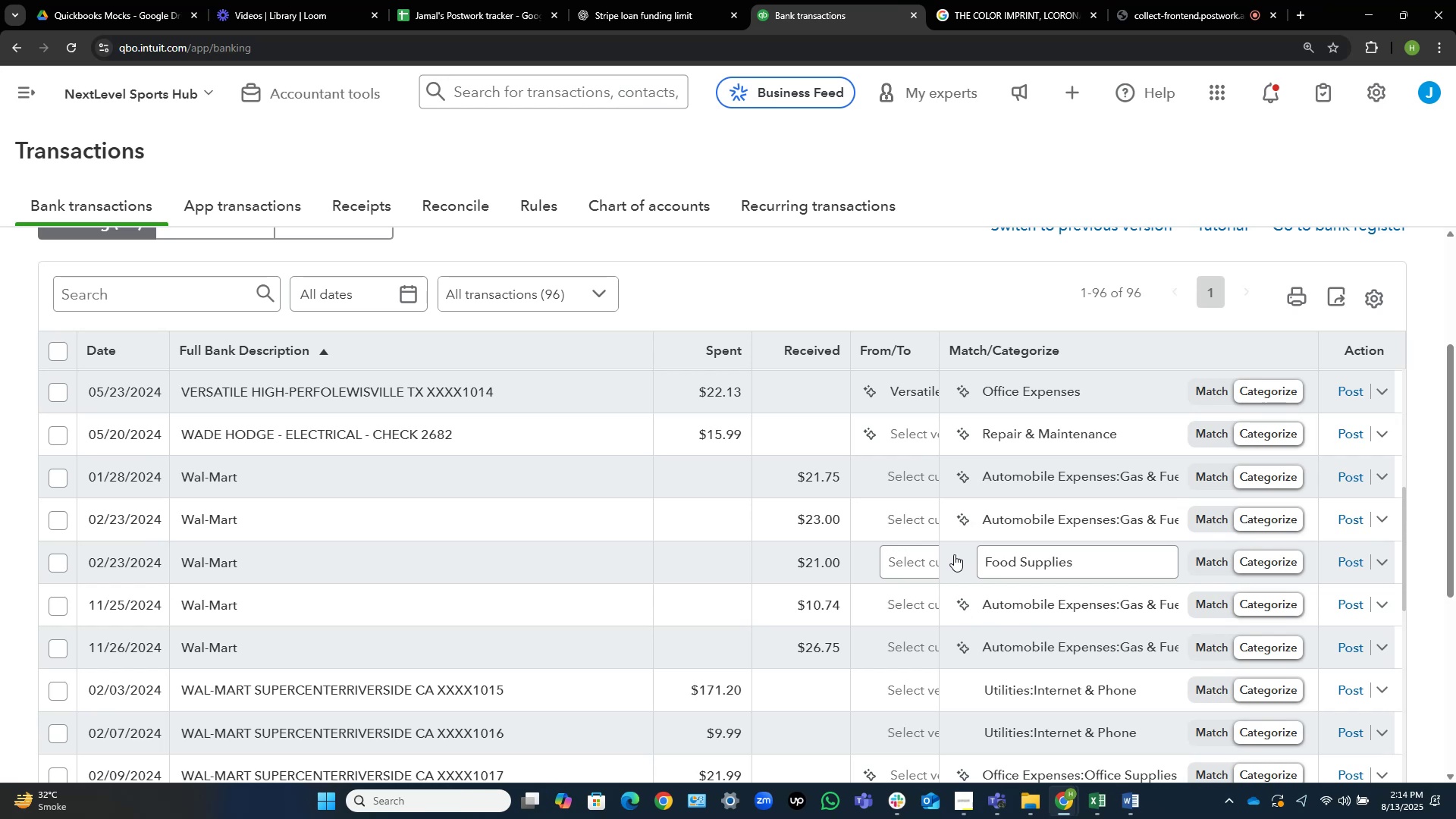 
left_click([55, 479])
 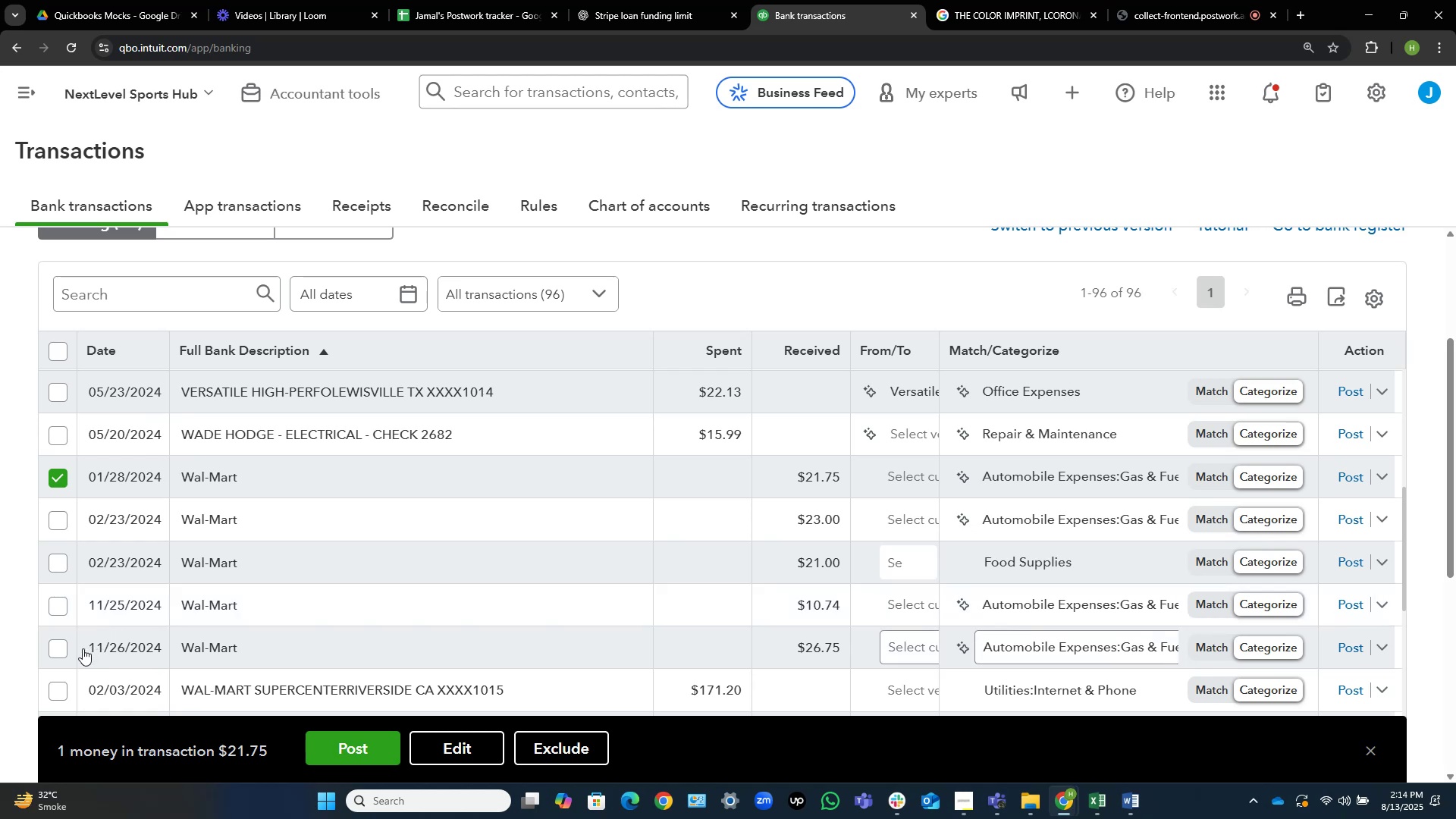 
left_click([56, 654])
 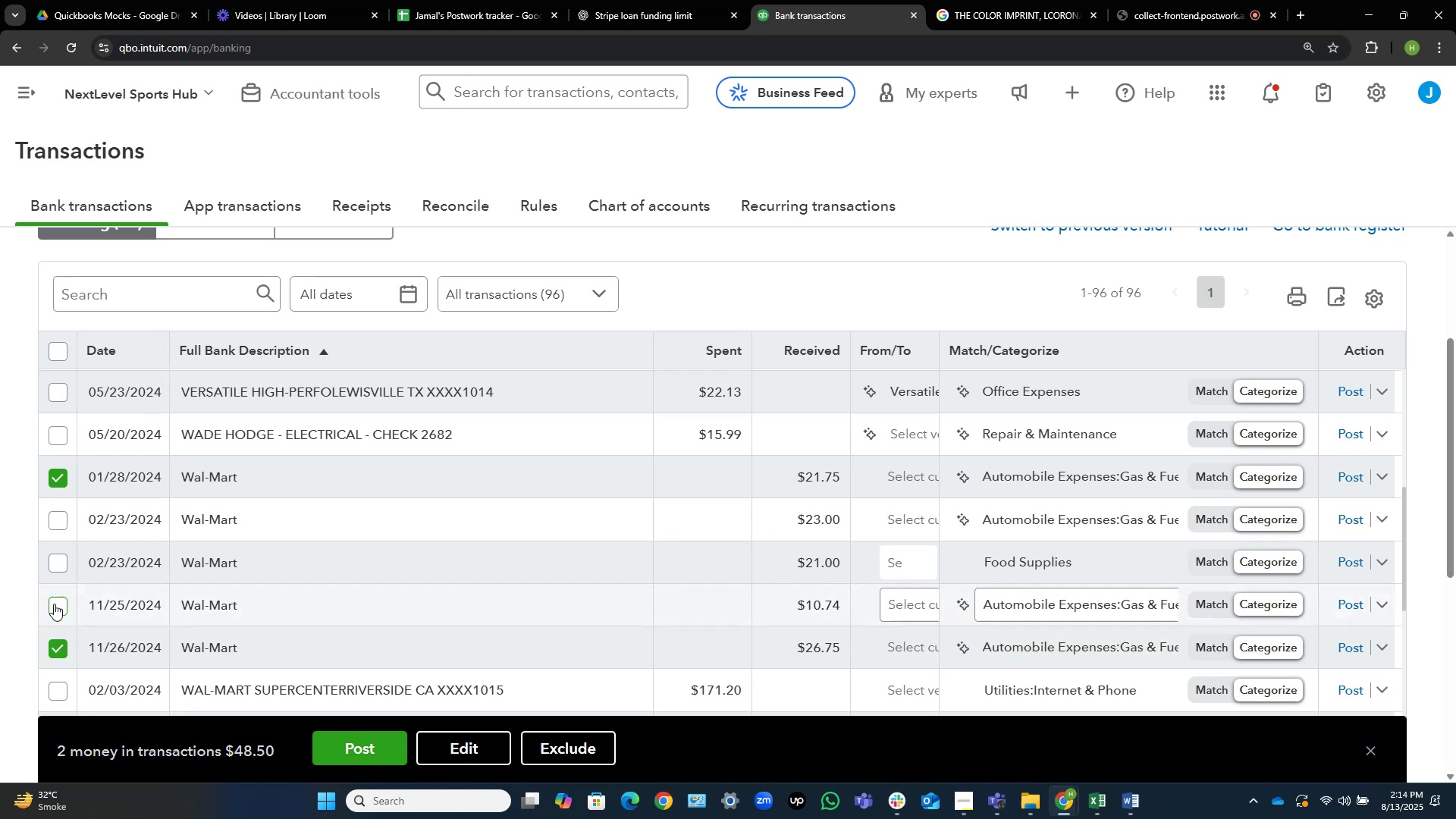 
left_click([54, 607])
 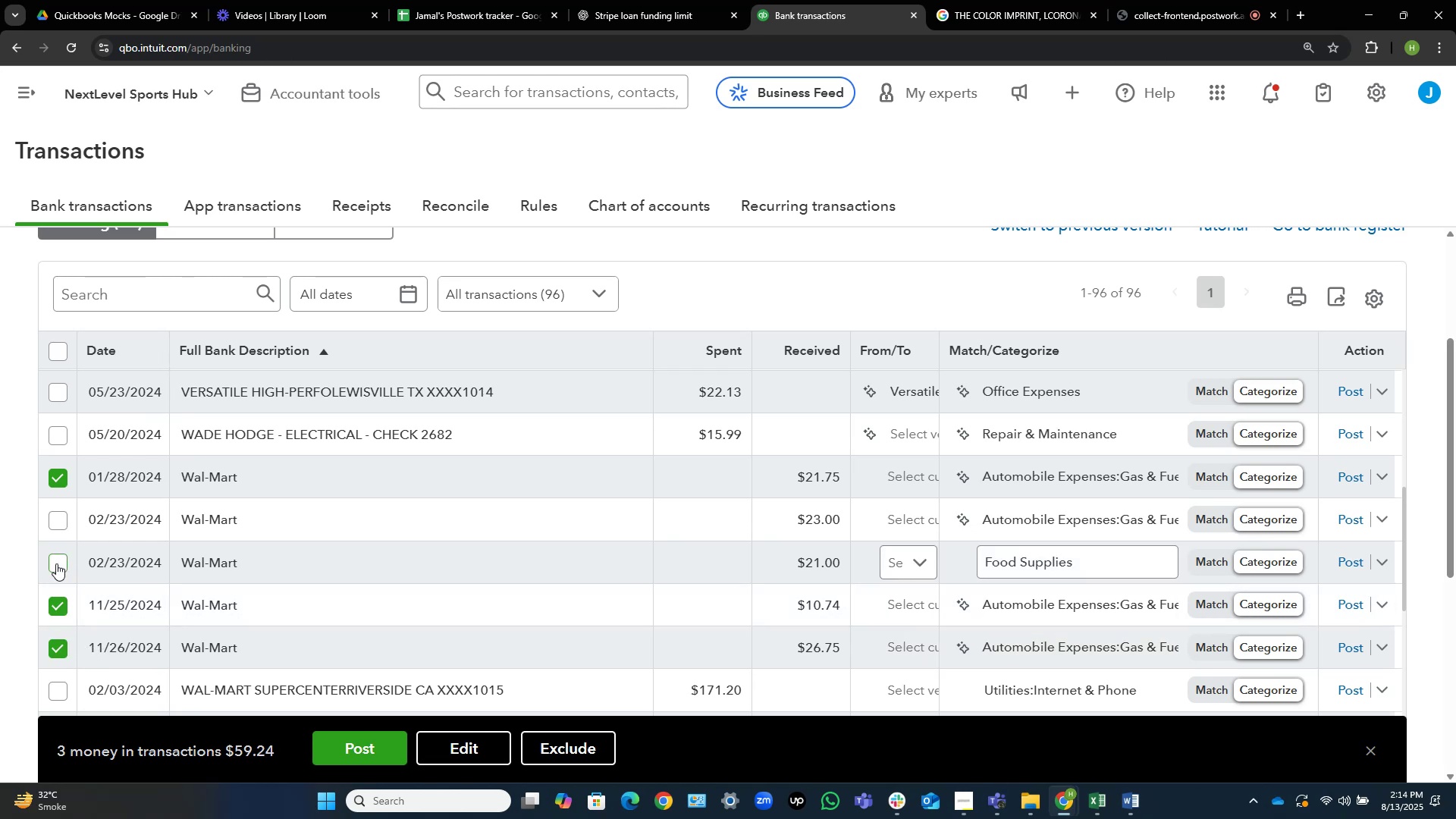 
left_click([55, 563])
 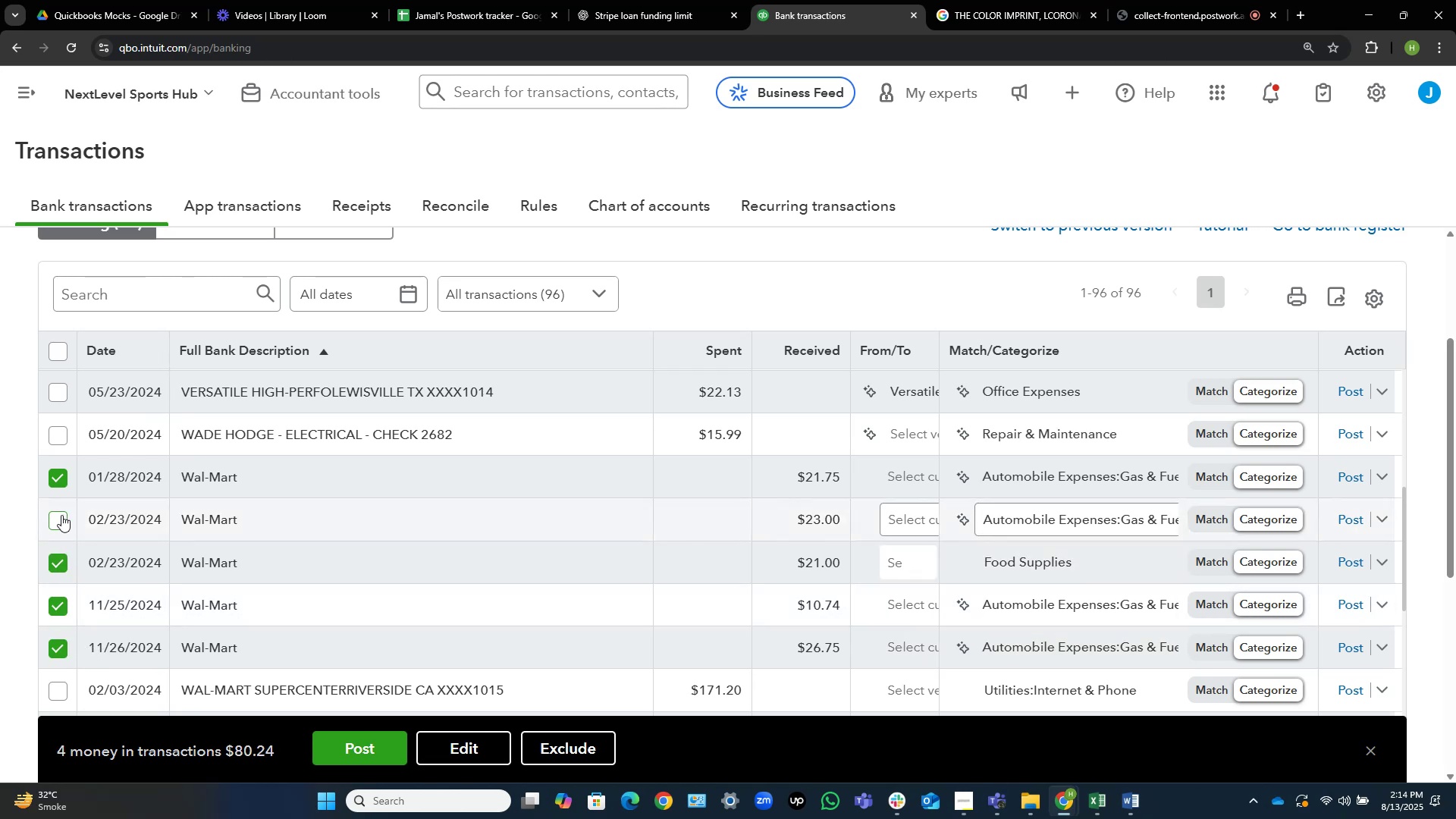 
left_click([60, 515])
 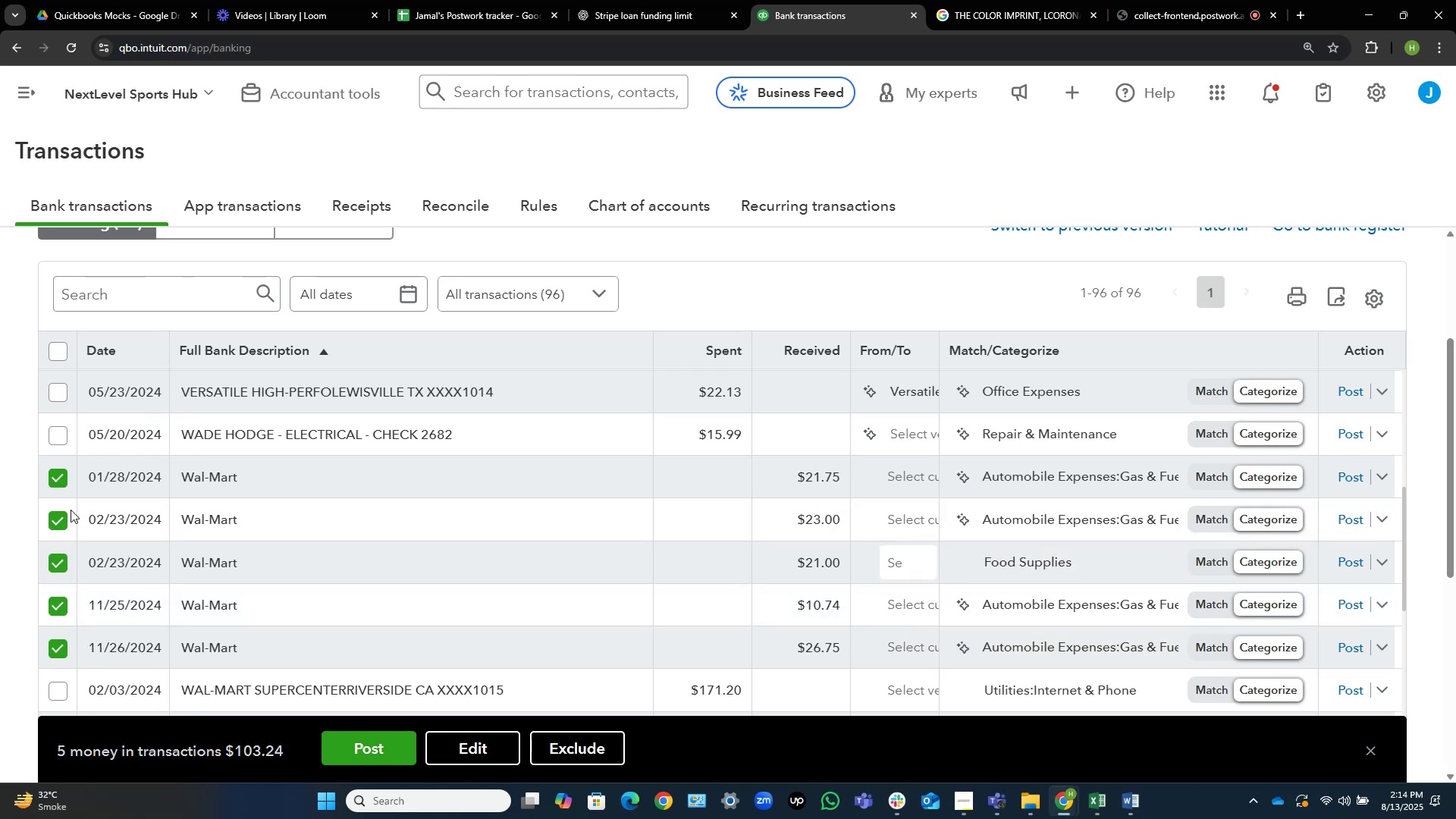 
wait(5.95)
 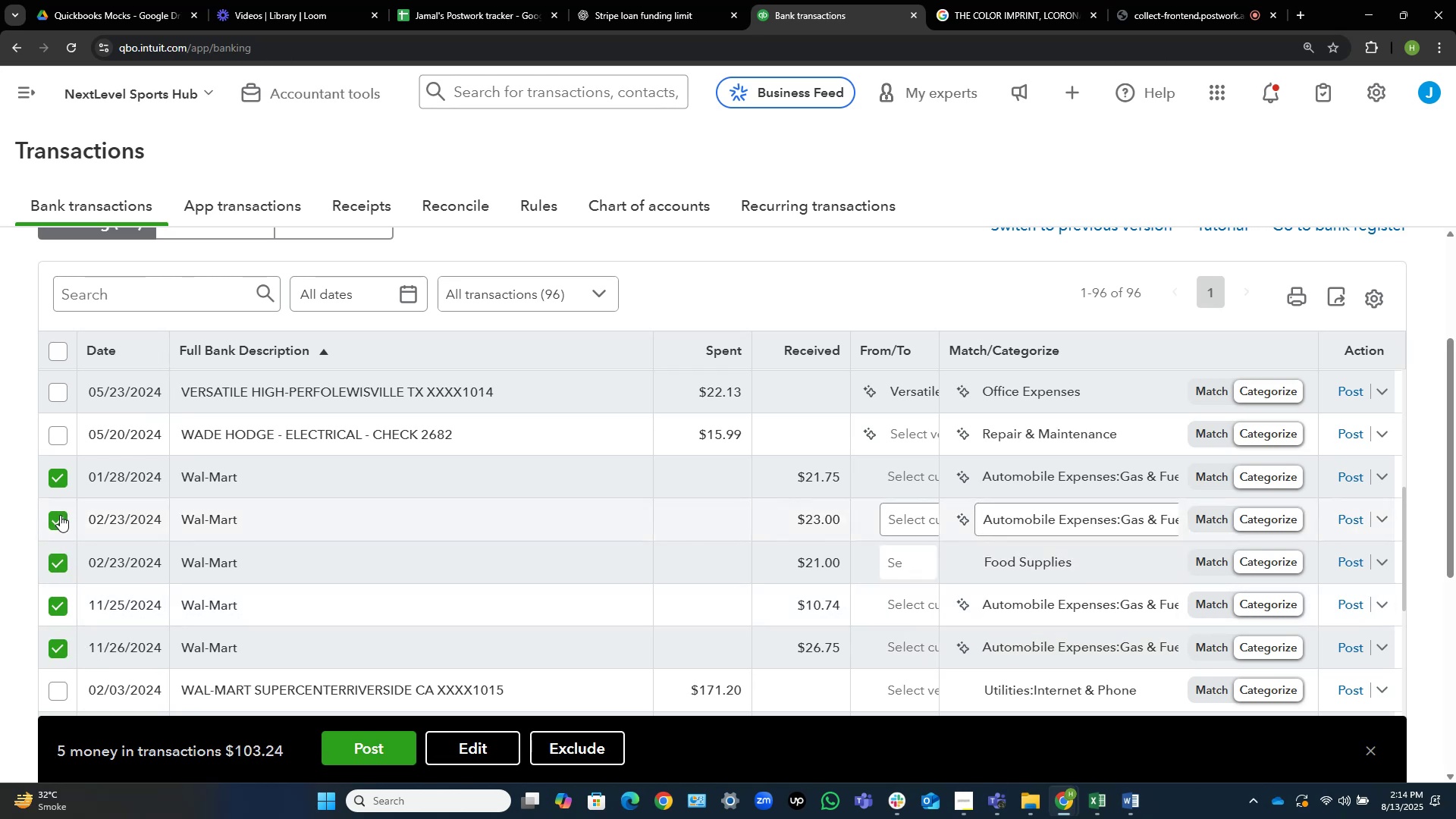 
scroll: coordinate [209, 475], scroll_direction: up, amount: 1.0
 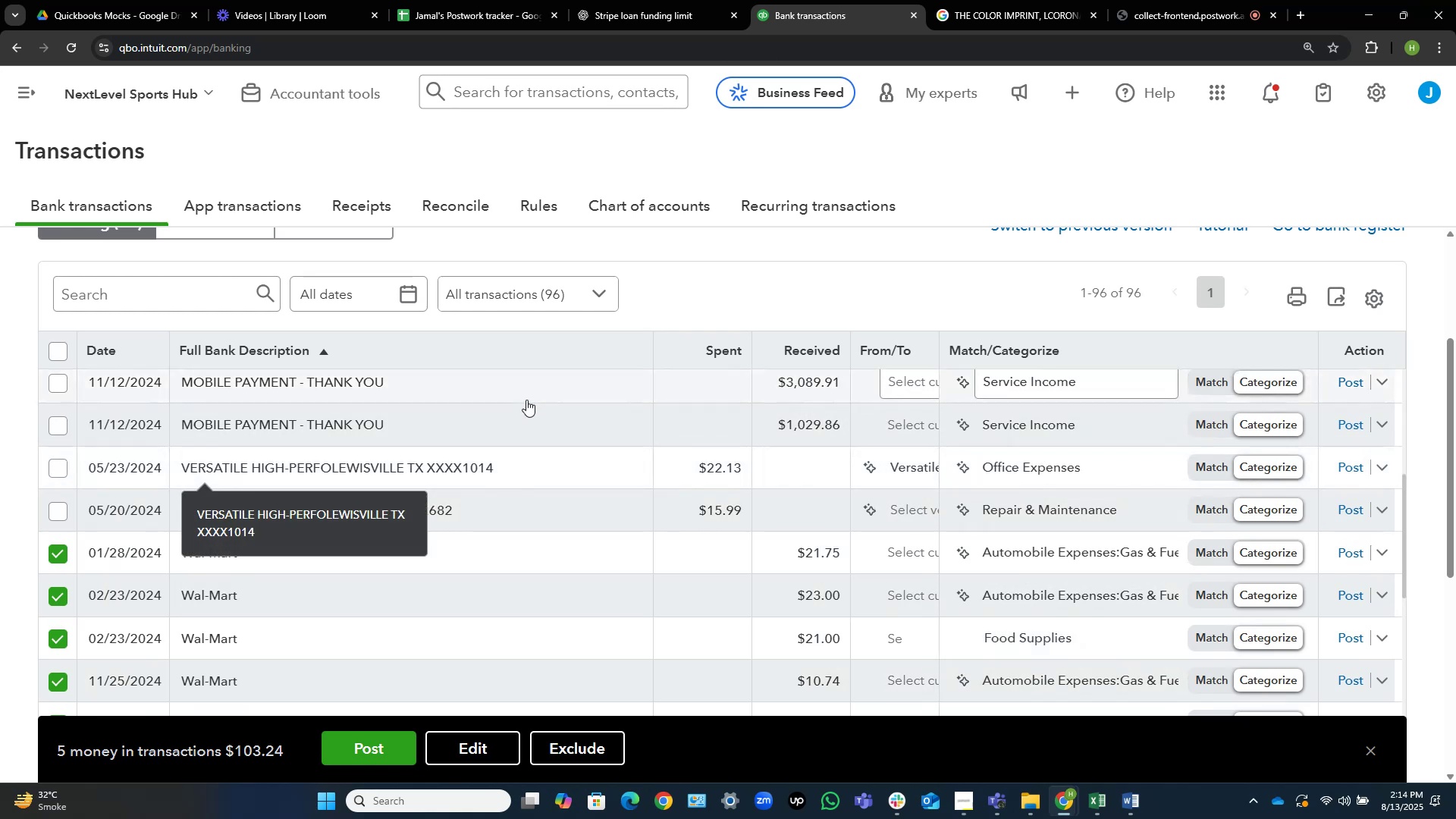 
scroll: coordinate [533, 442], scroll_direction: down, amount: 2.0
 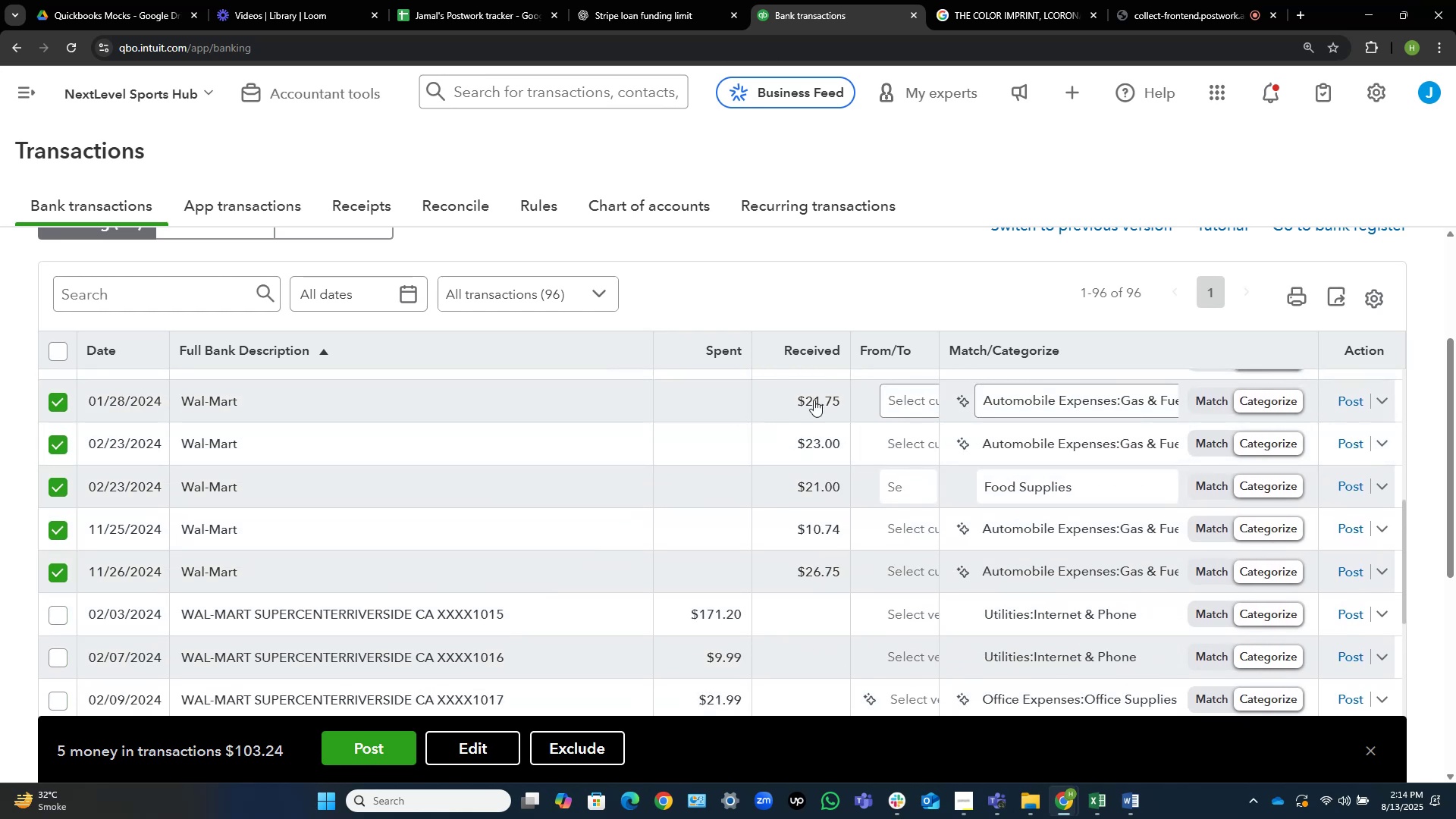 
left_click([899, 398])
 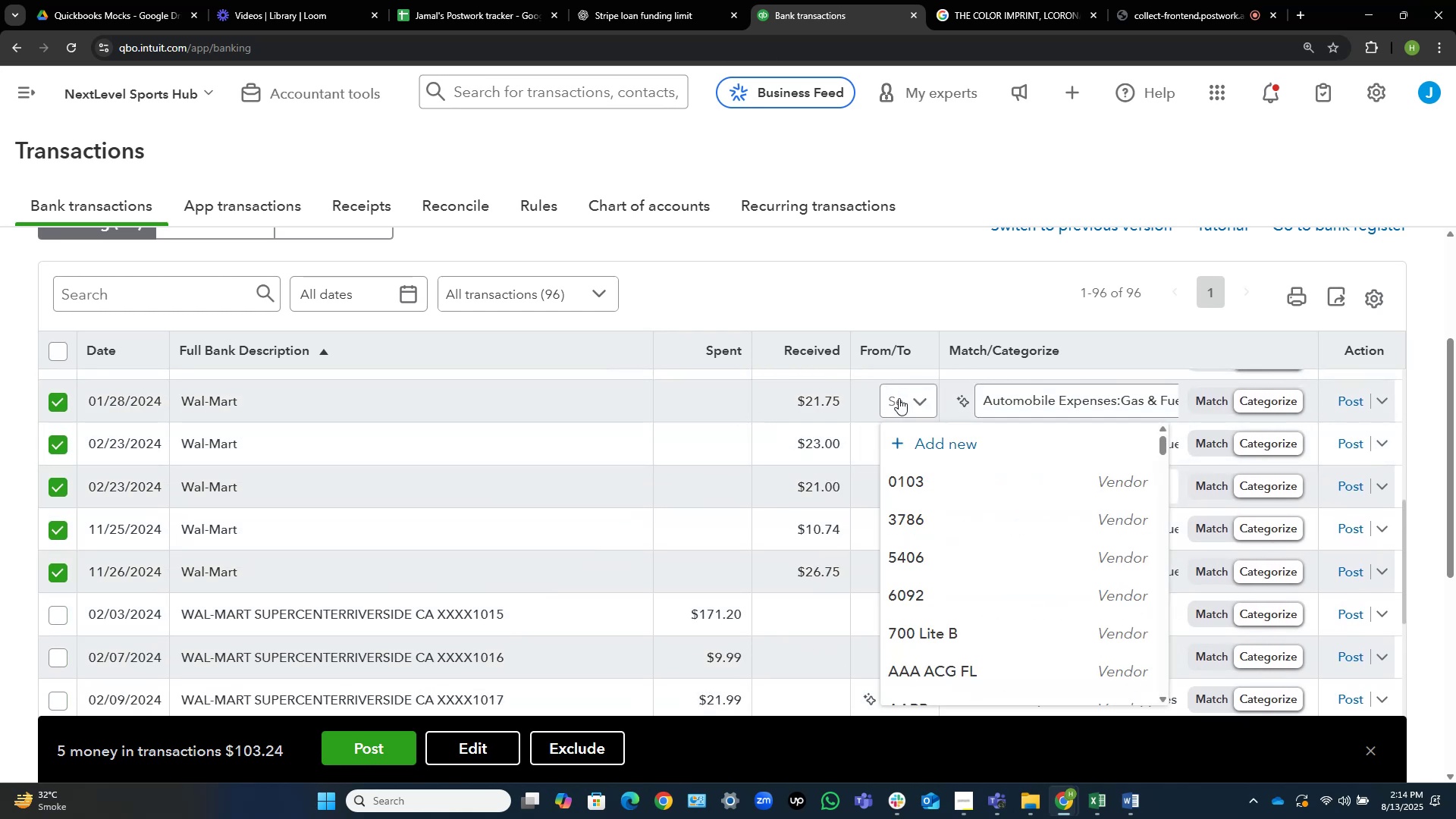 
type(wal)
 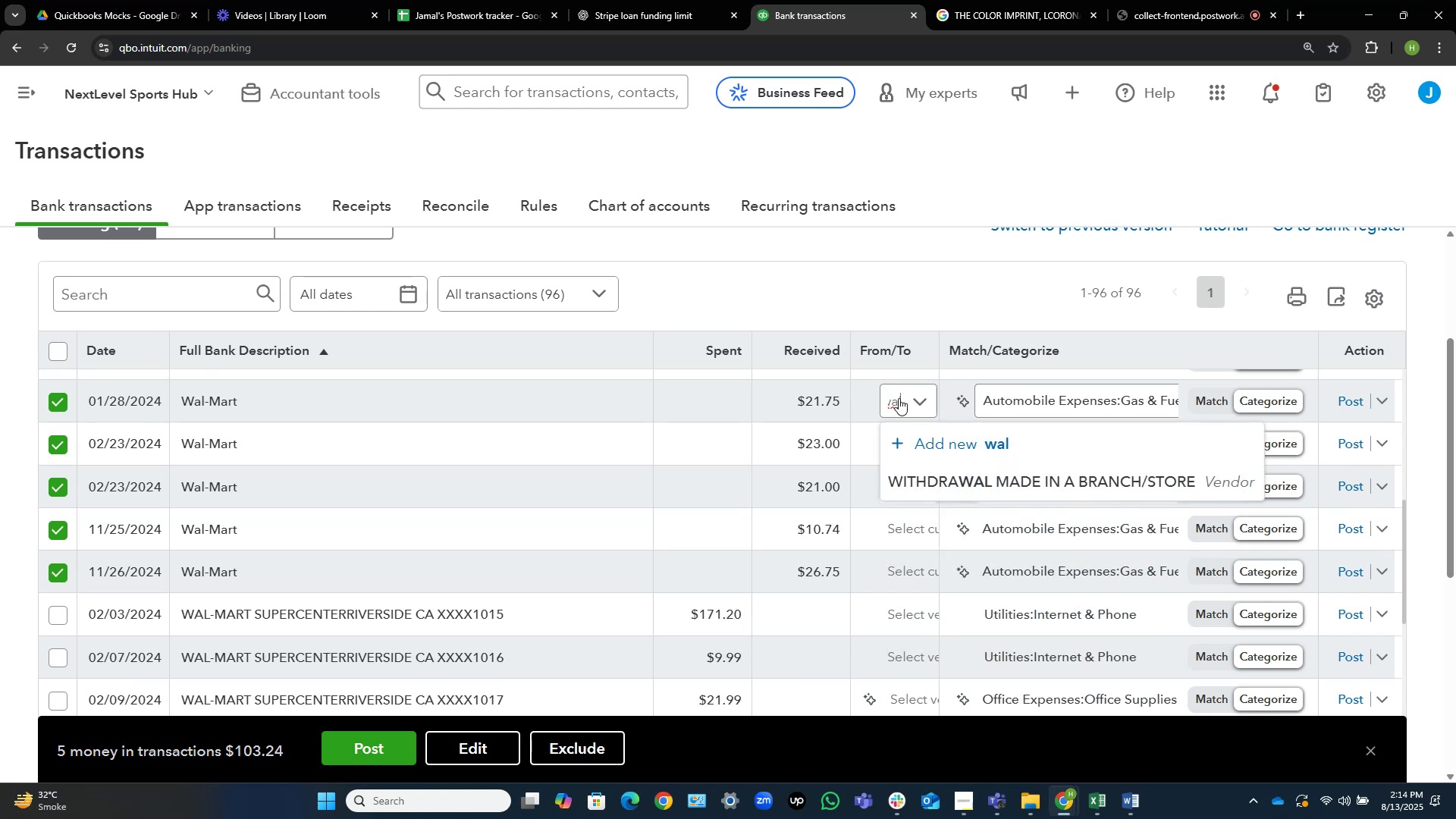 
hold_key(key=Backspace, duration=0.86)
 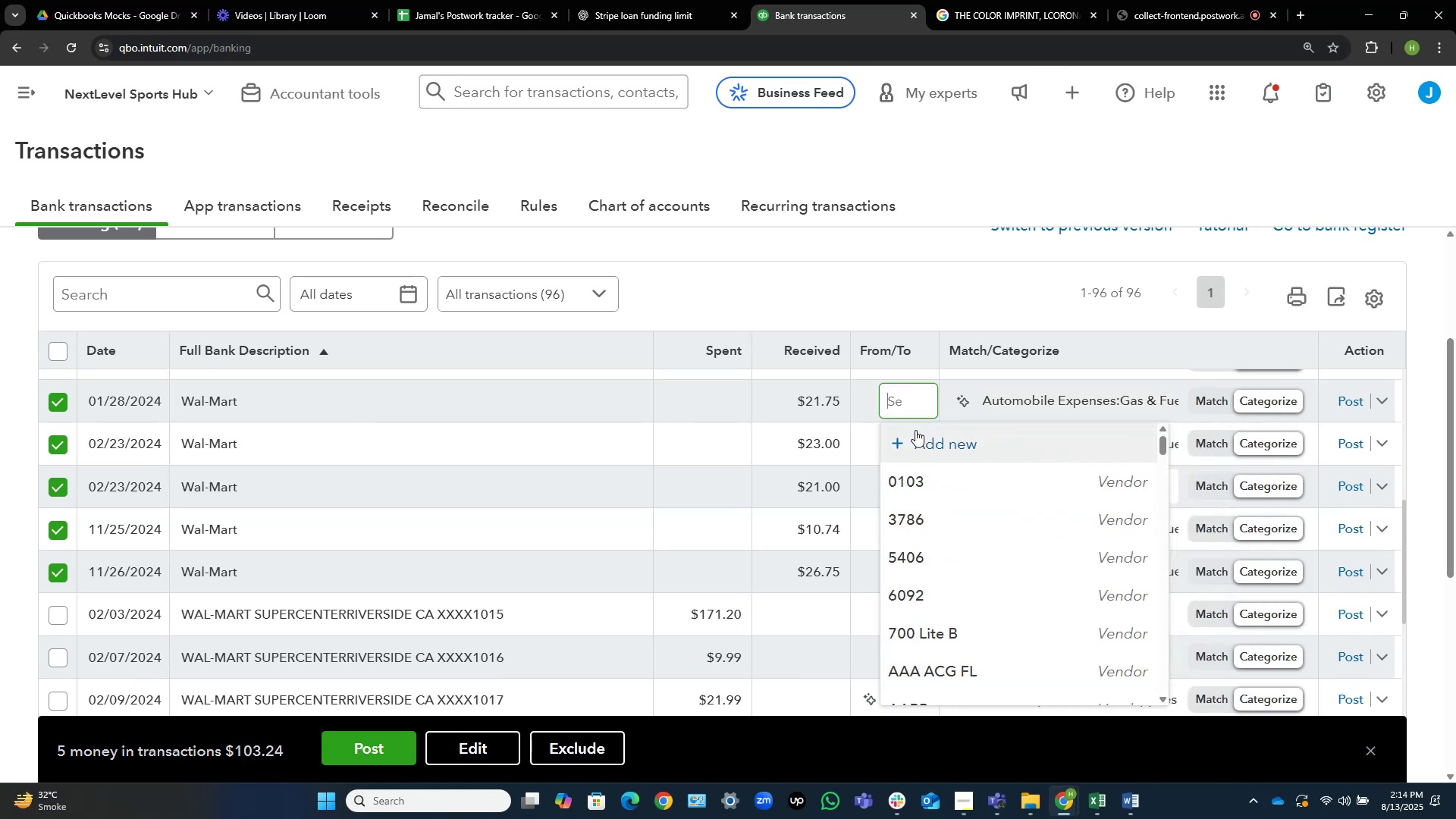 
left_click([915, 431])
 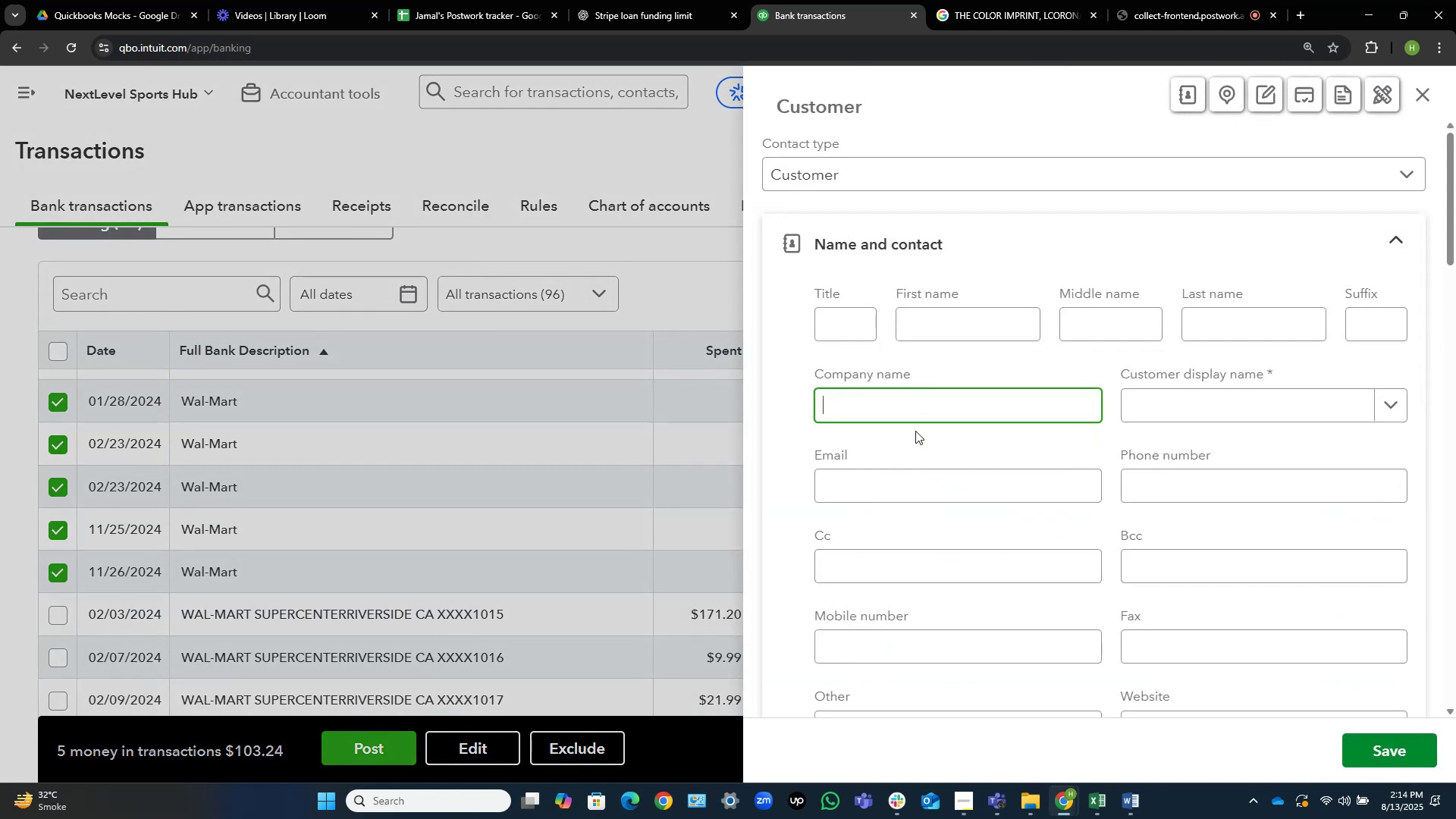 
type(Wal-Mart)
 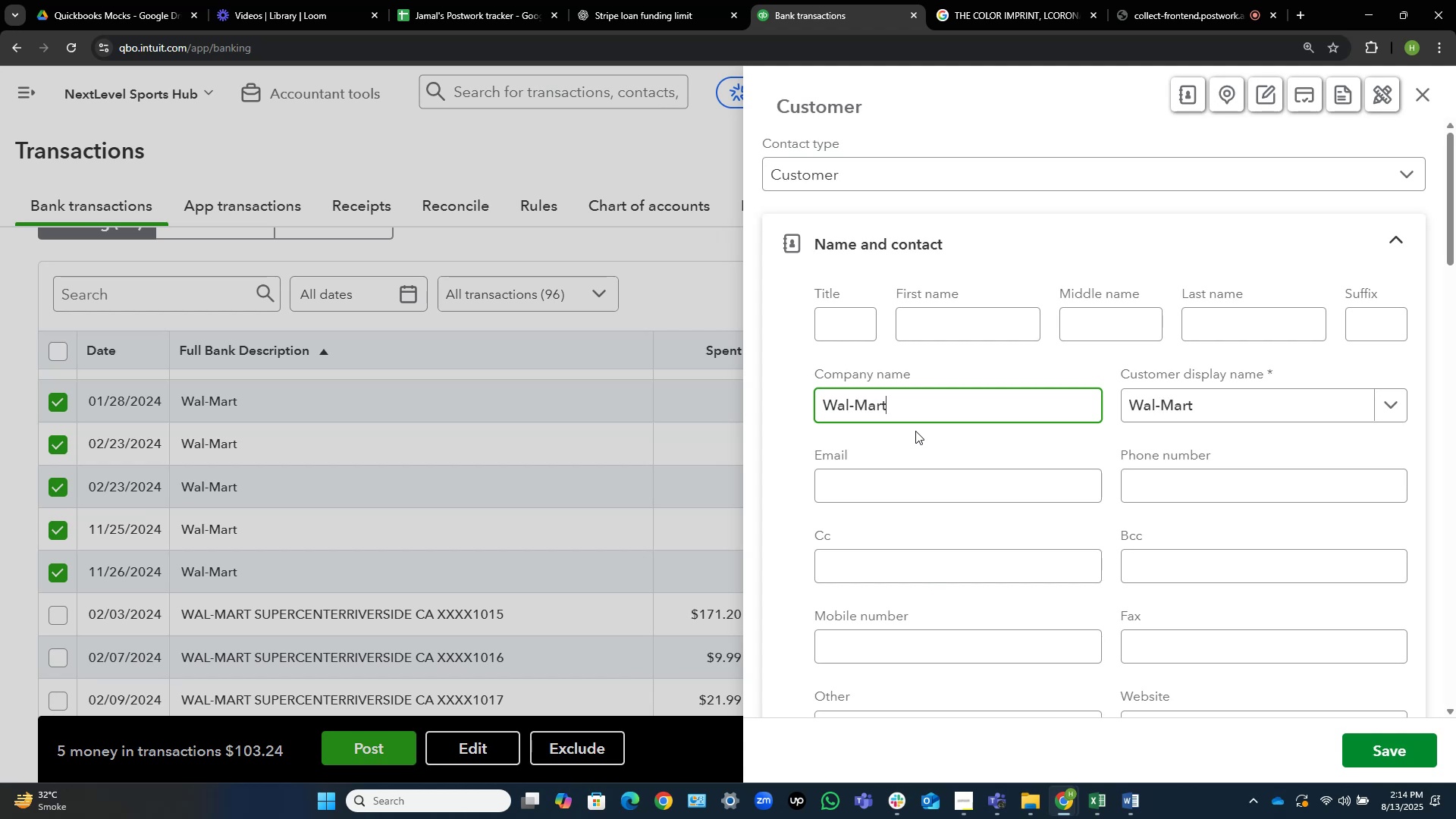 
wait(7.43)
 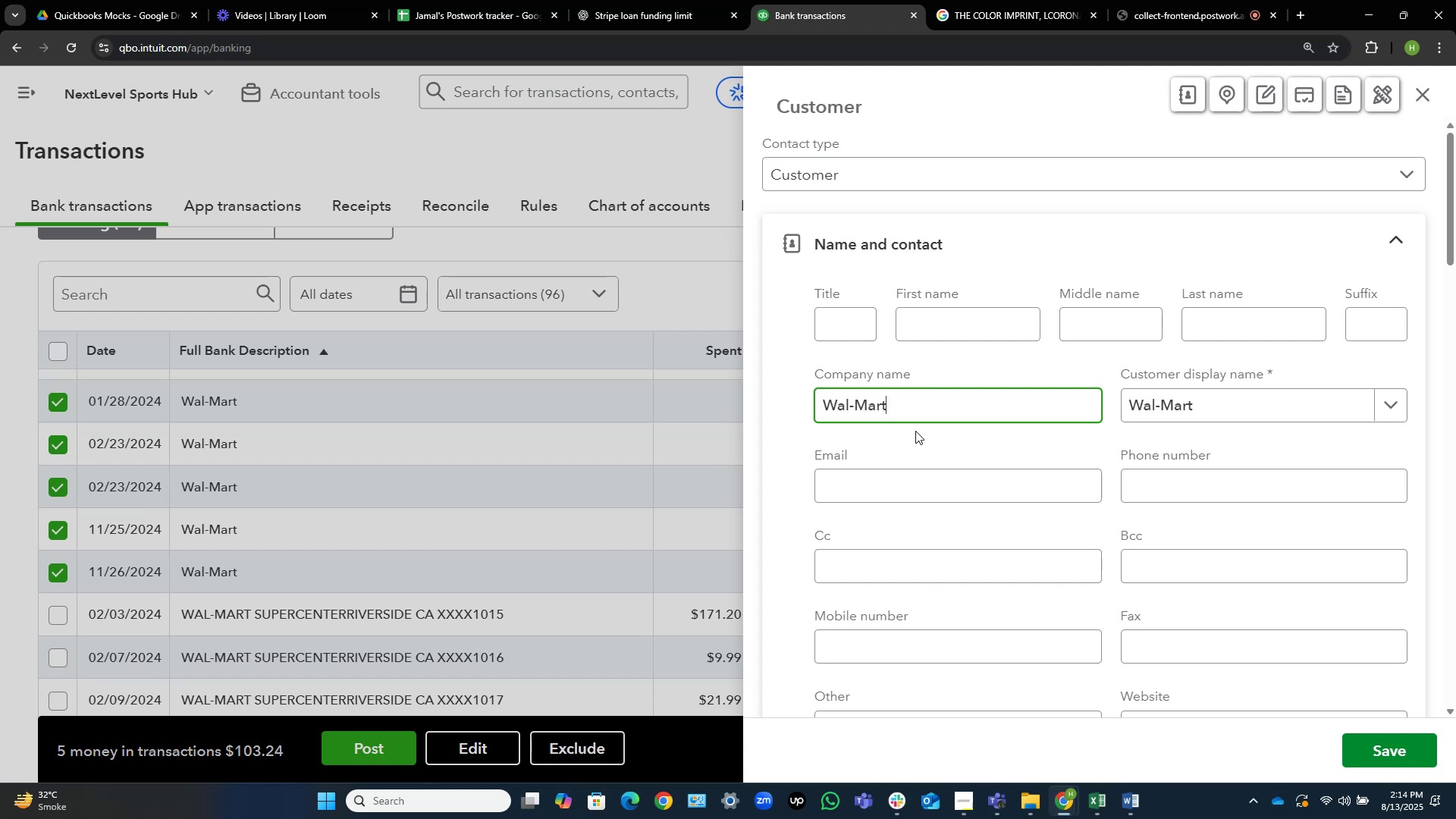 
left_click([1401, 755])
 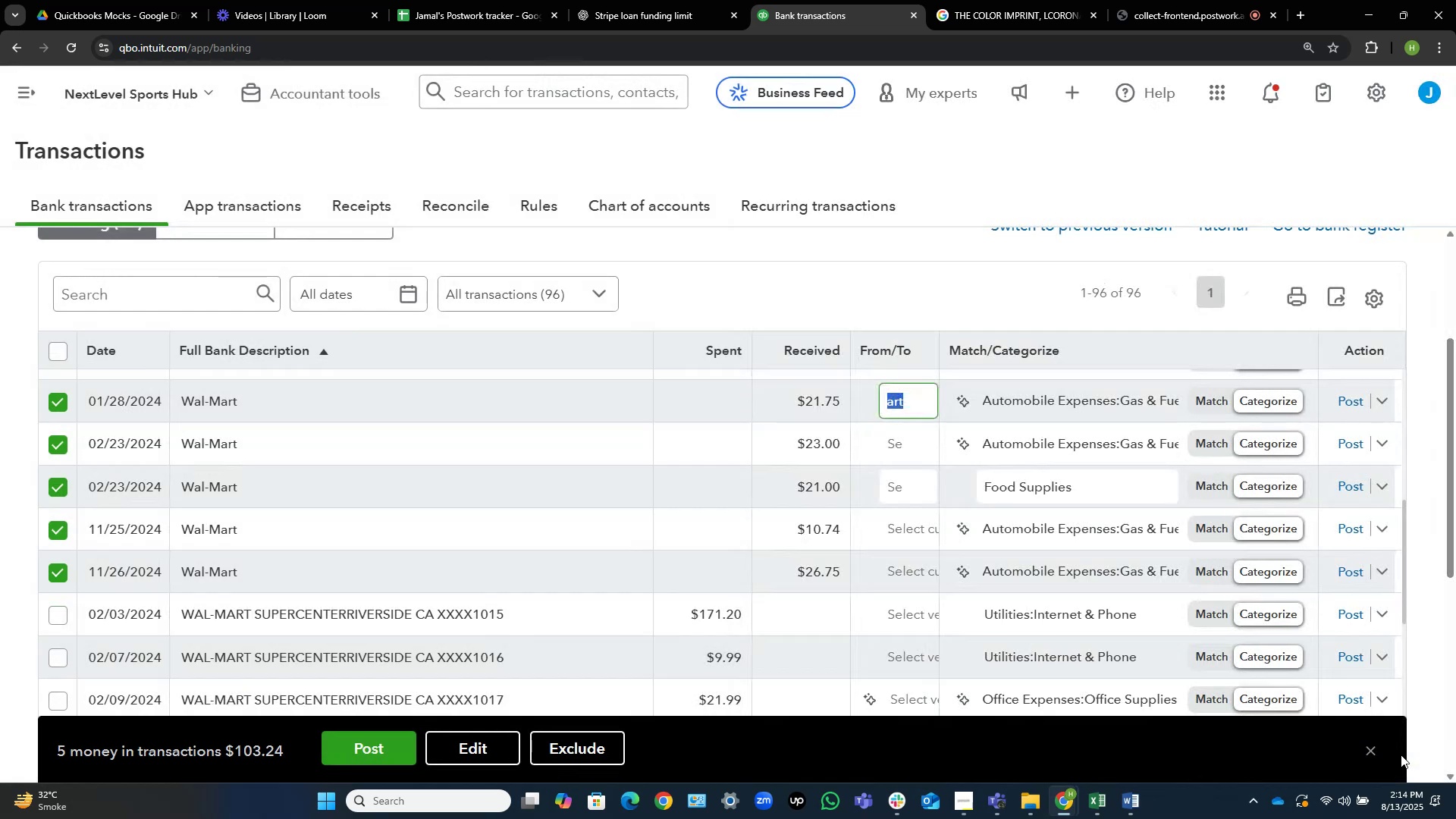 
mouse_move([895, 512])
 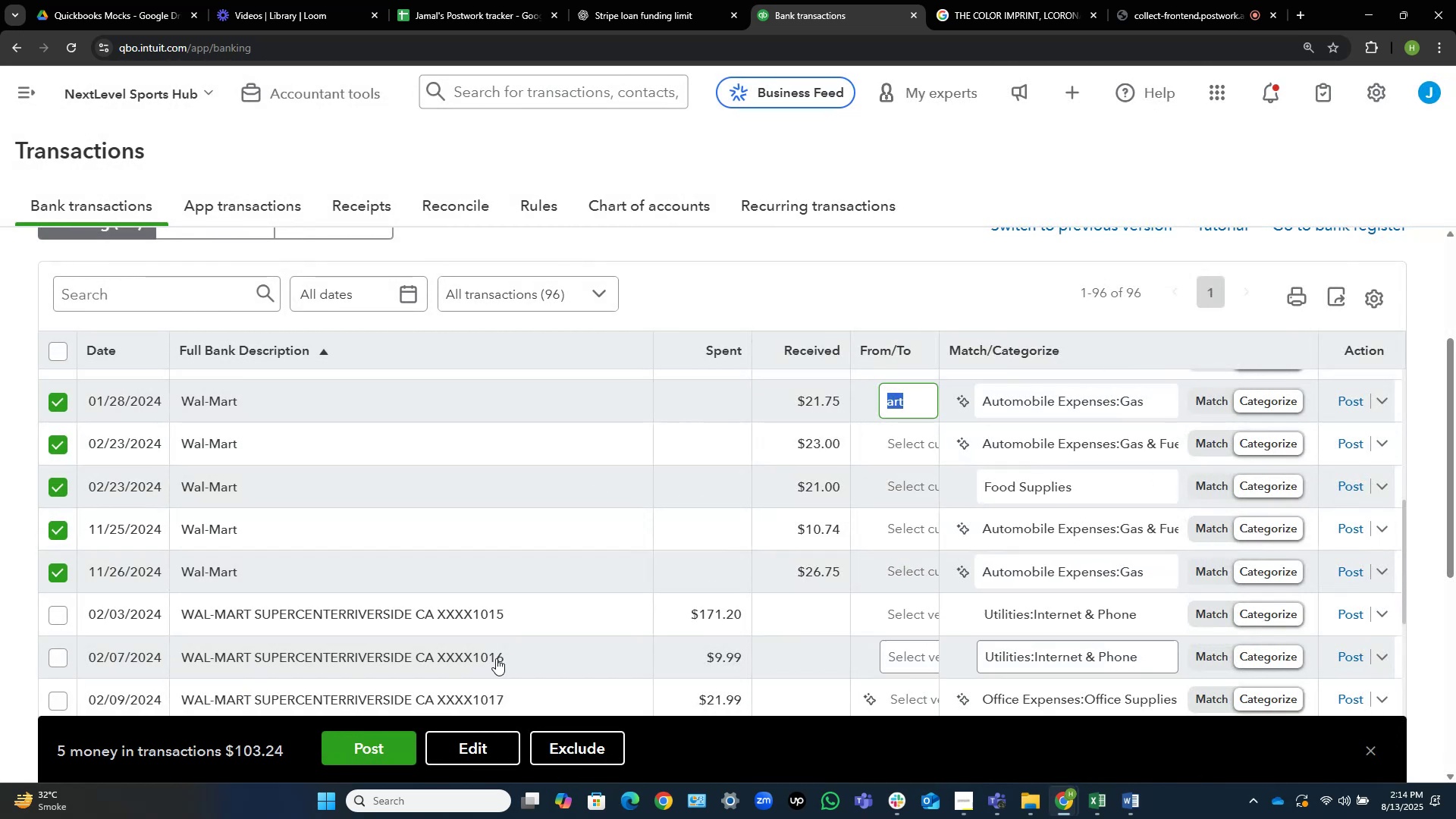 
left_click([466, 743])
 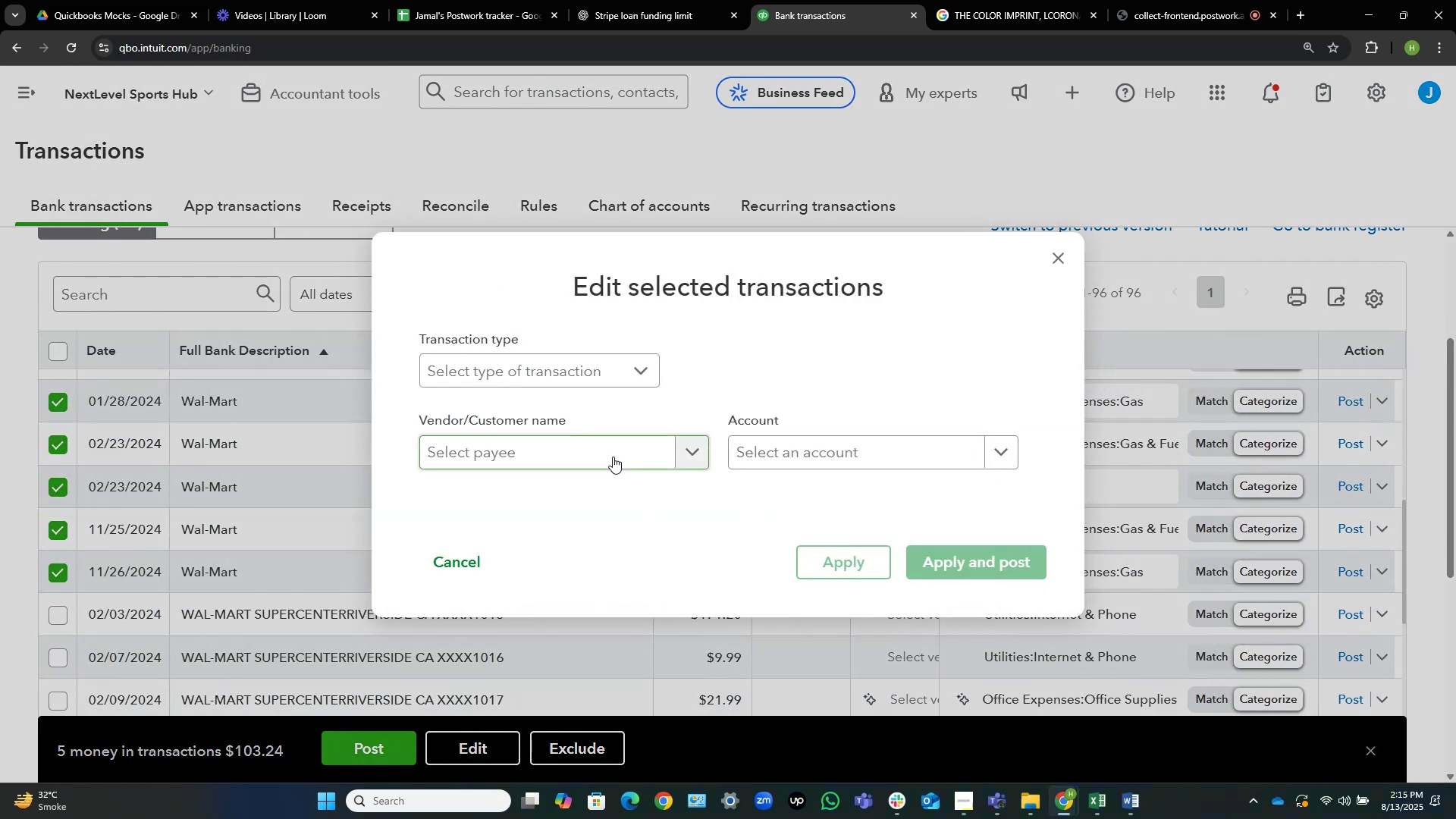 
left_click([590, 442])
 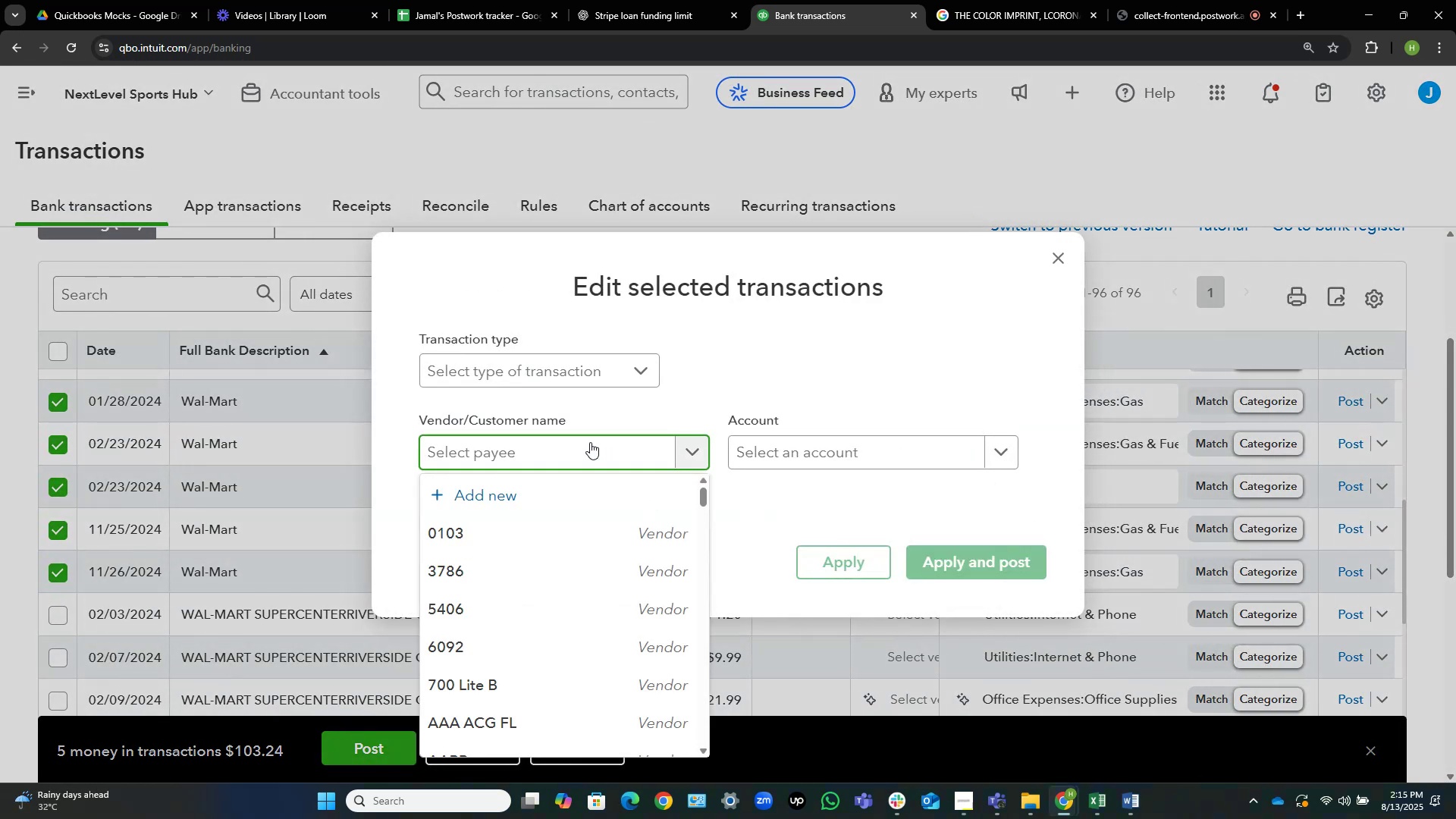 
type(wal)
 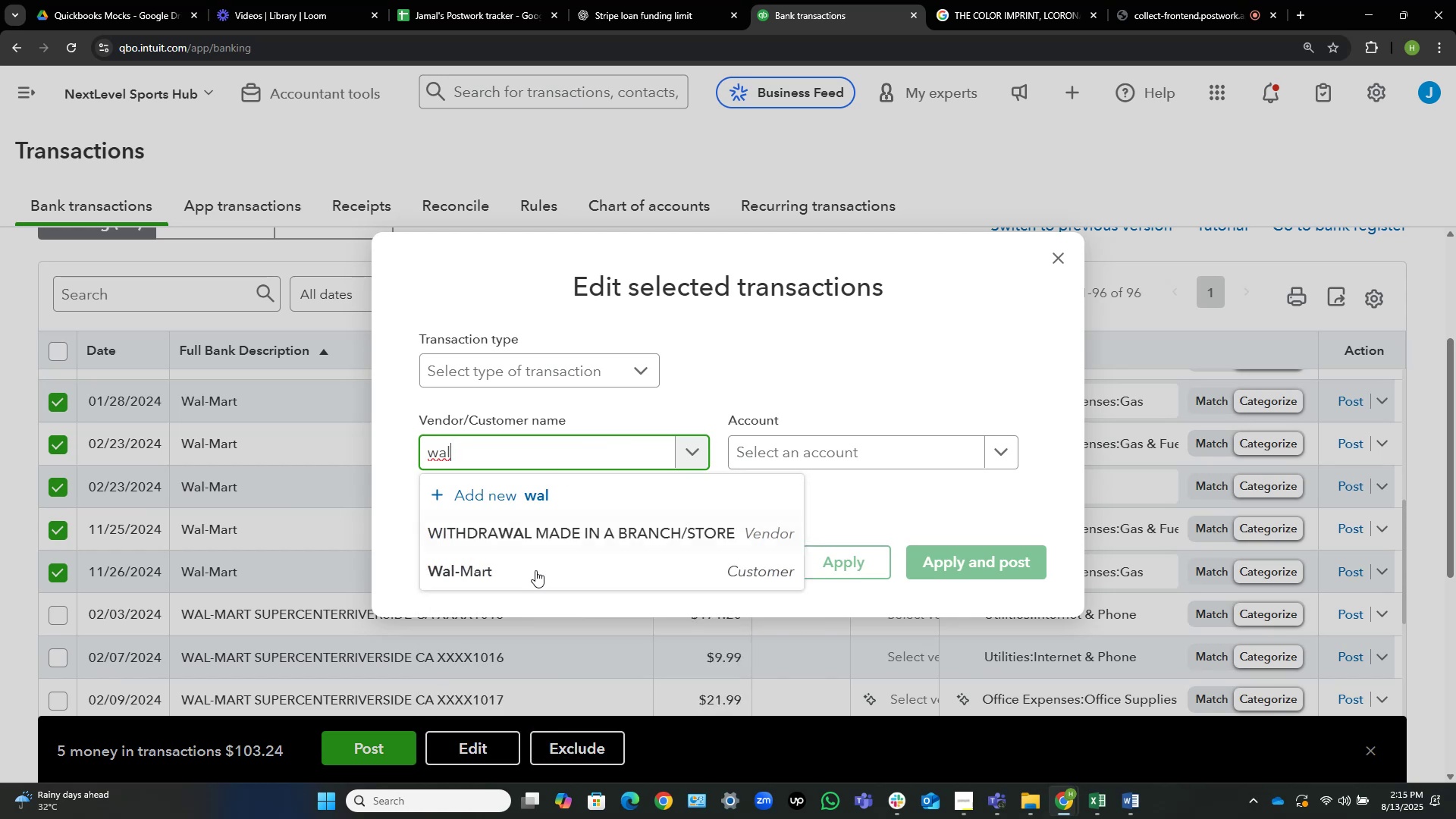 
left_click([544, 586])
 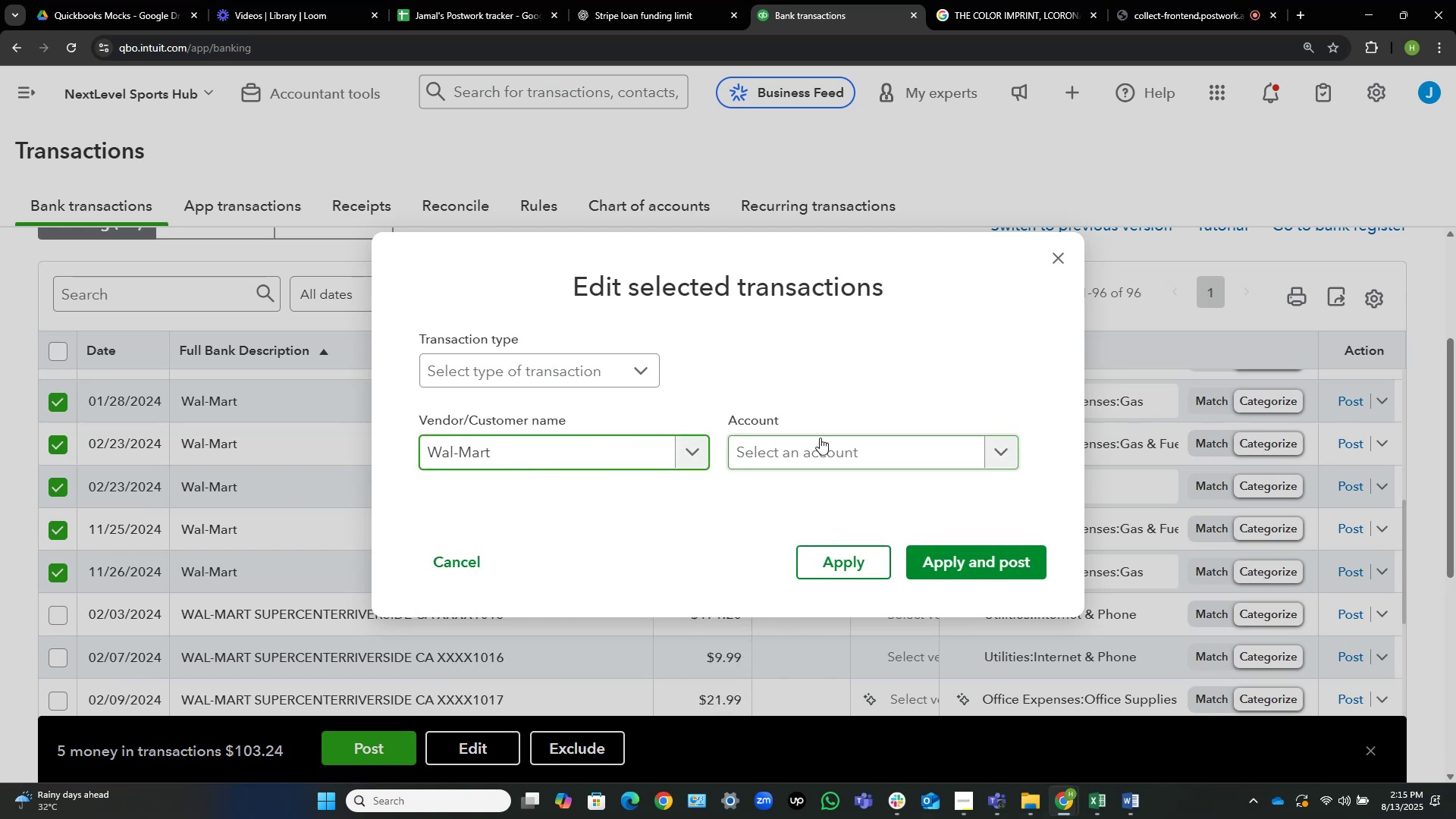 
left_click([820, 438])
 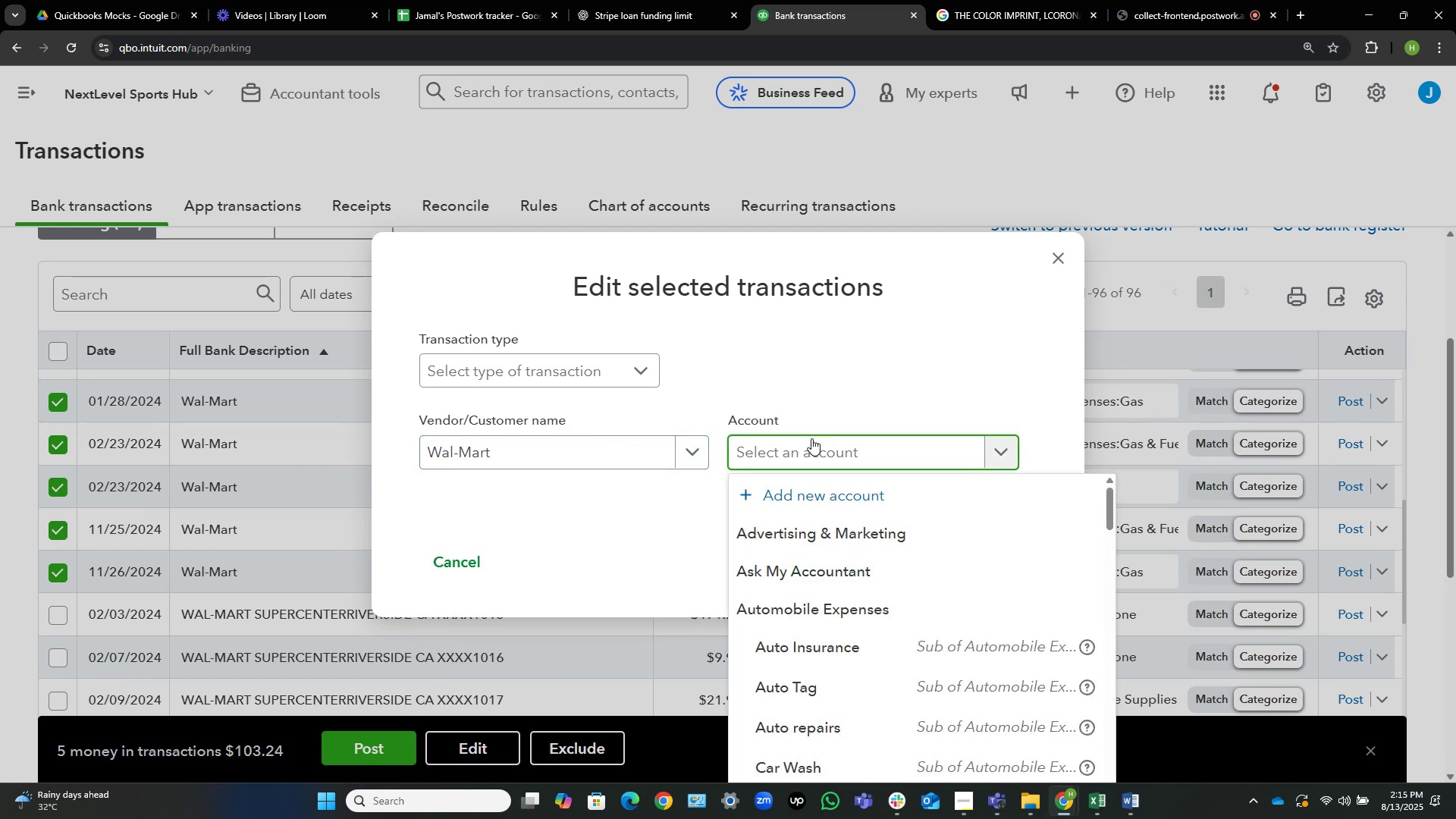 
type(offie)
 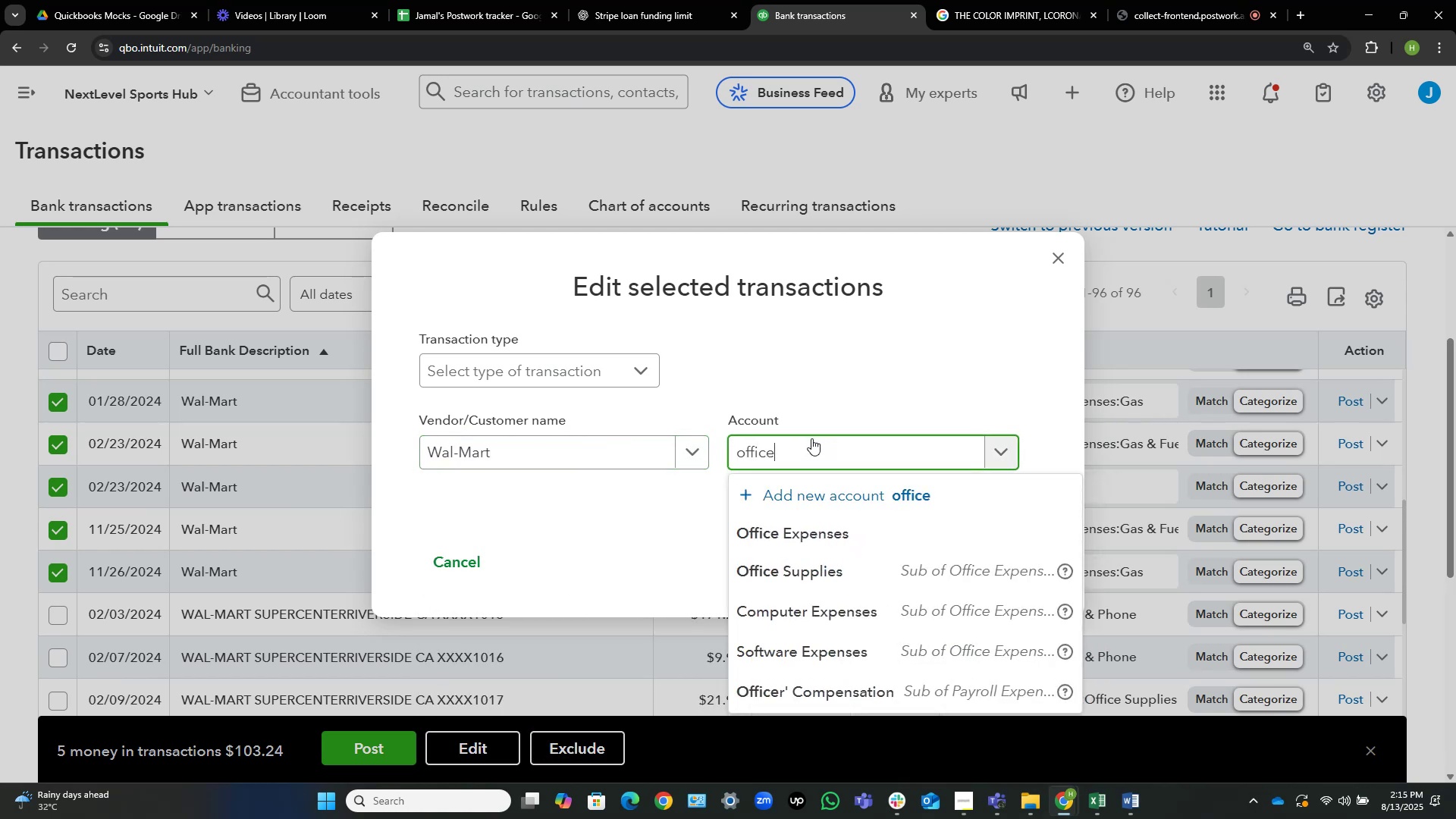 
hold_key(key=C, duration=0.31)
 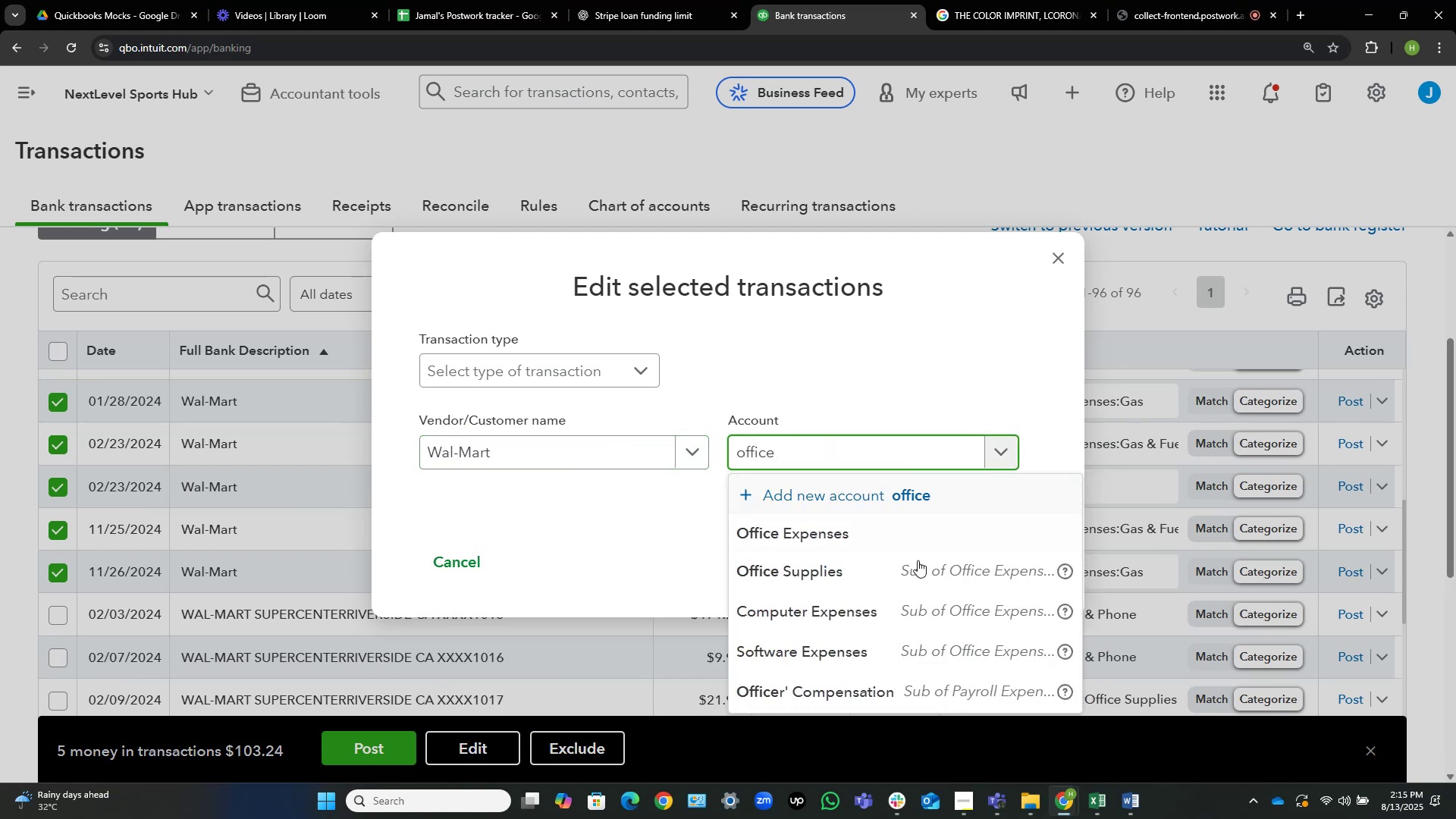 
left_click([899, 562])
 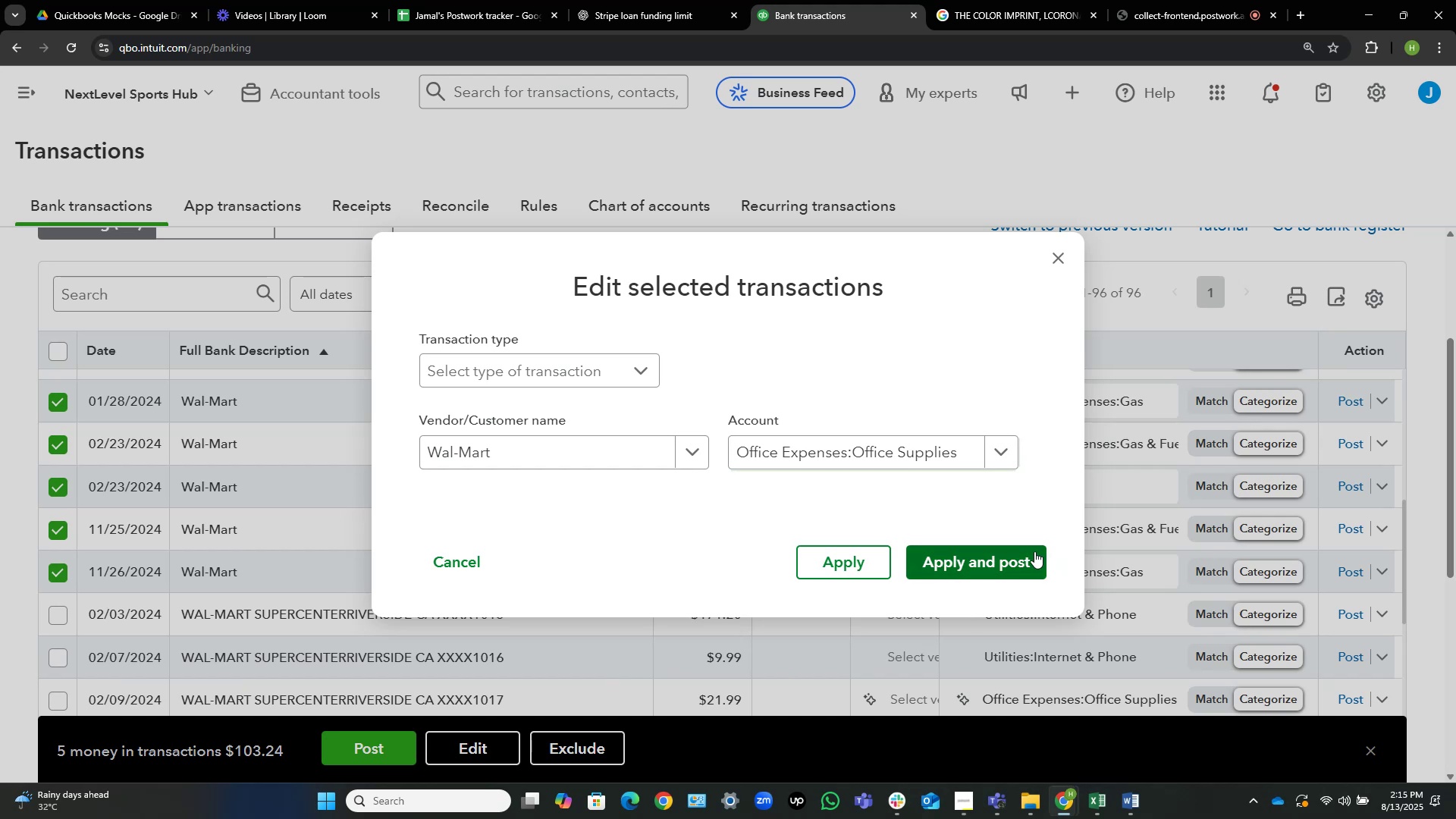 
left_click([1030, 554])
 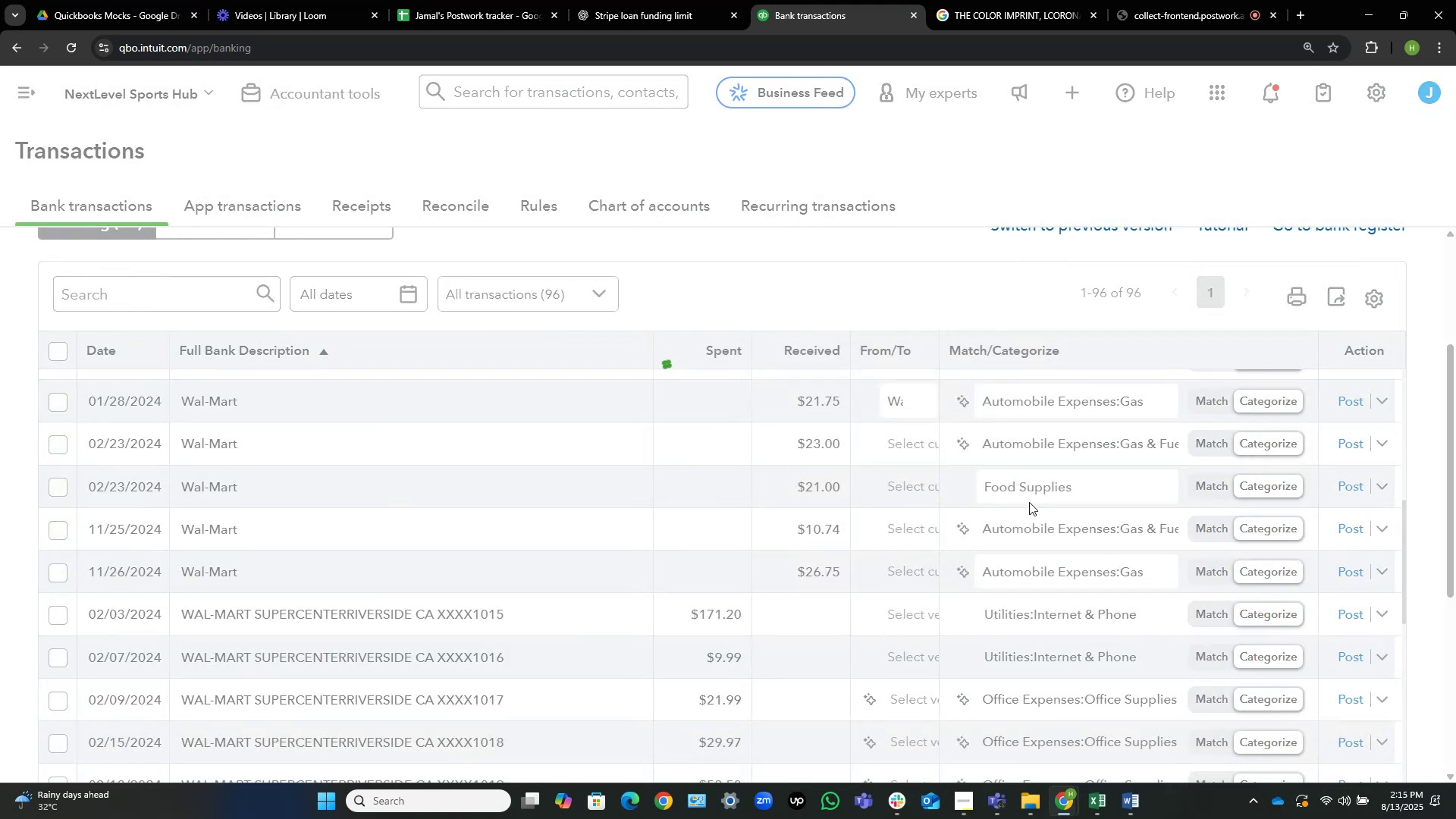 
mouse_move([1057, 460])
 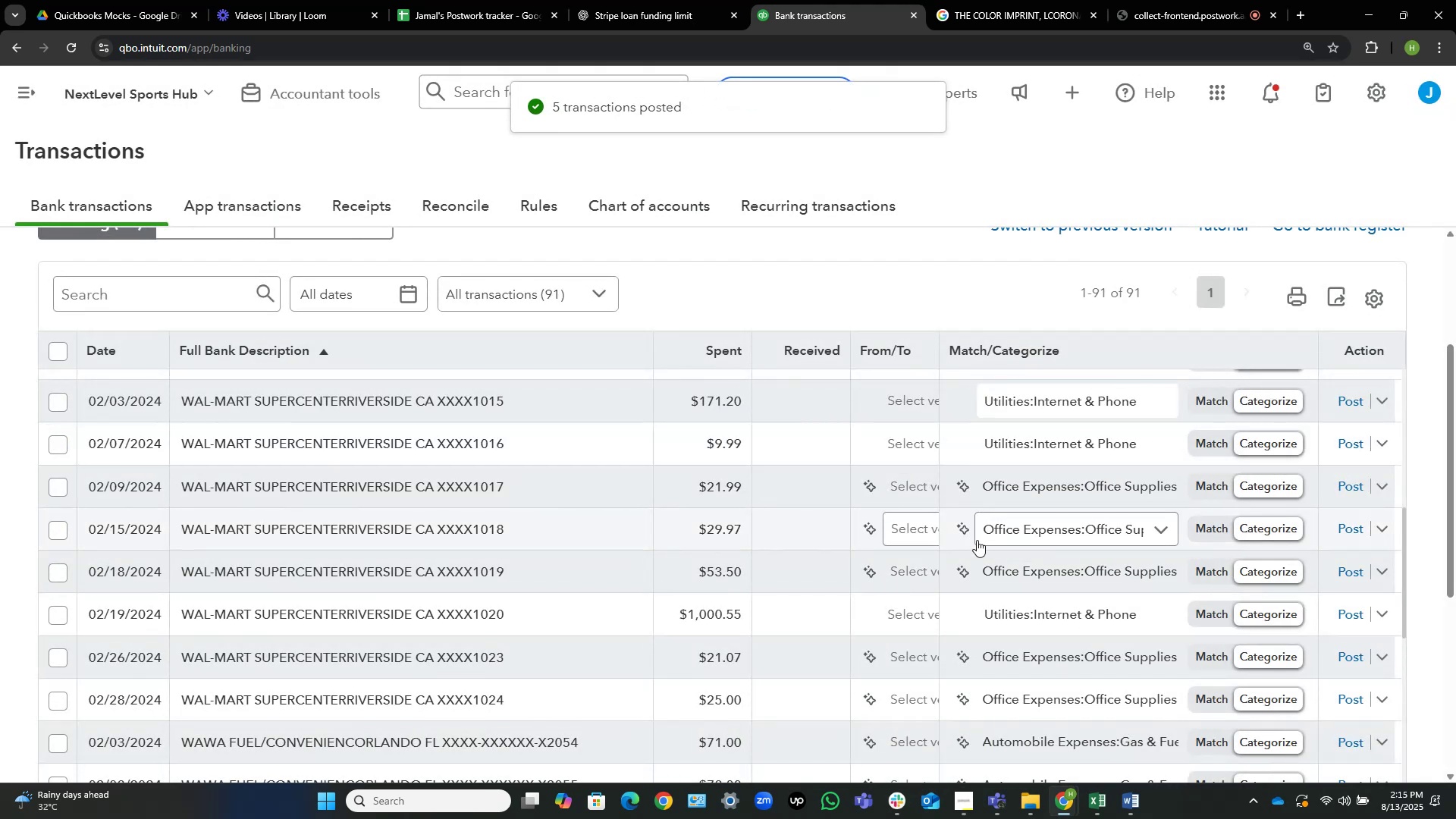 
scroll: coordinate [955, 287], scroll_direction: none, amount: 0.0
 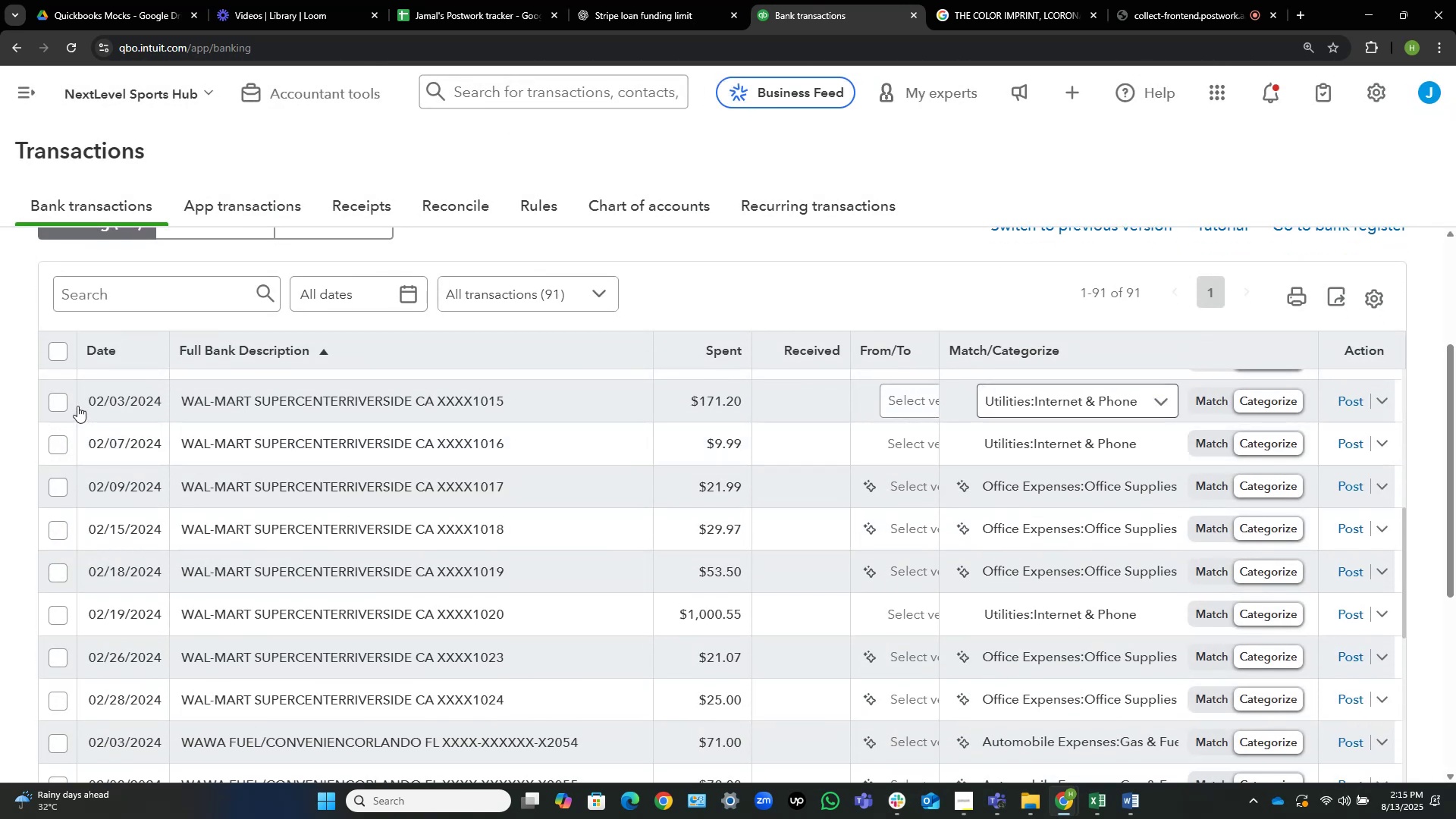 
scroll: coordinate [71, 406], scroll_direction: up, amount: 1.0
 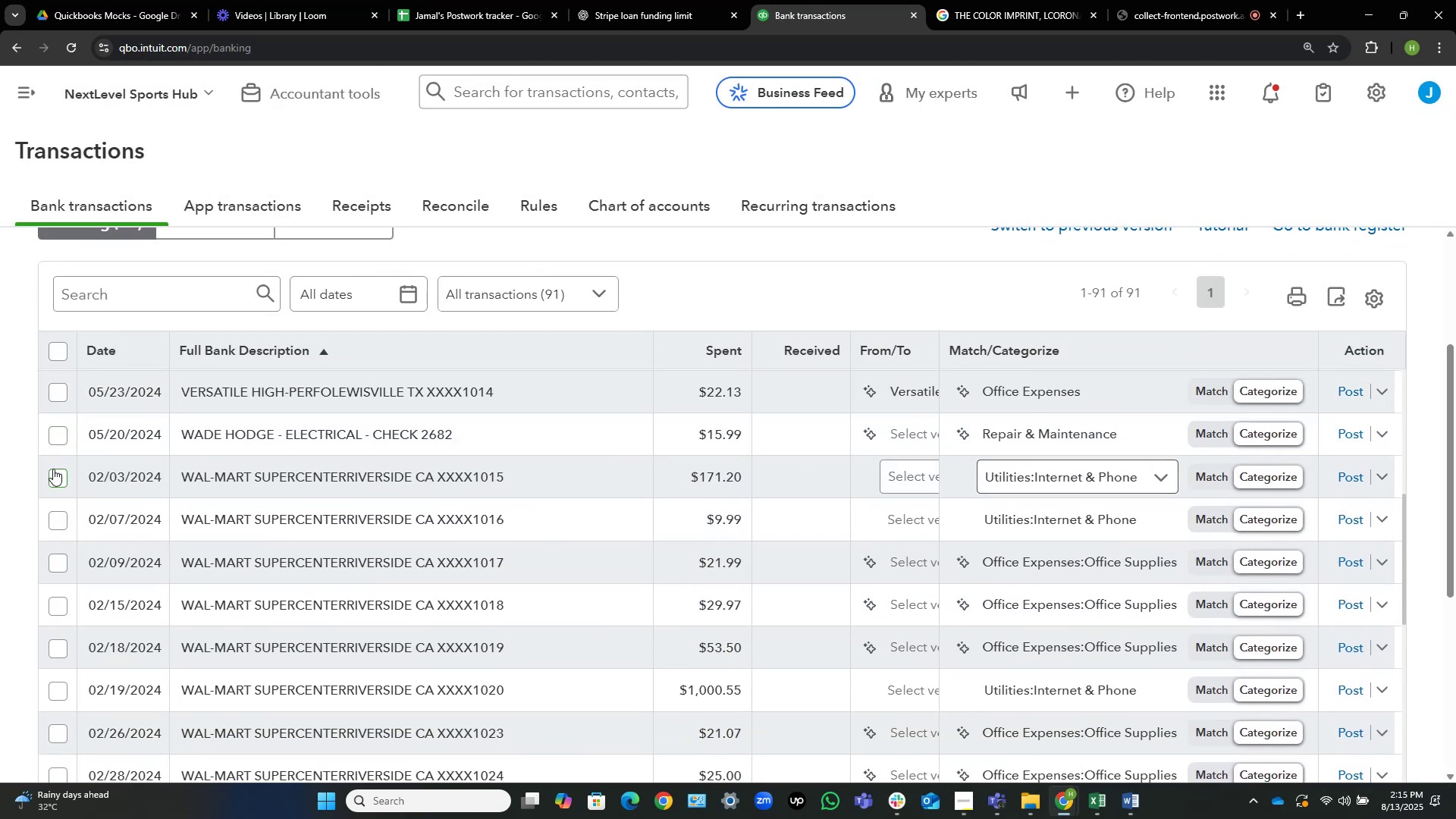 
left_click([55, 476])
 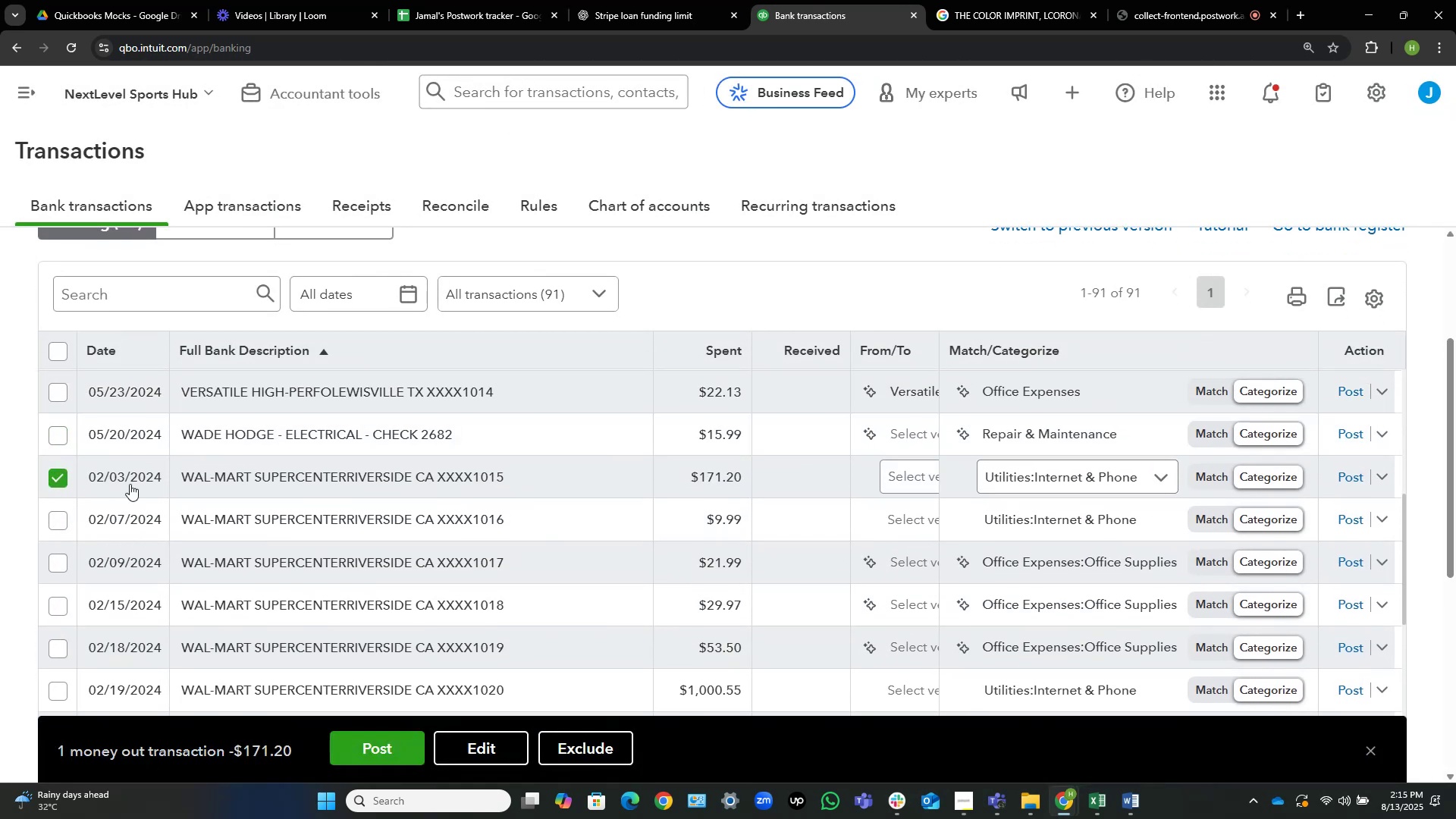 
scroll: coordinate [252, 436], scroll_direction: down, amount: 3.0
 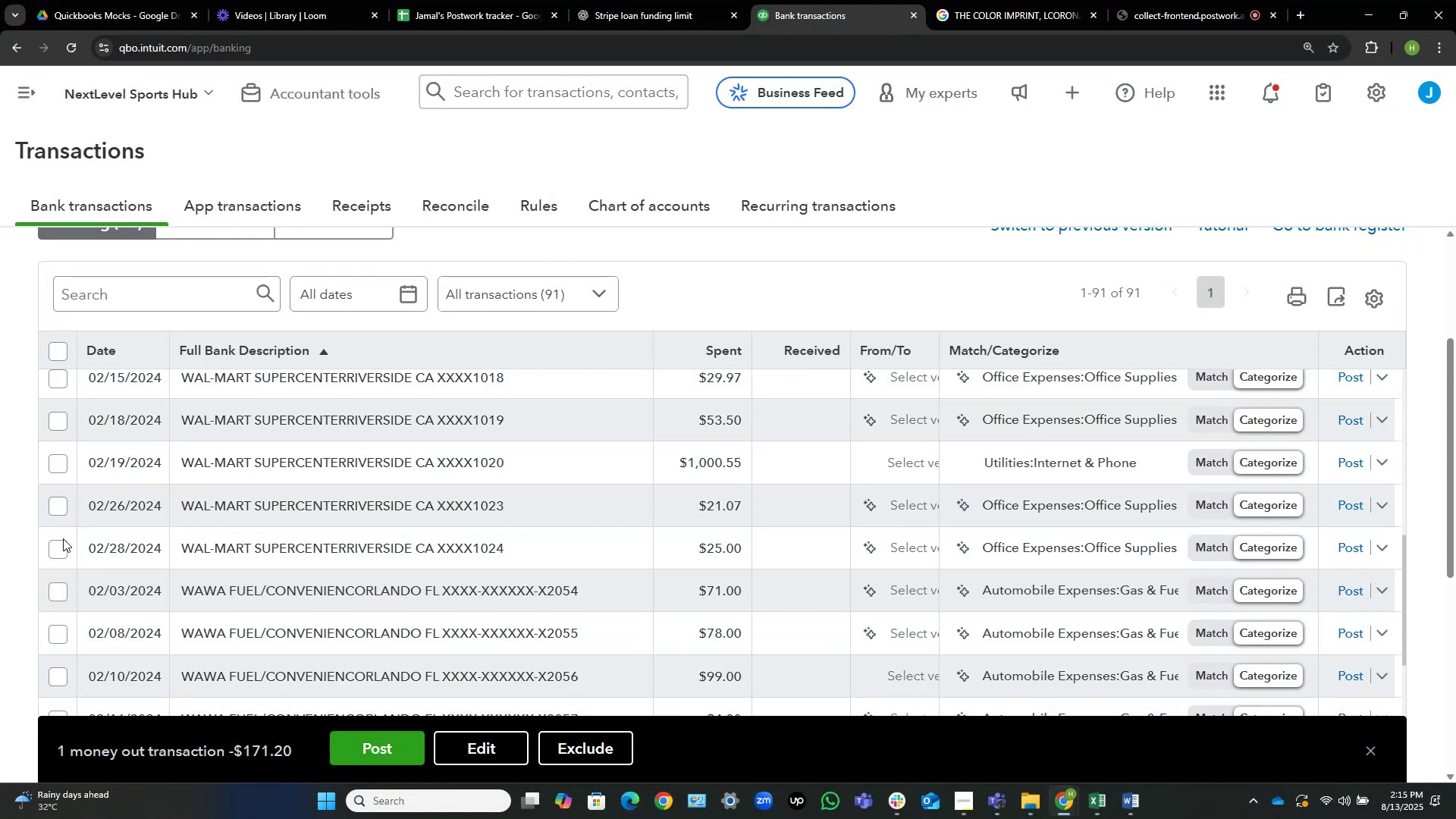 
left_click([64, 548])
 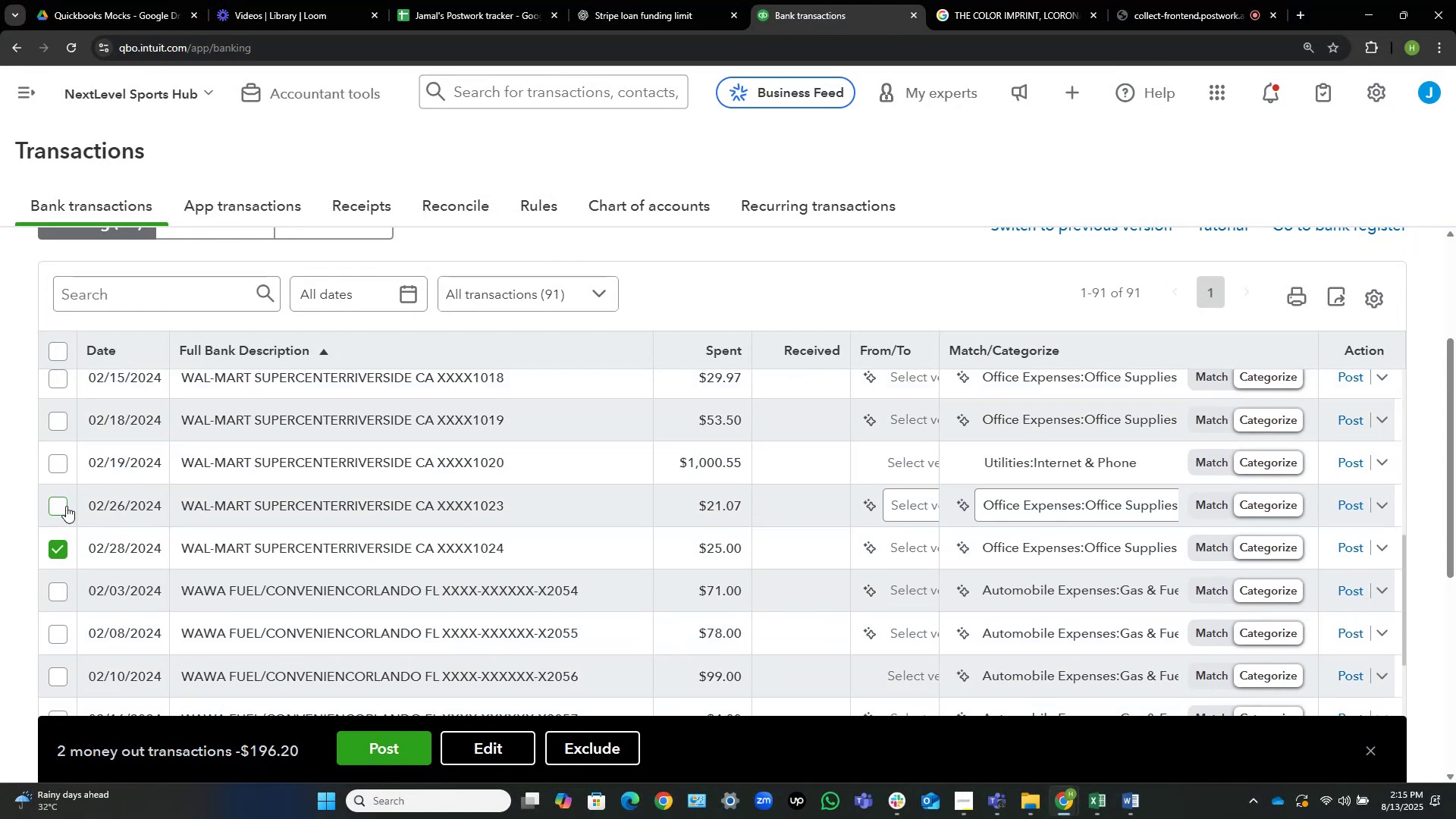 
left_click([66, 505])
 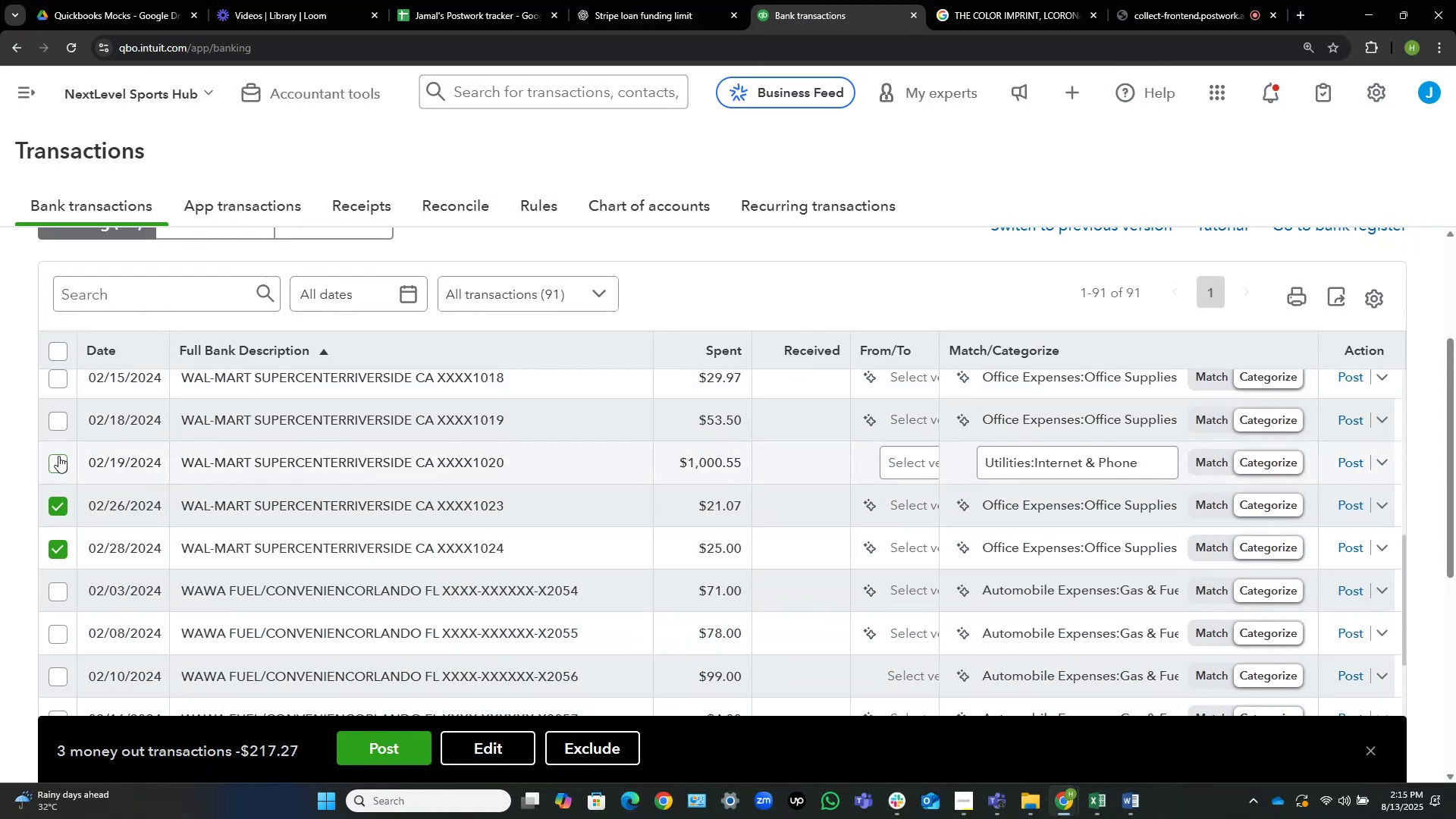 
left_click([58, 456])
 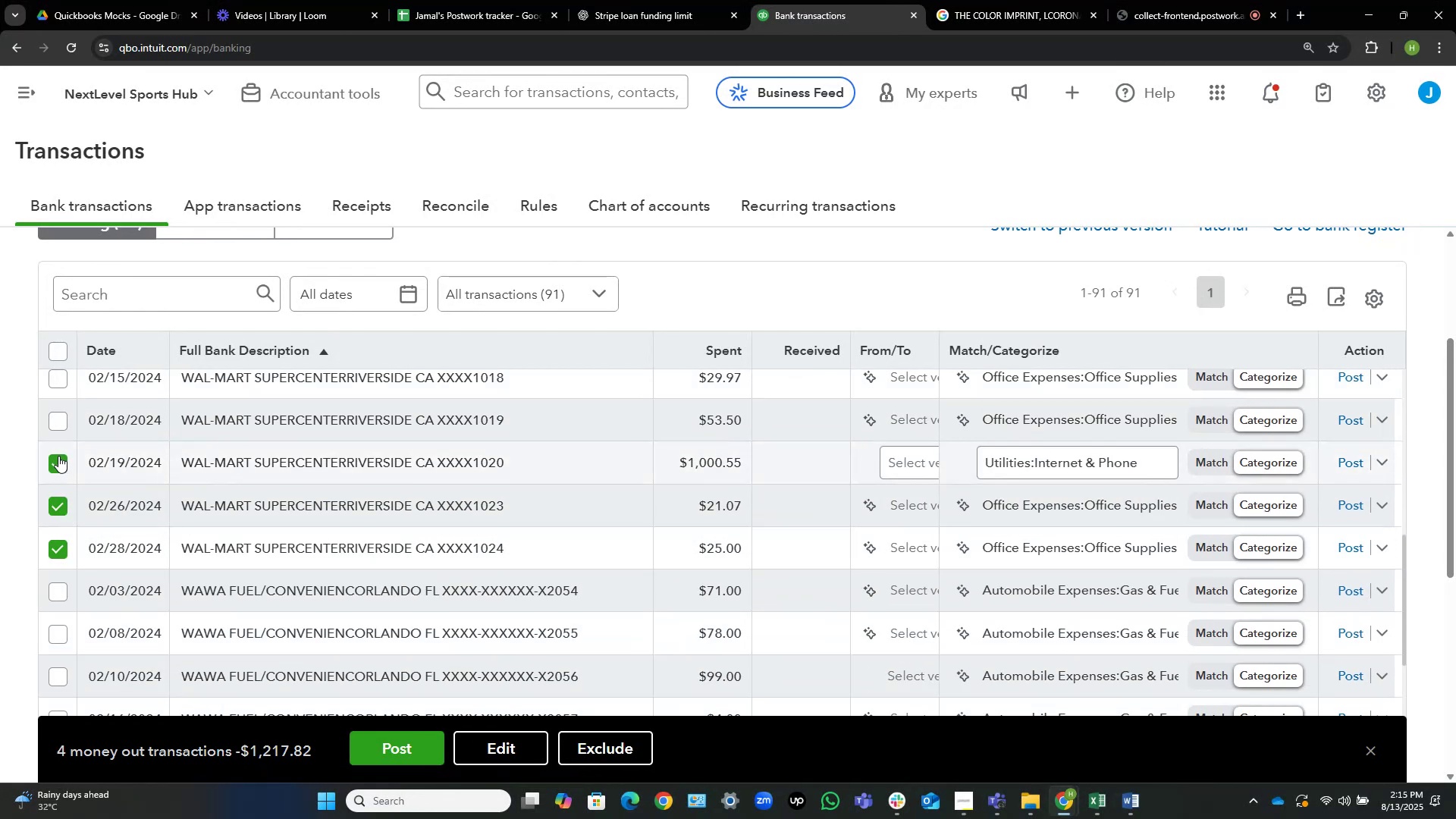 
key(Mute)
 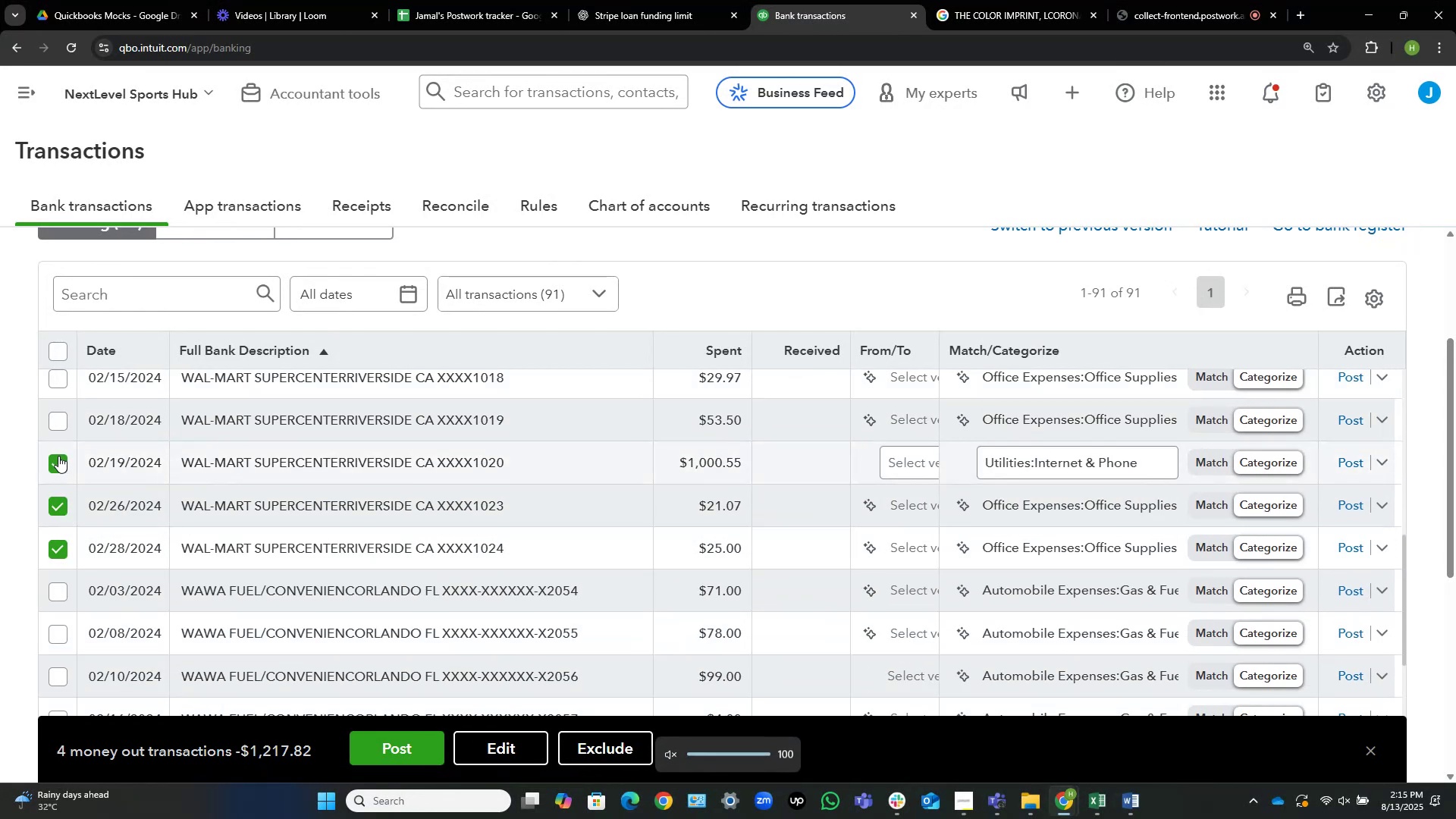 
key(Mute)
 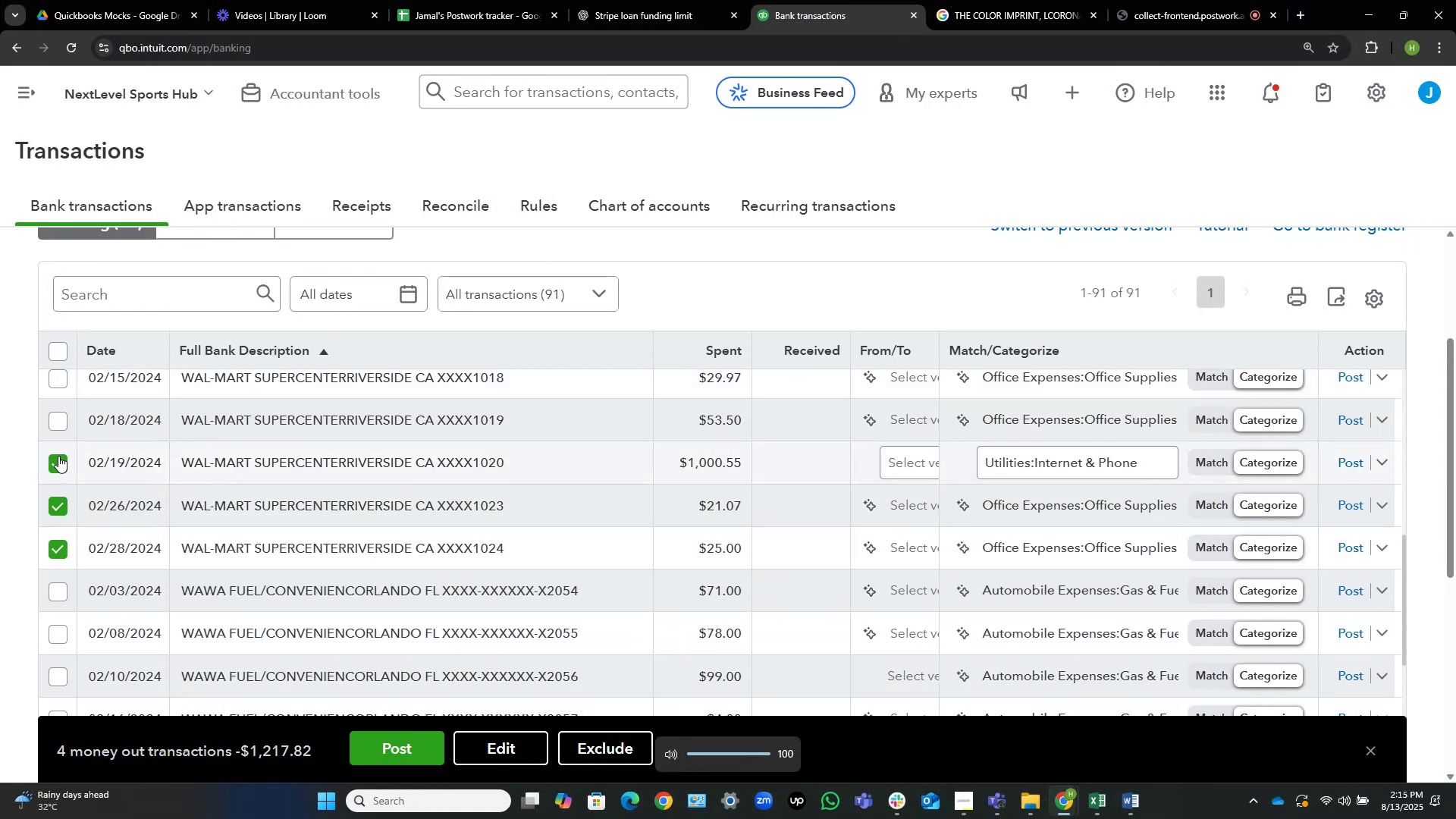 
scroll: coordinate [78, 452], scroll_direction: up, amount: 1.0
 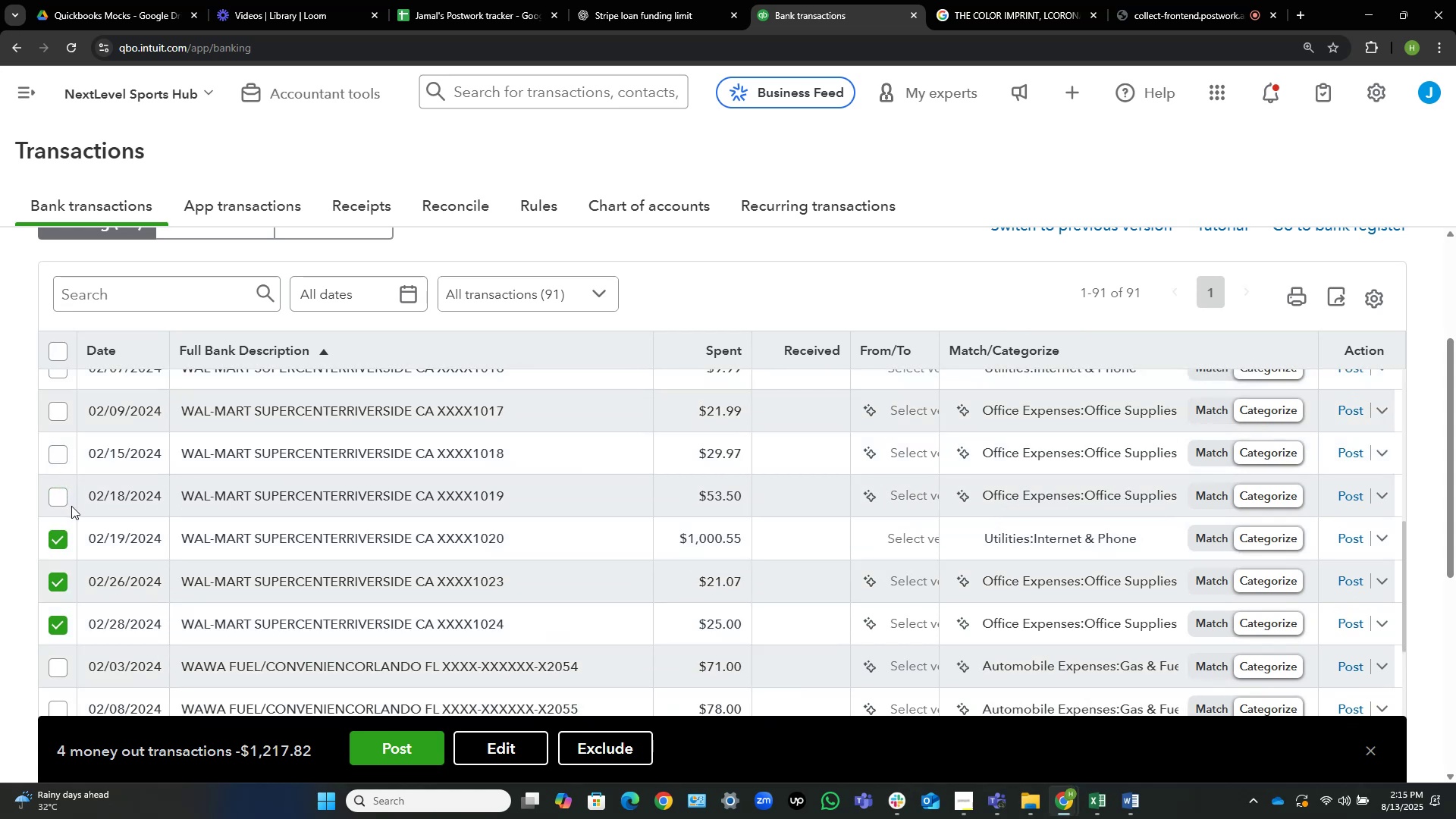 
left_click([60, 500])
 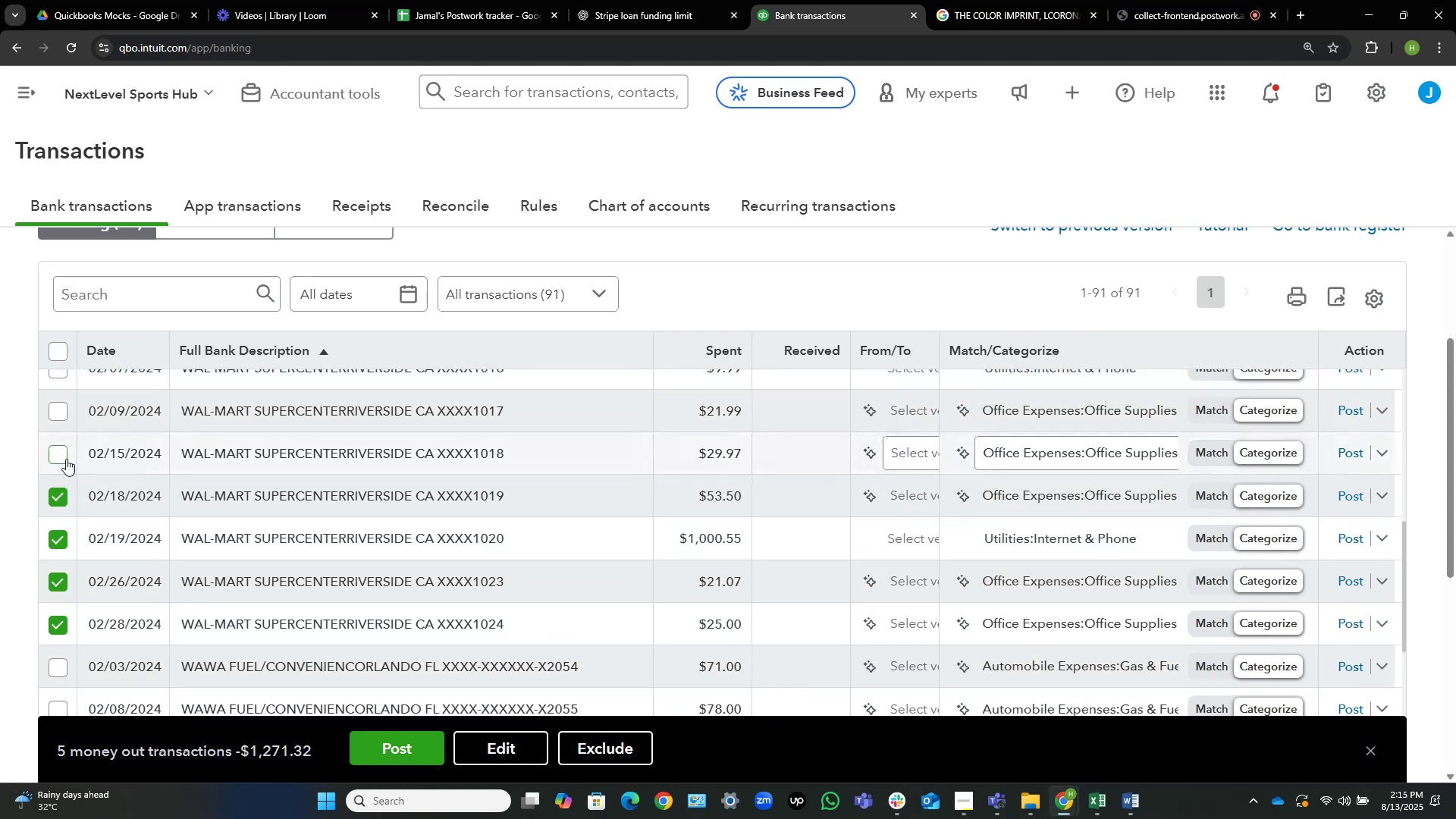 
left_click([65, 457])
 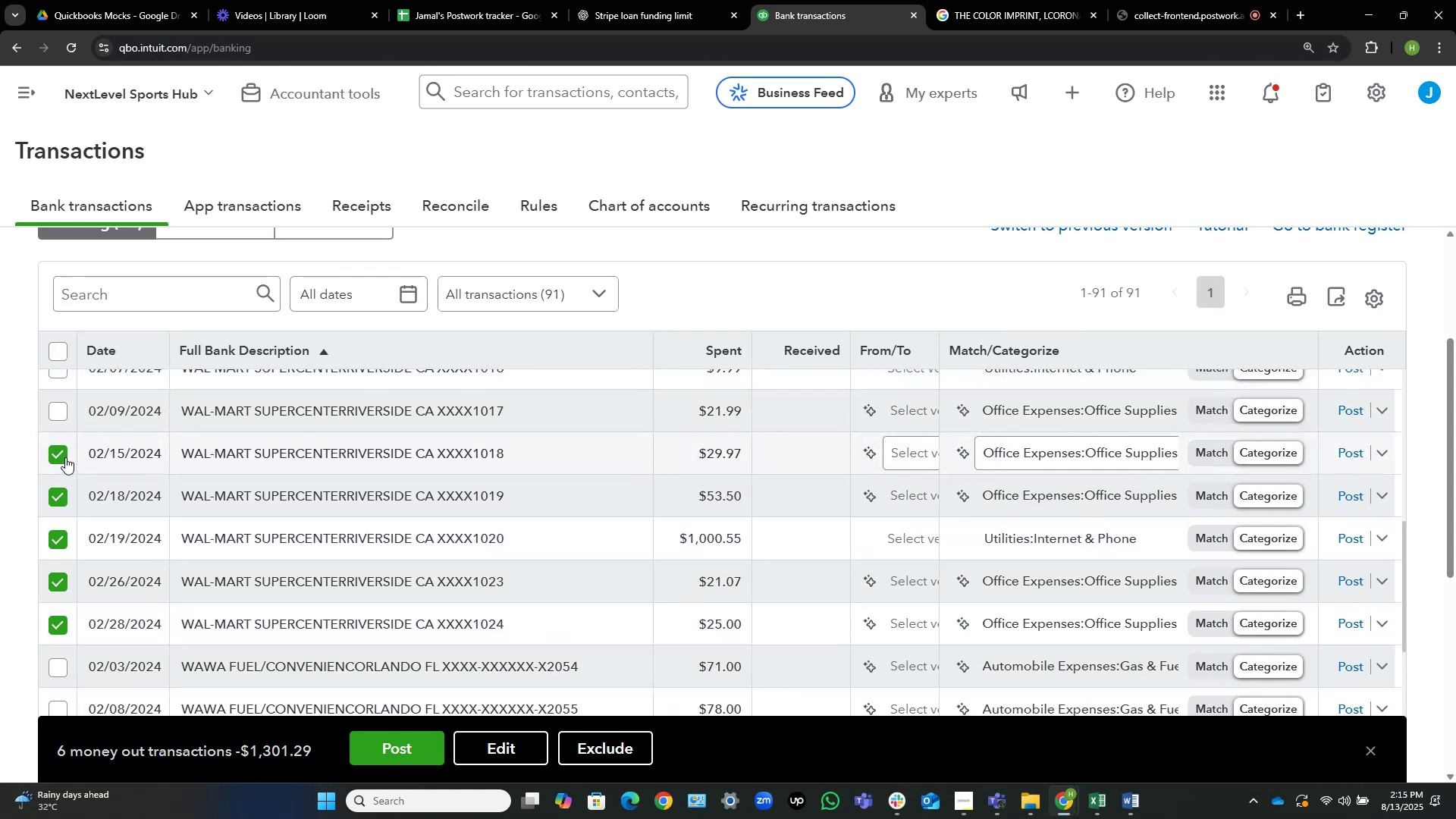 
scroll: coordinate [65, 457], scroll_direction: up, amount: 2.0
 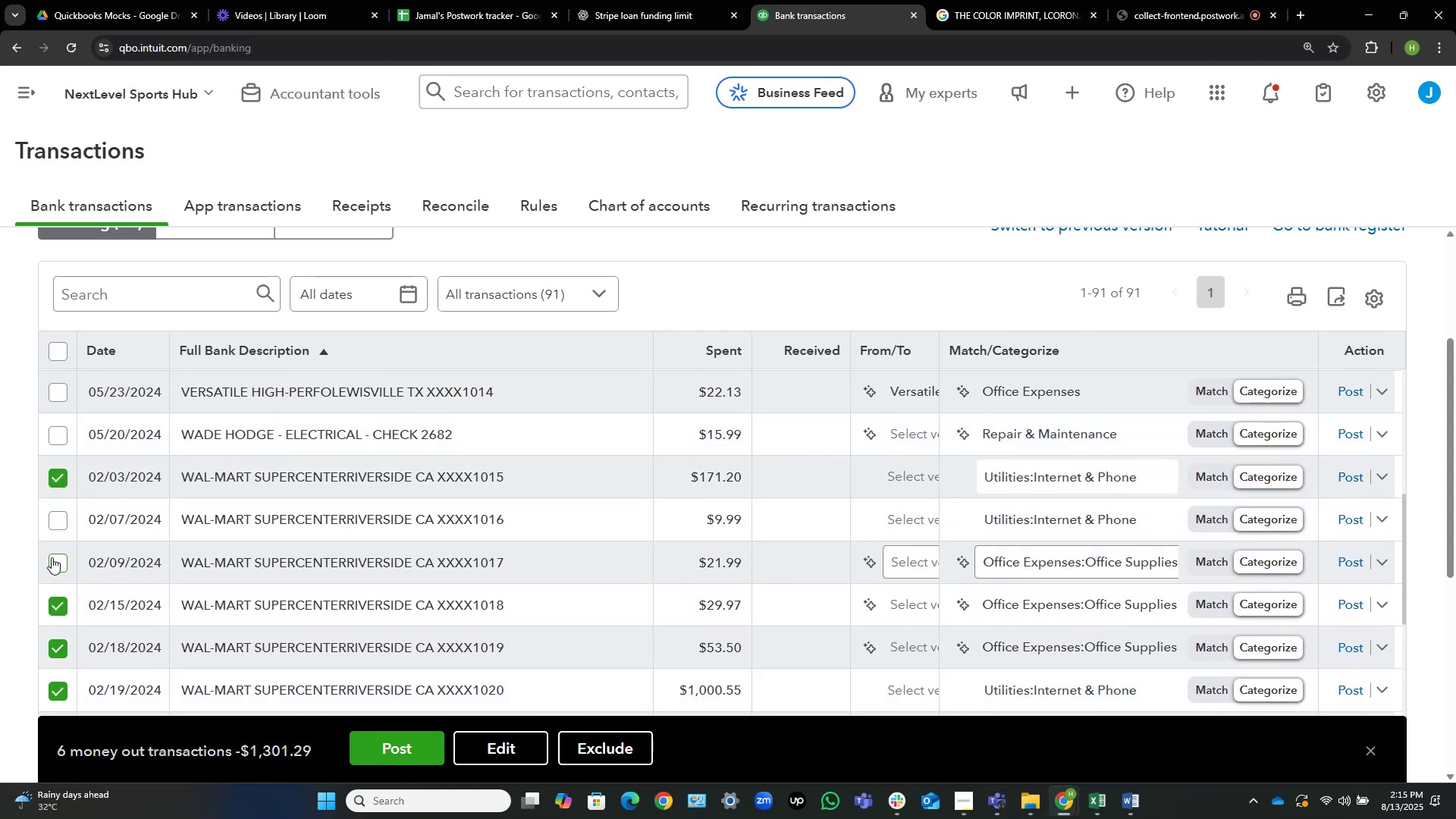 
left_click([57, 563])
 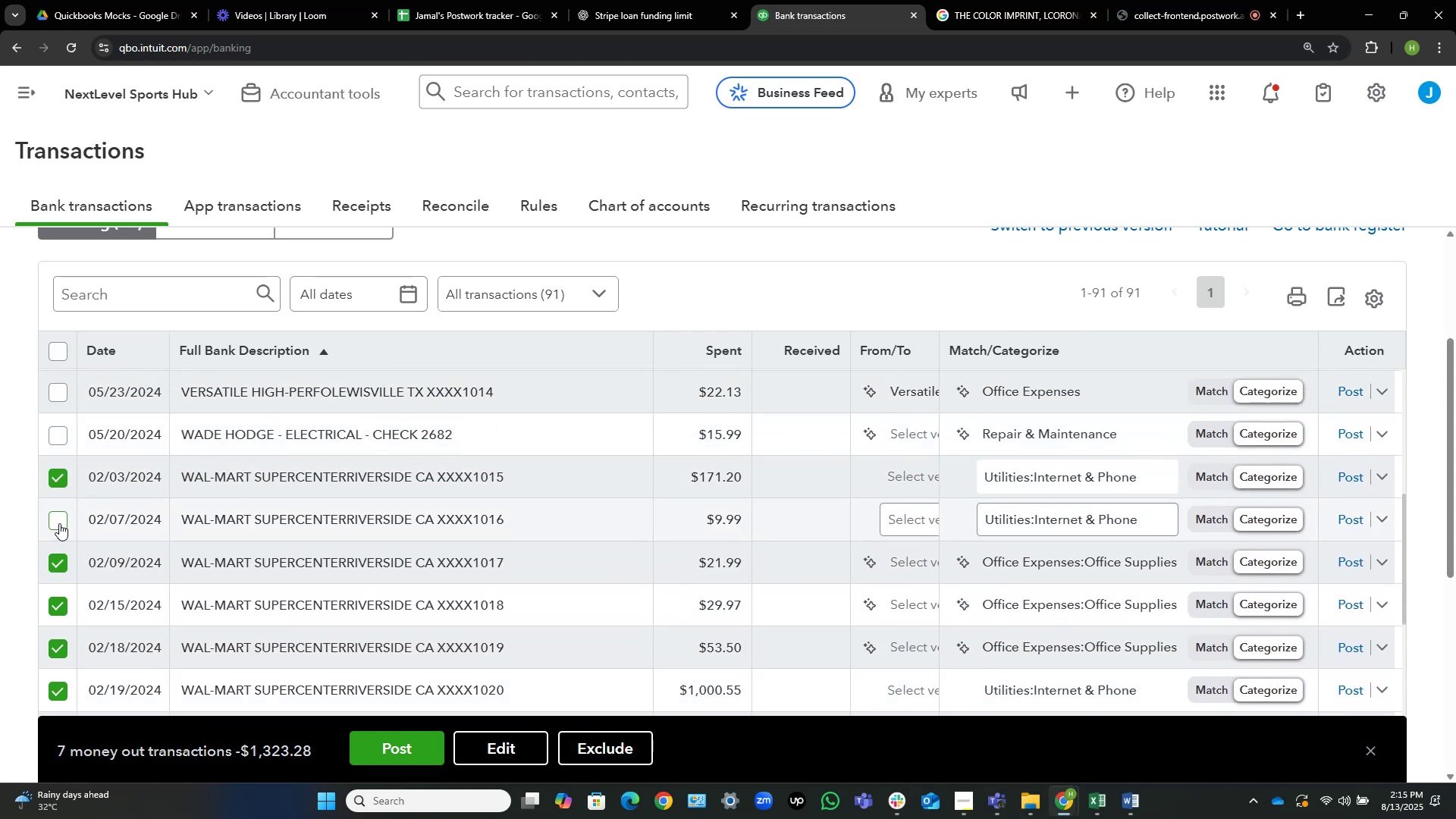 
left_click([59, 522])
 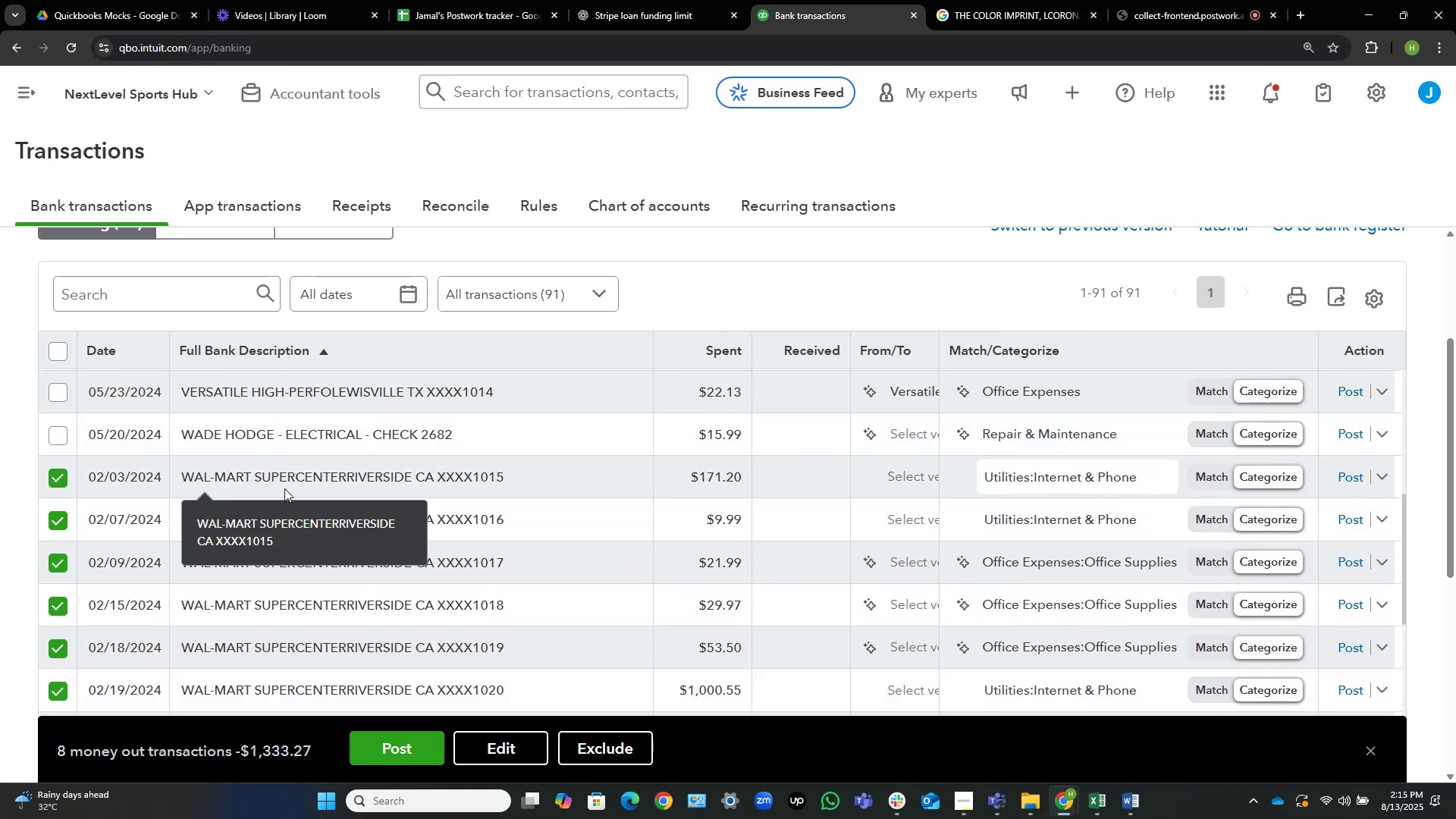 
scroll: coordinate [427, 474], scroll_direction: down, amount: 4.0
 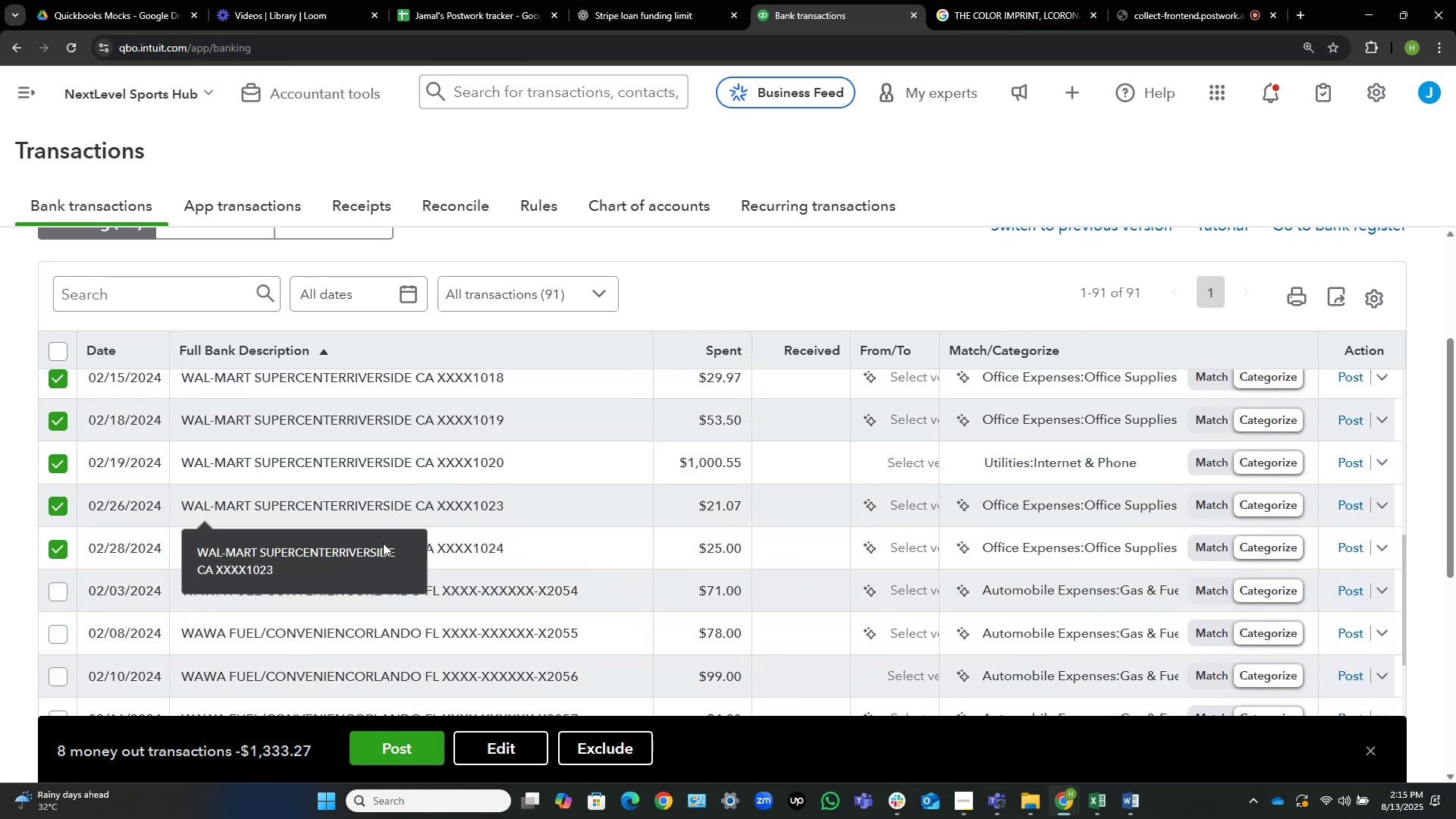 
mouse_move([544, 538])
 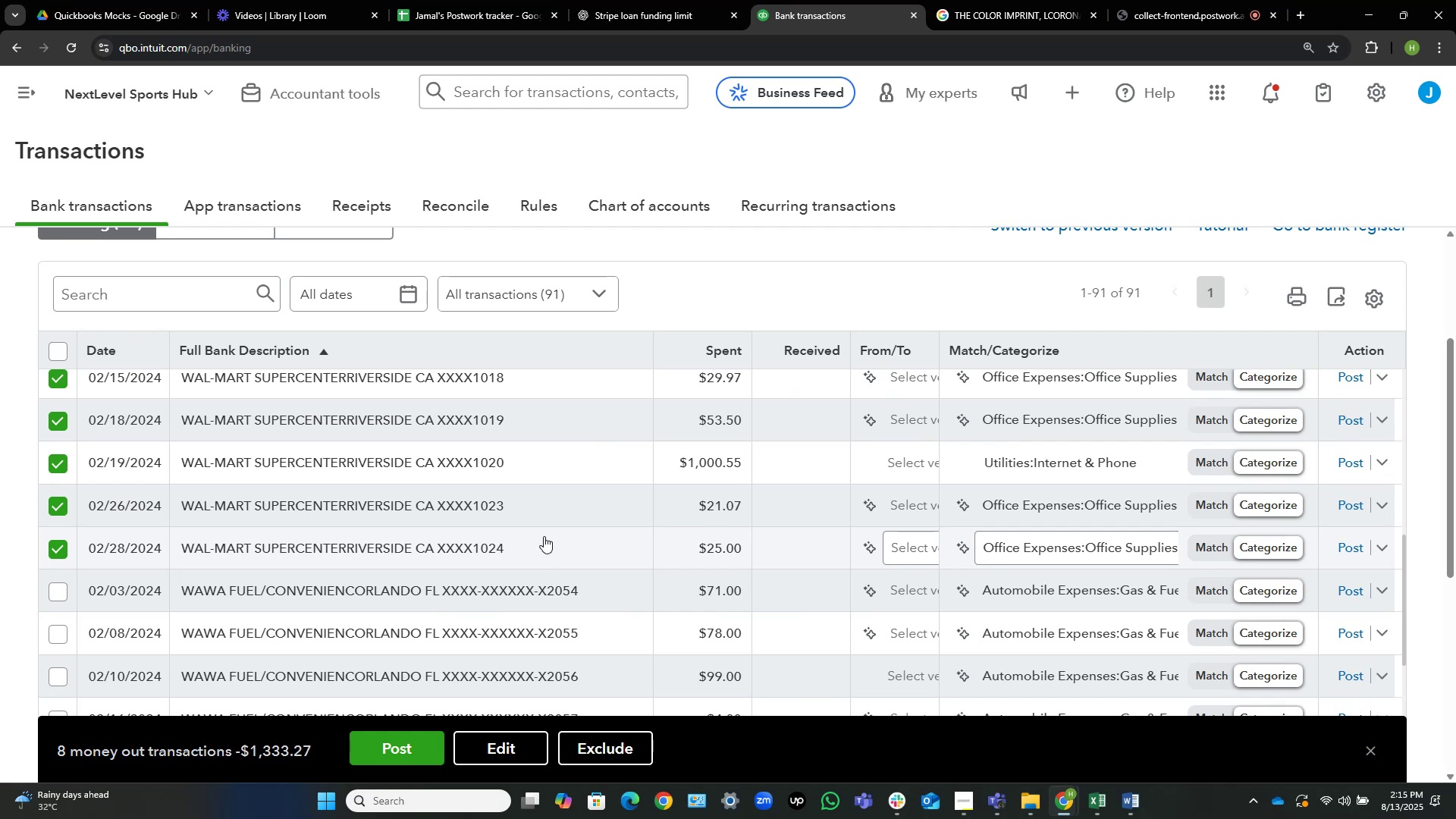 
wait(9.01)
 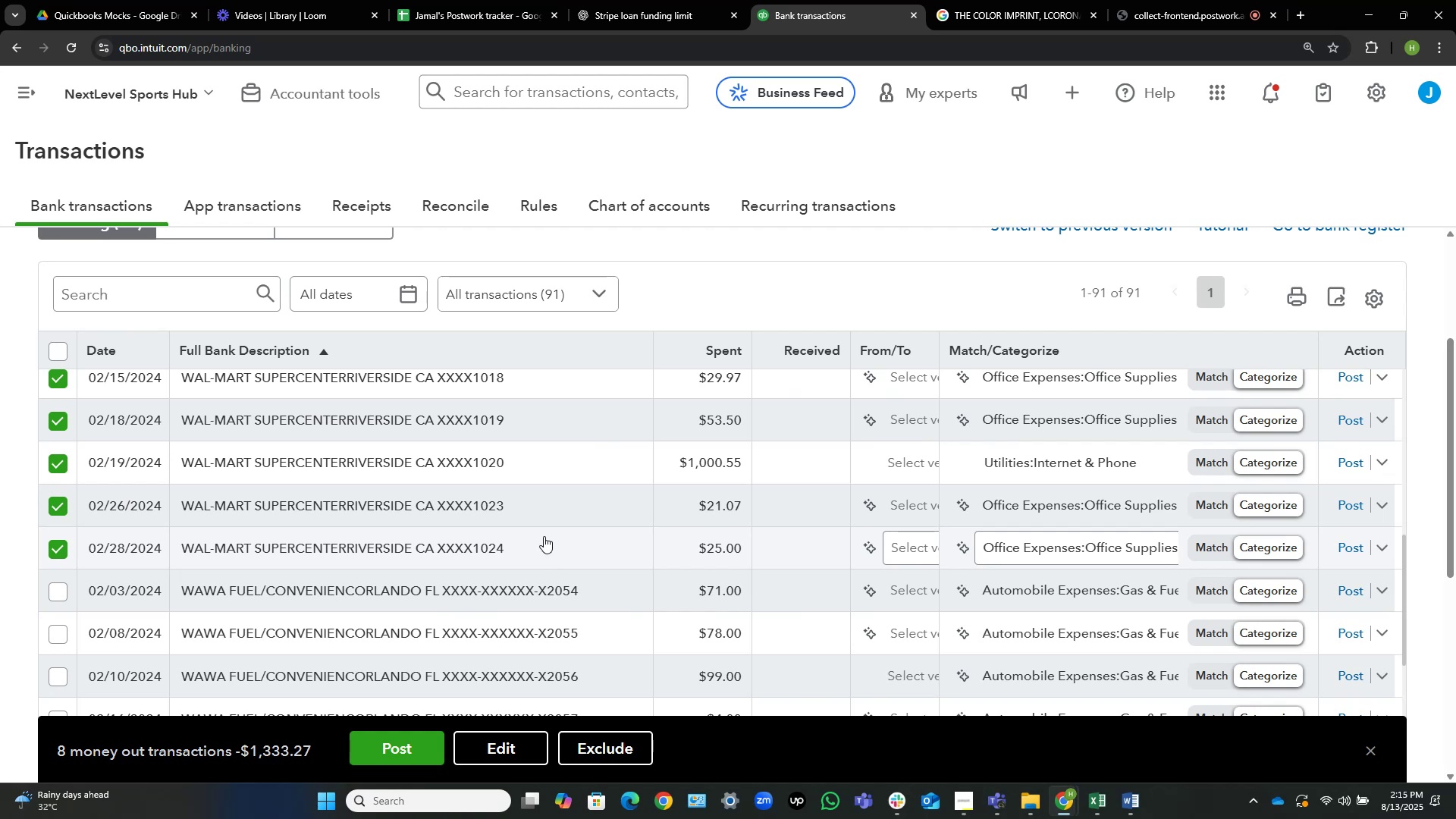 
left_click([510, 744])
 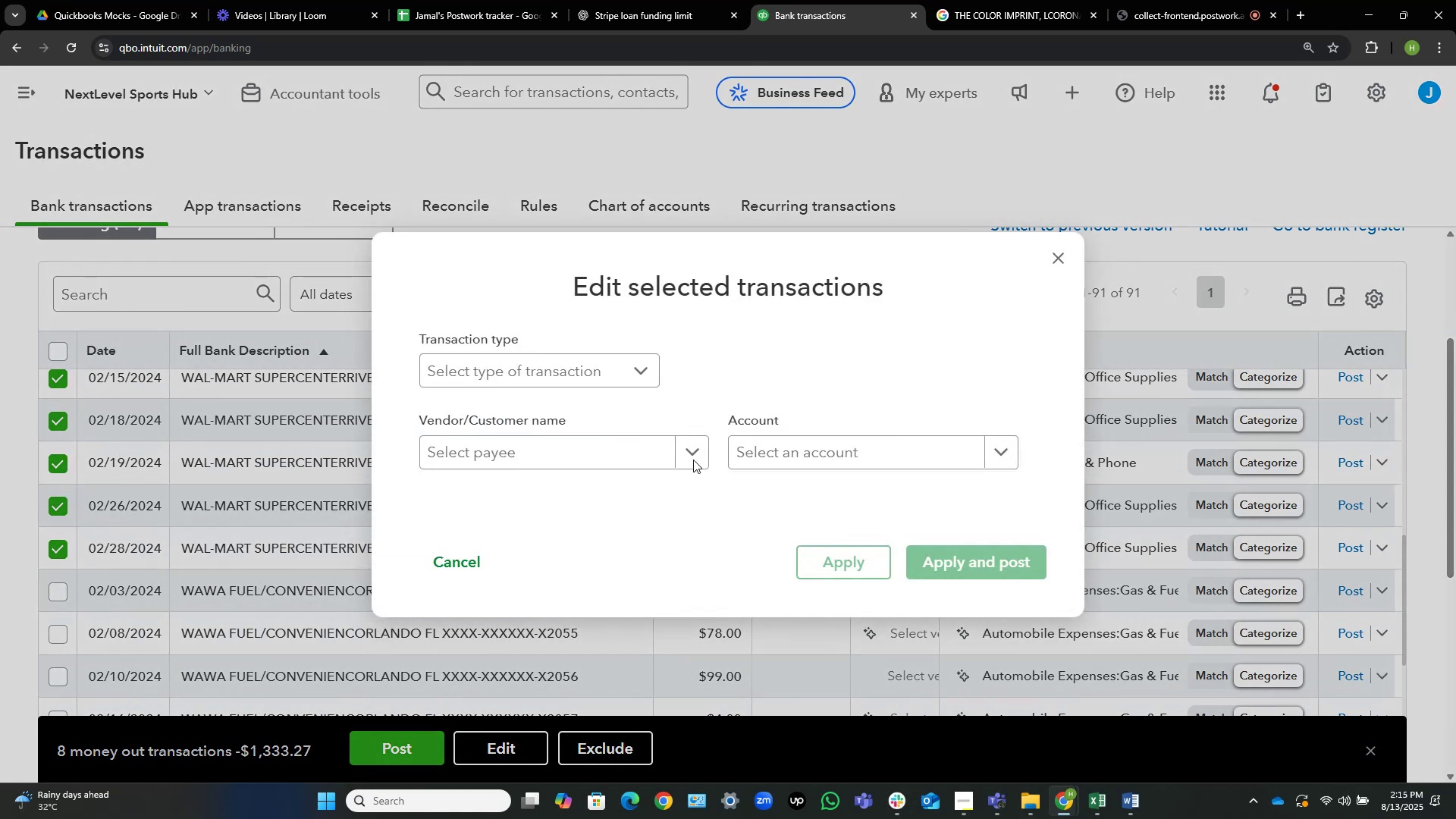 
left_click([621, 458])
 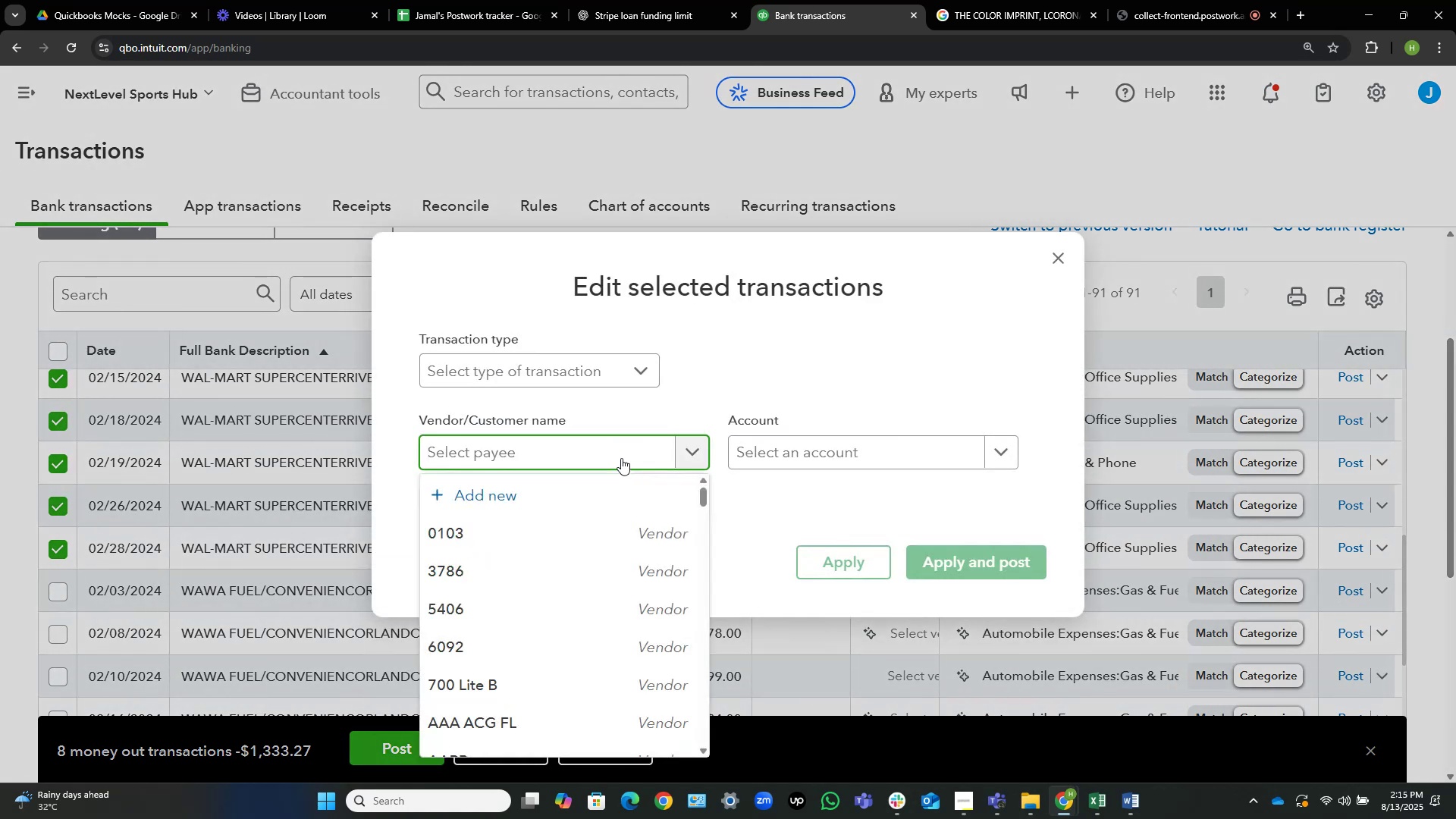 
type(office )
 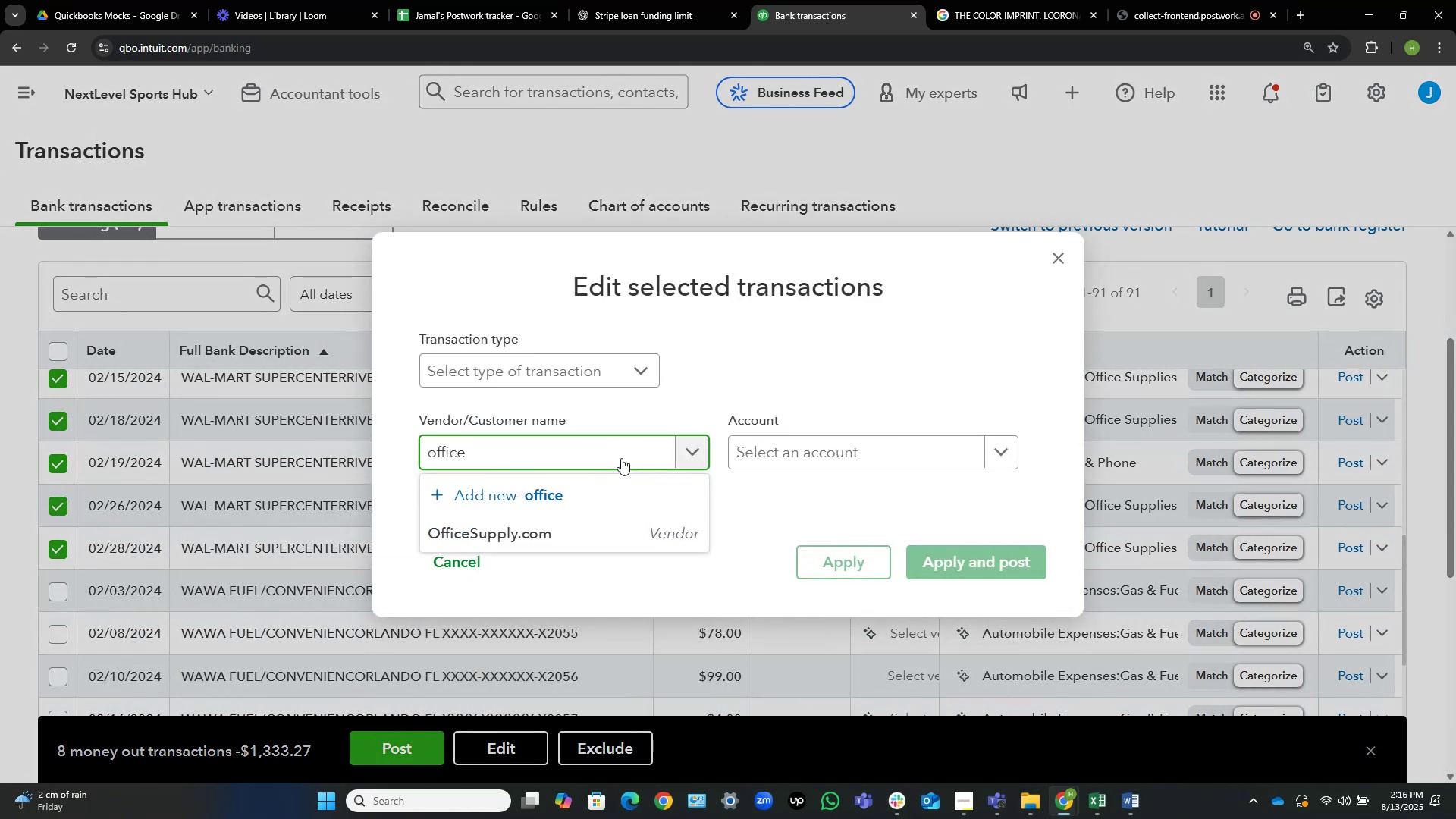 
key(Shift+ShiftLeft)
 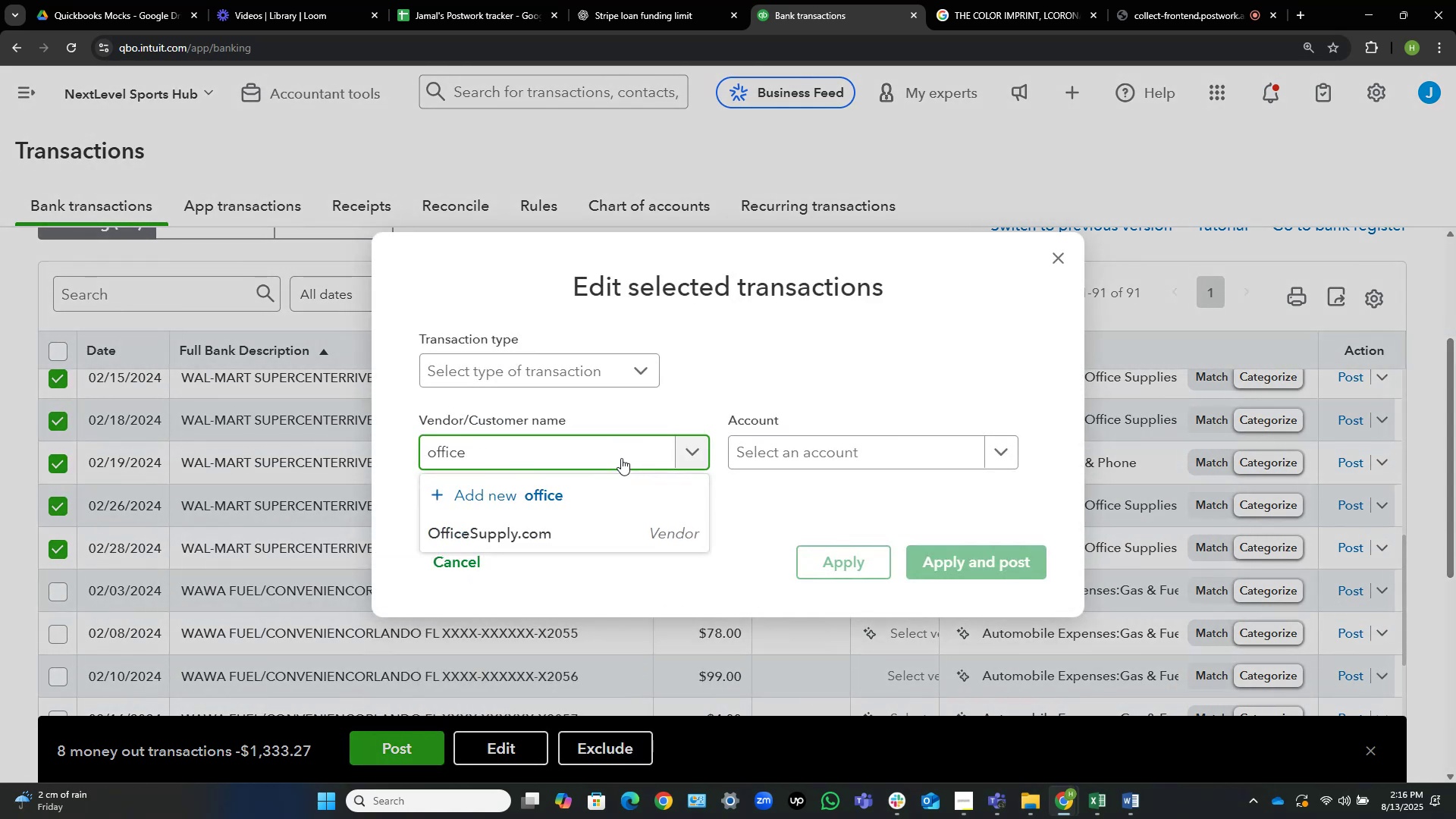 
key(Control+Shift+ControlLeft)
 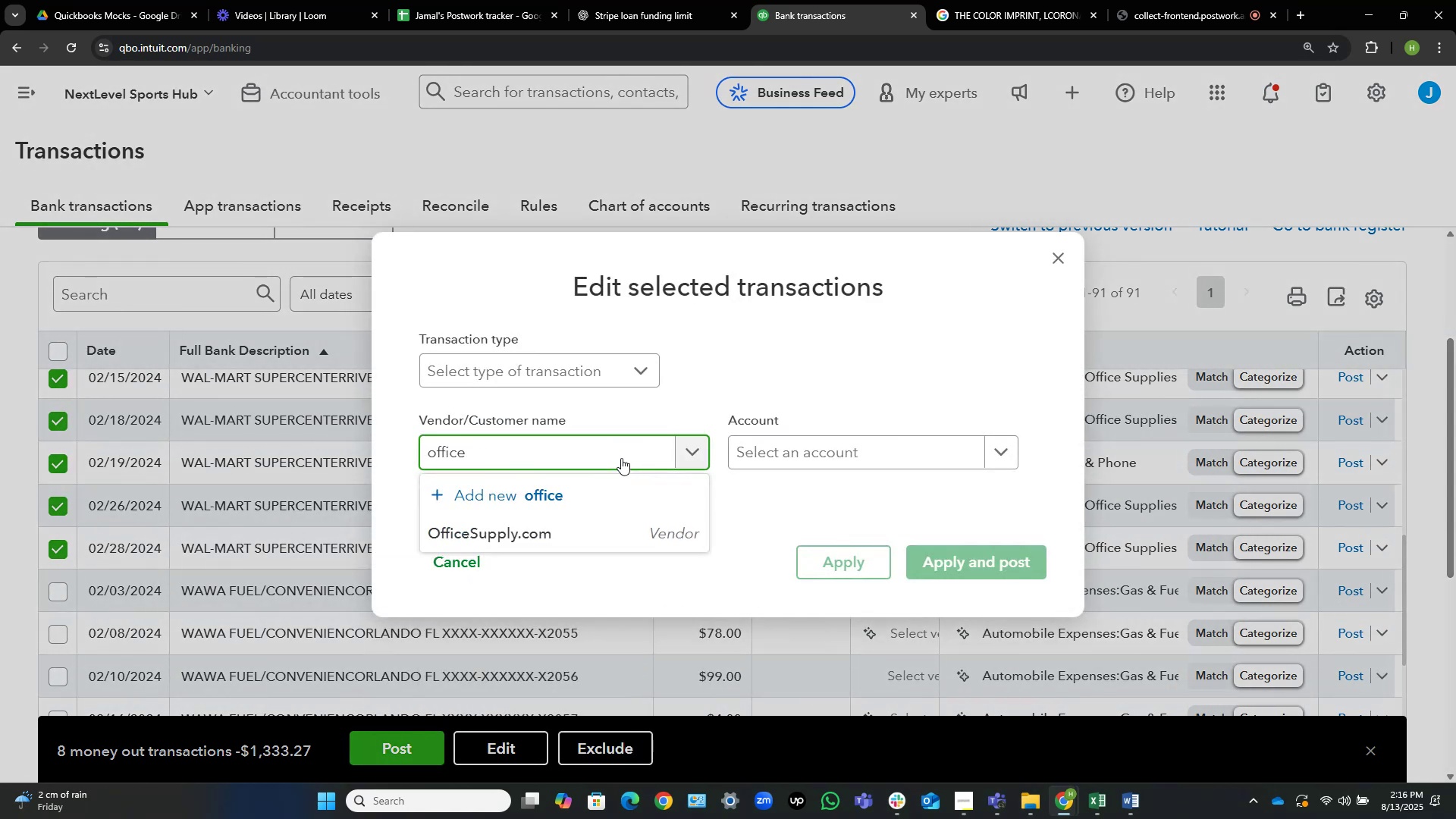 
key(Control+Shift+ArrowLeft)
 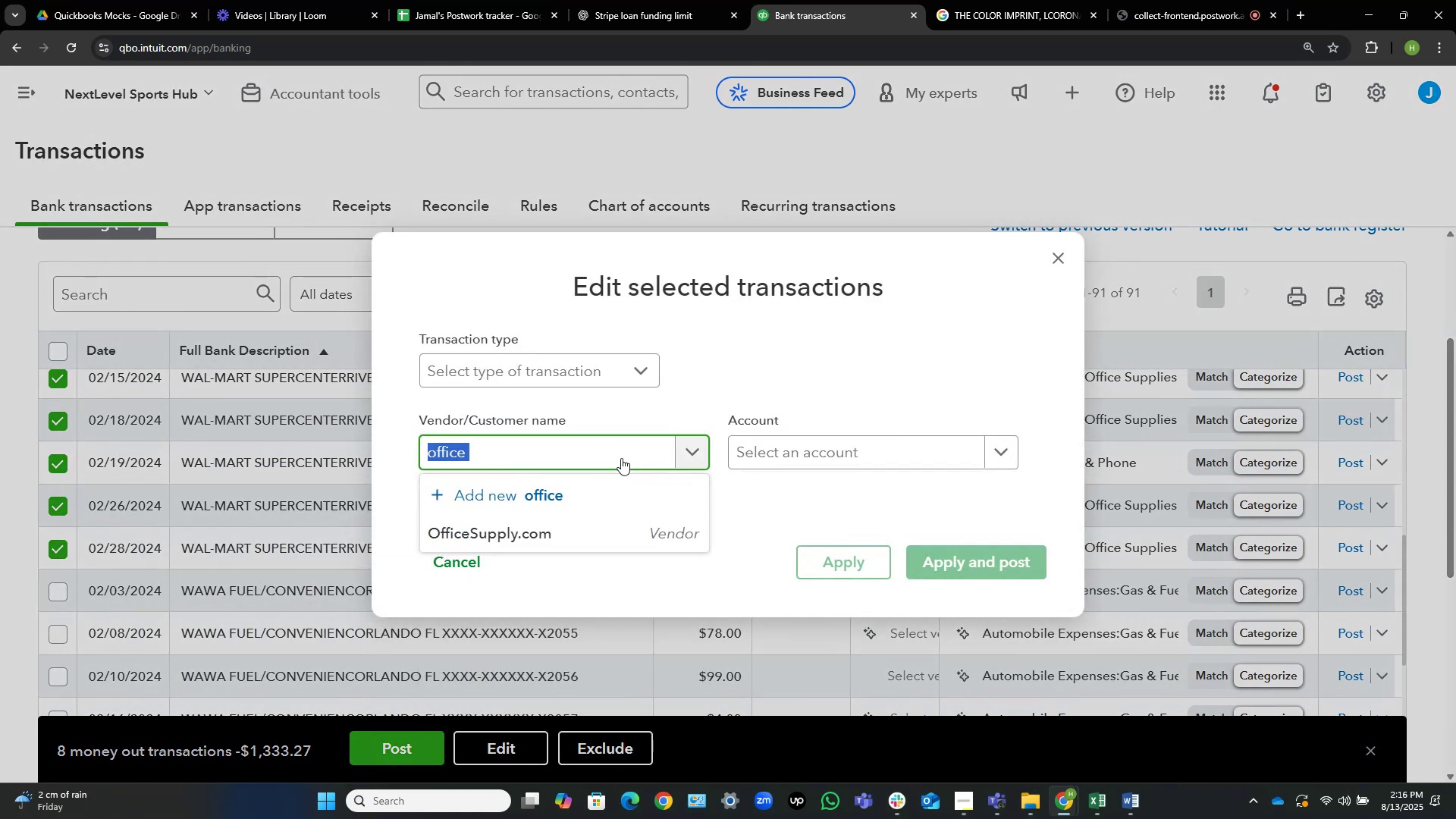 
type(wal)
 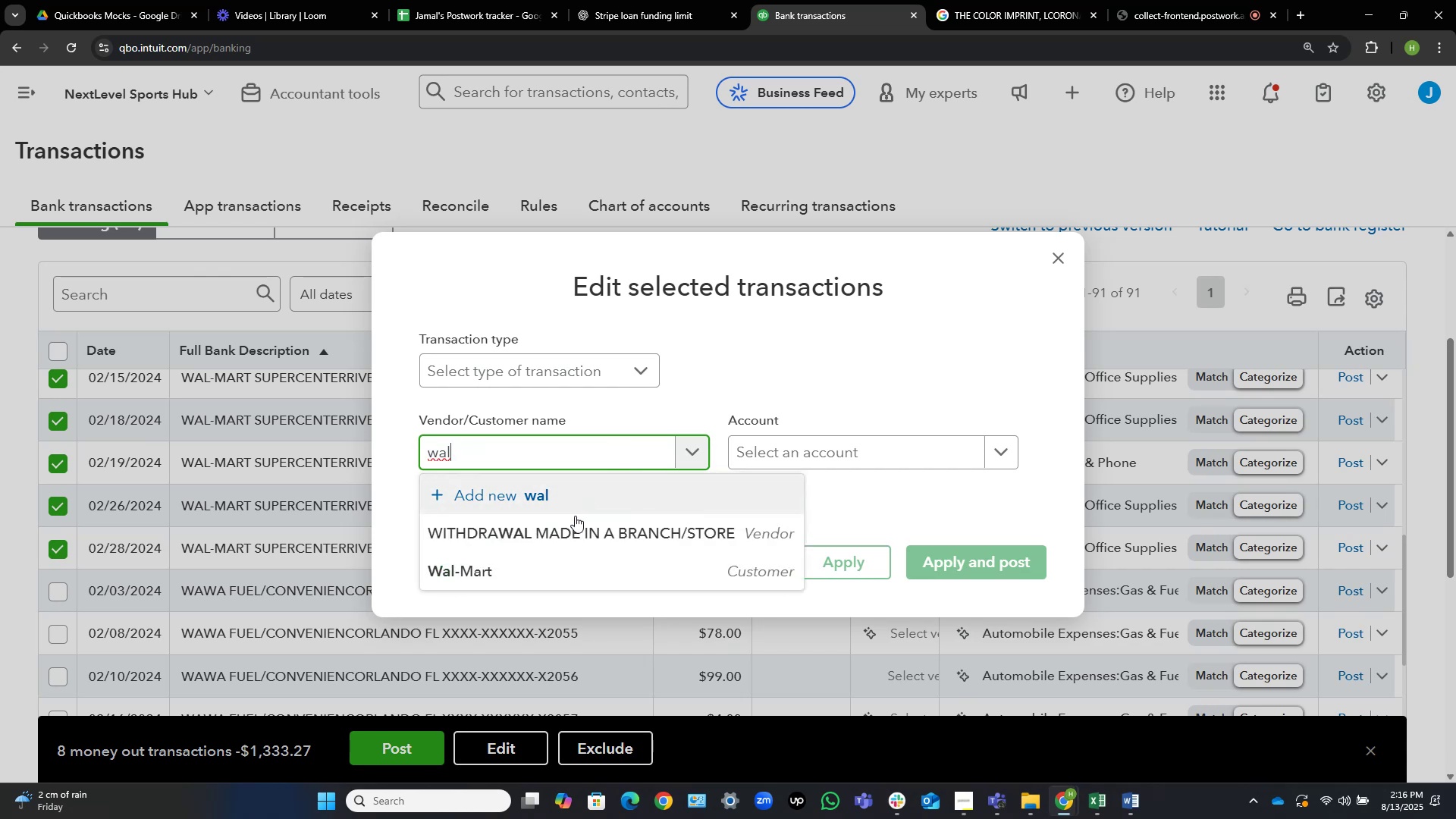 
left_click([557, 580])
 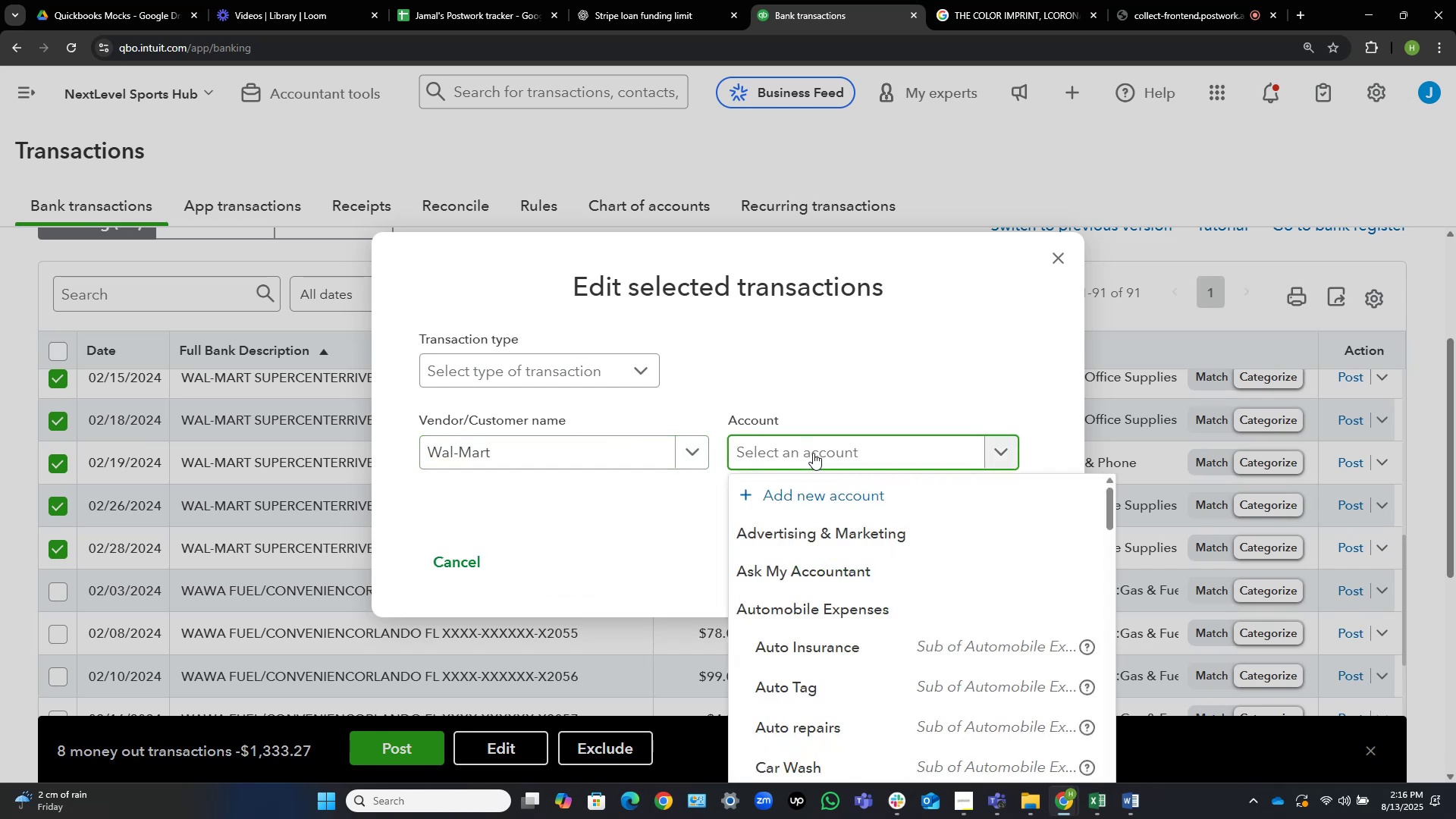 
type(office)
 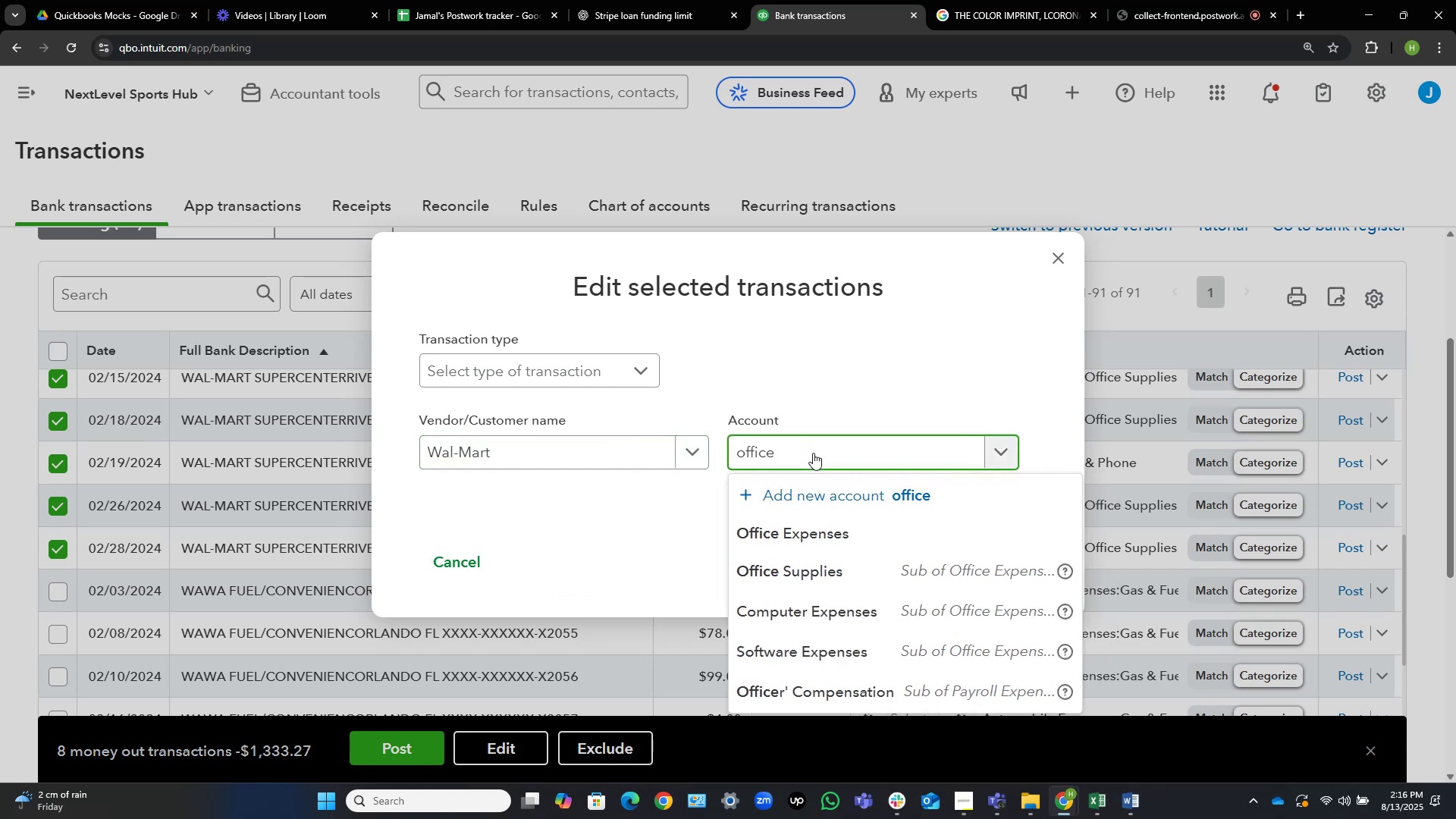 
left_click([822, 560])
 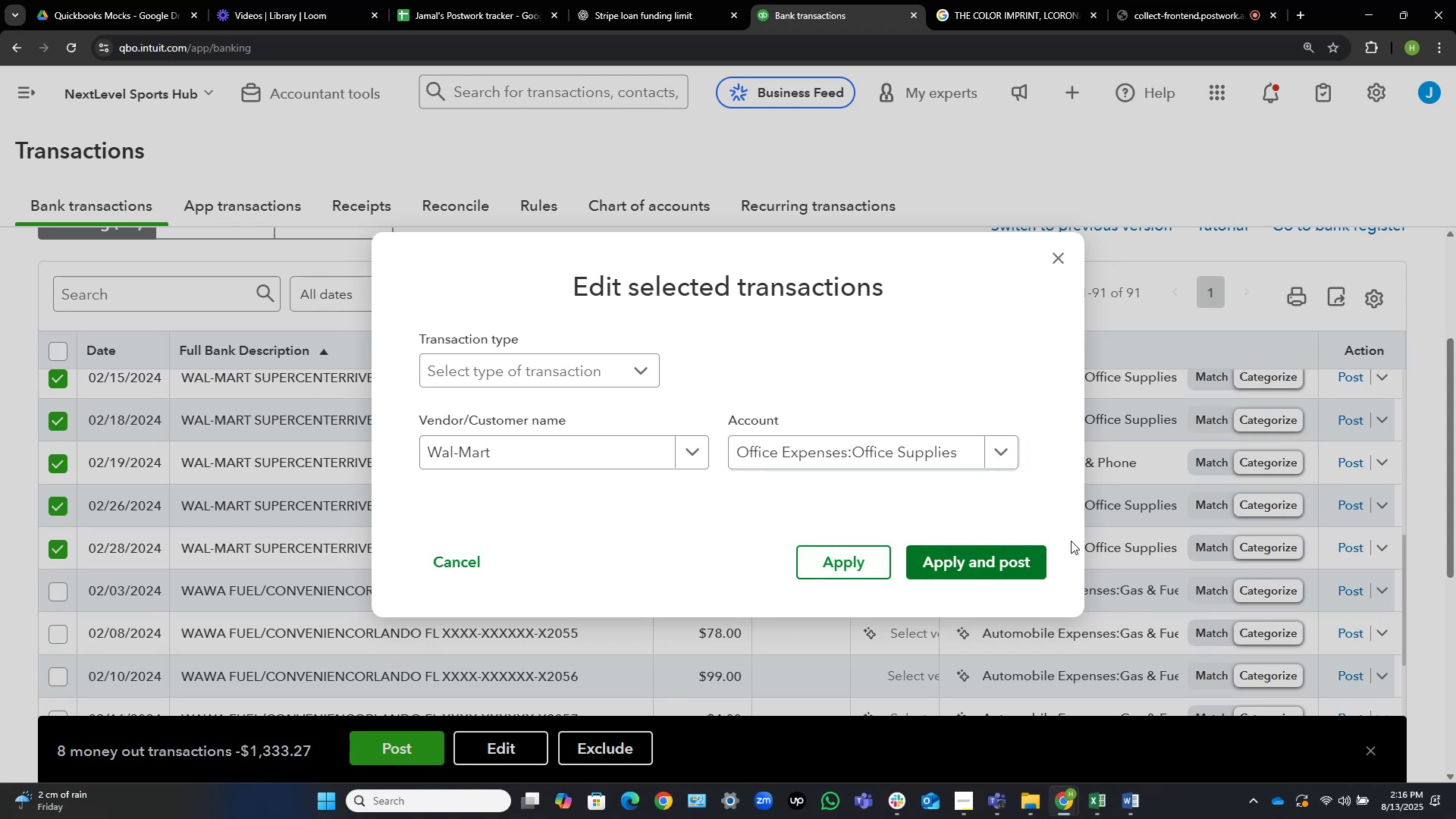 
wait(7.73)
 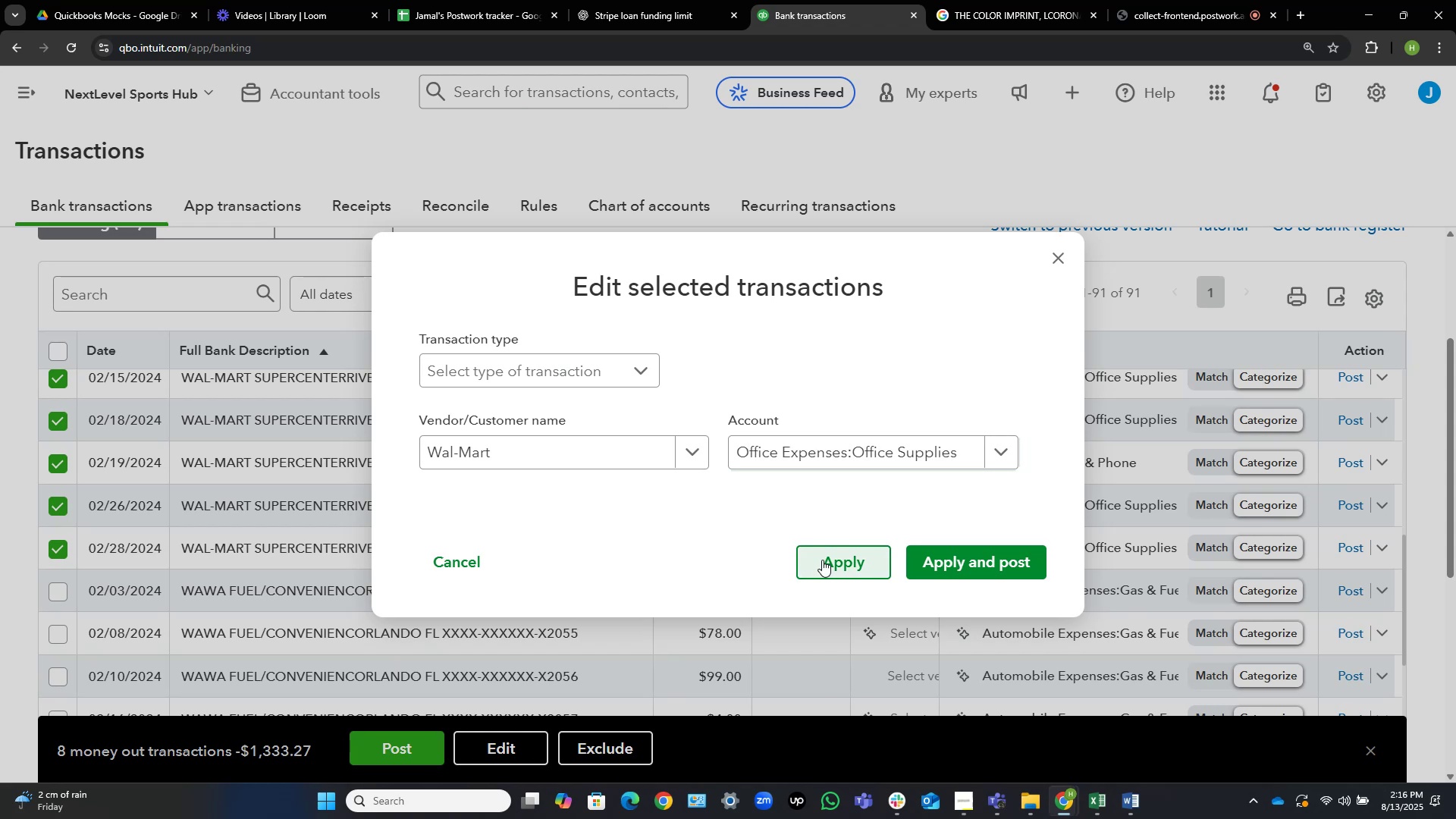 
mouse_move([928, 586])
 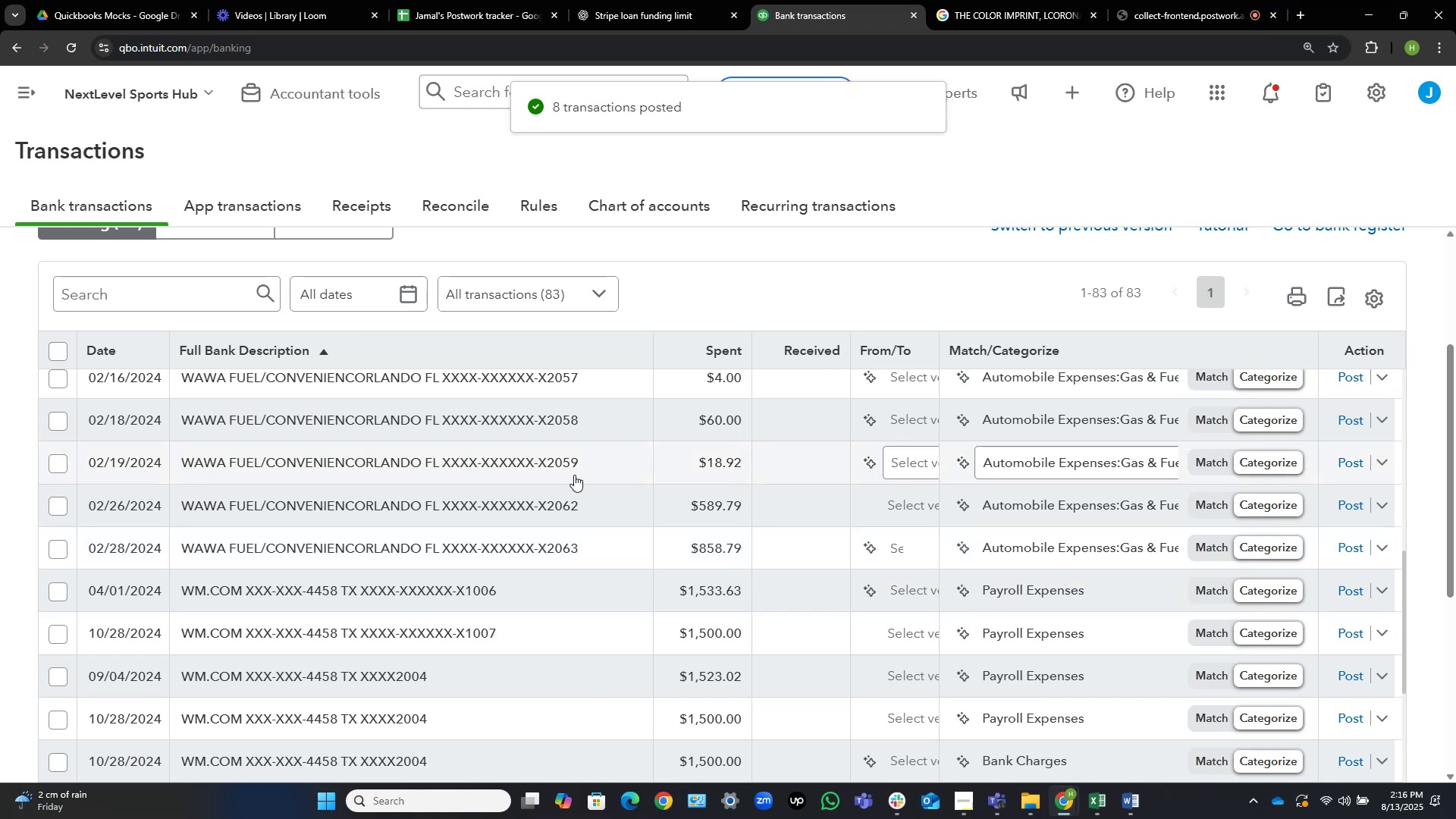 
scroll: coordinate [572, 475], scroll_direction: down, amount: 1.0
 